 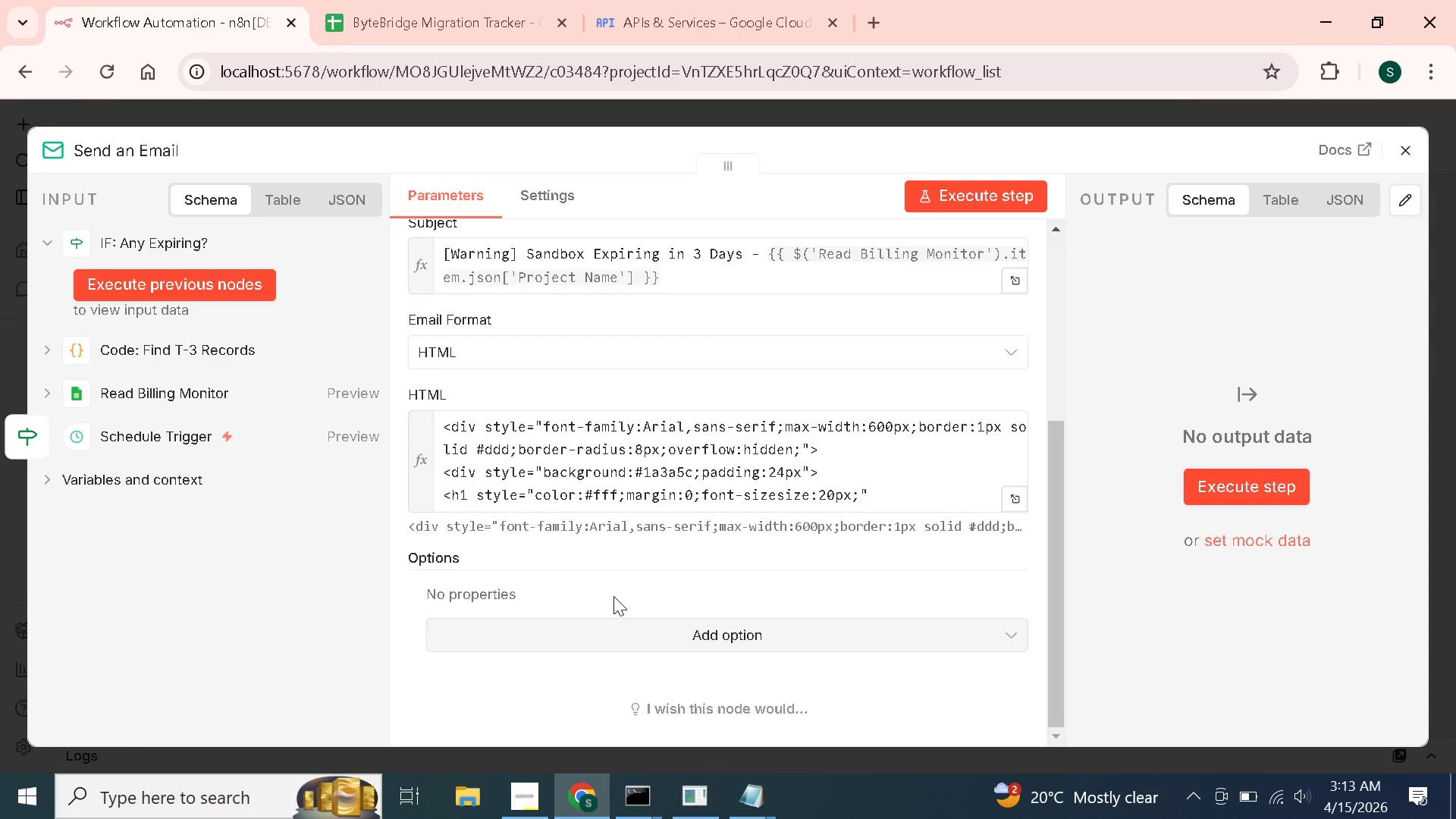 
left_click([1012, 504])
 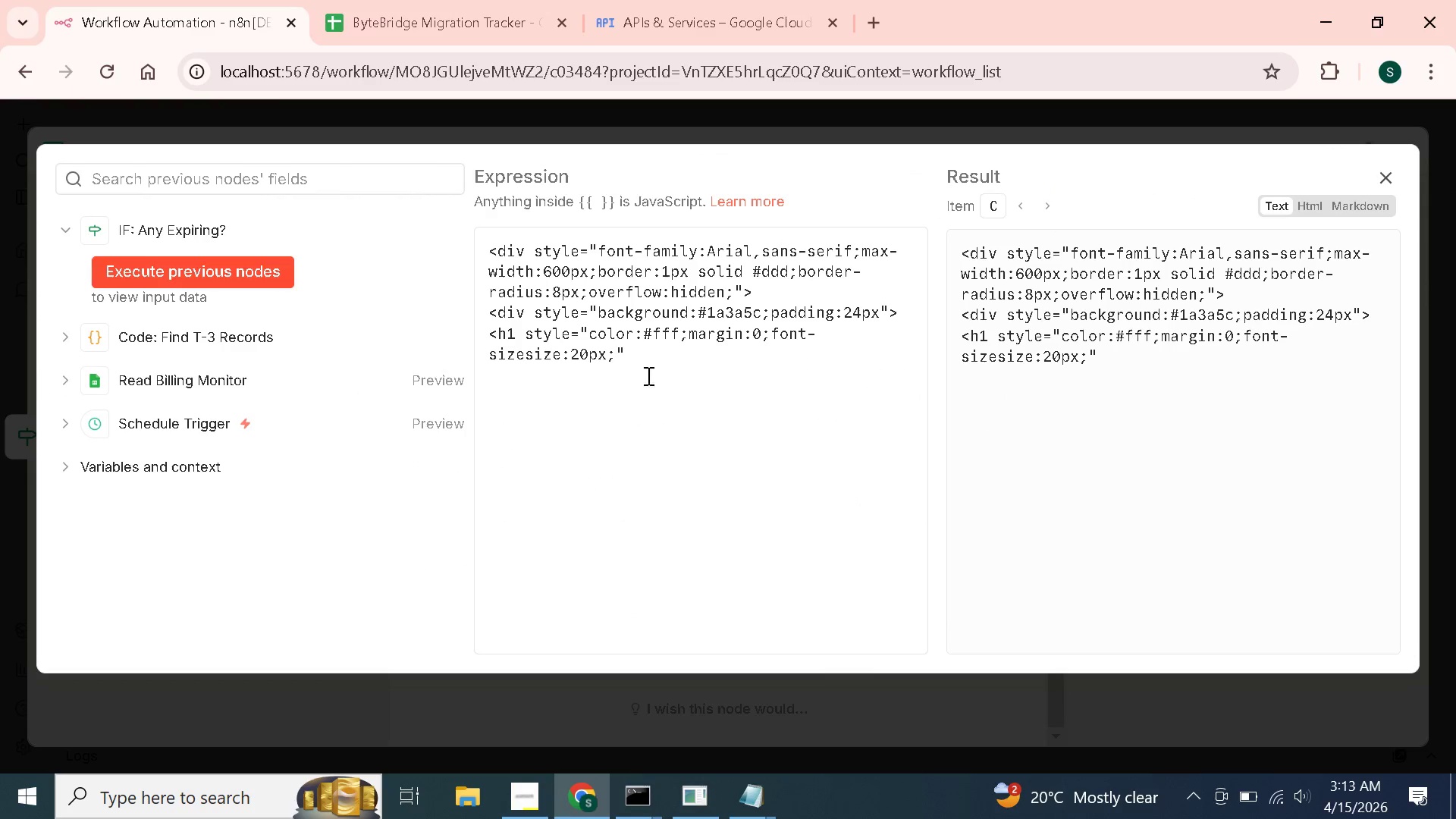 
left_click([614, 359])
 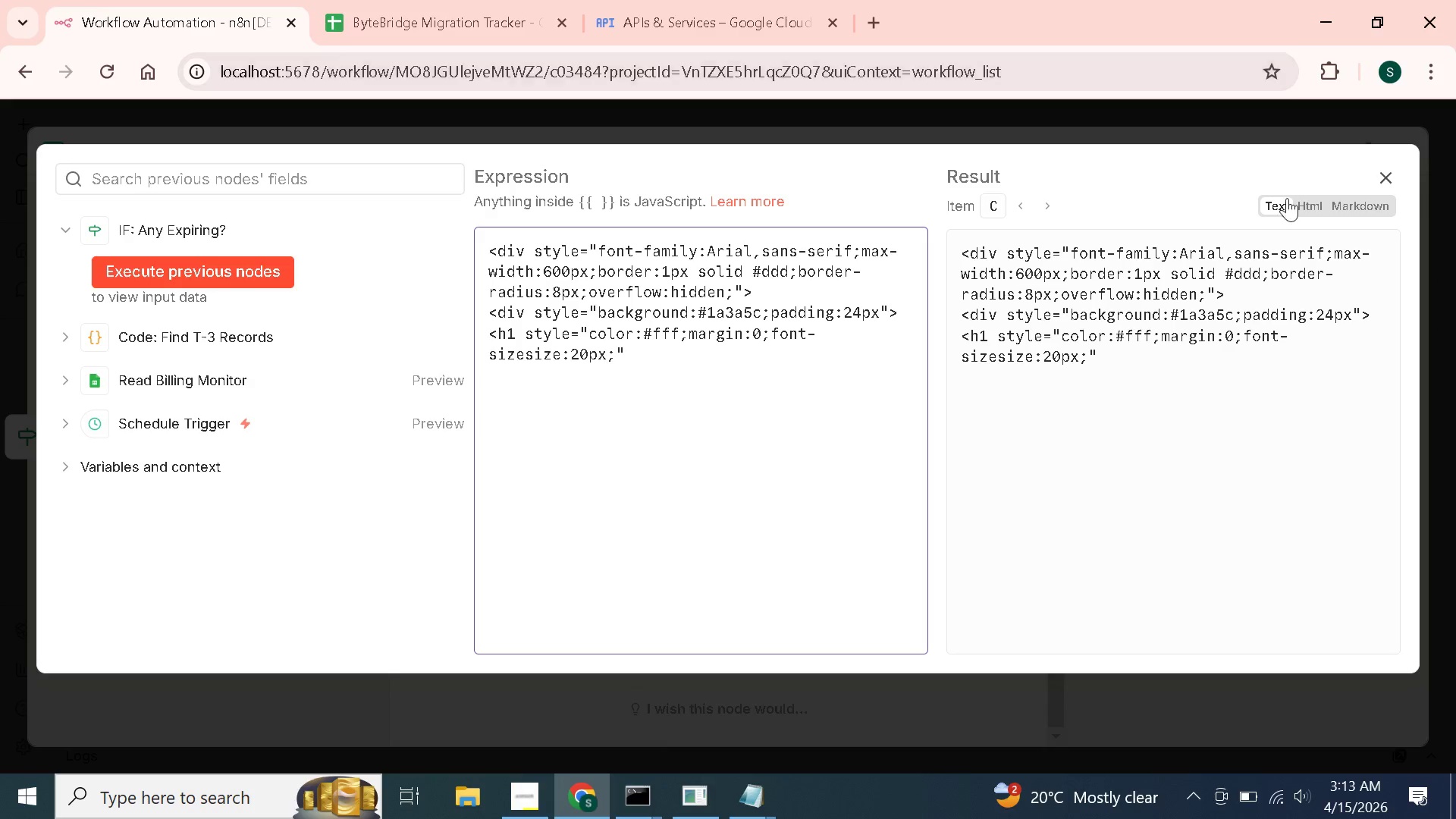 
left_click([1312, 205])
 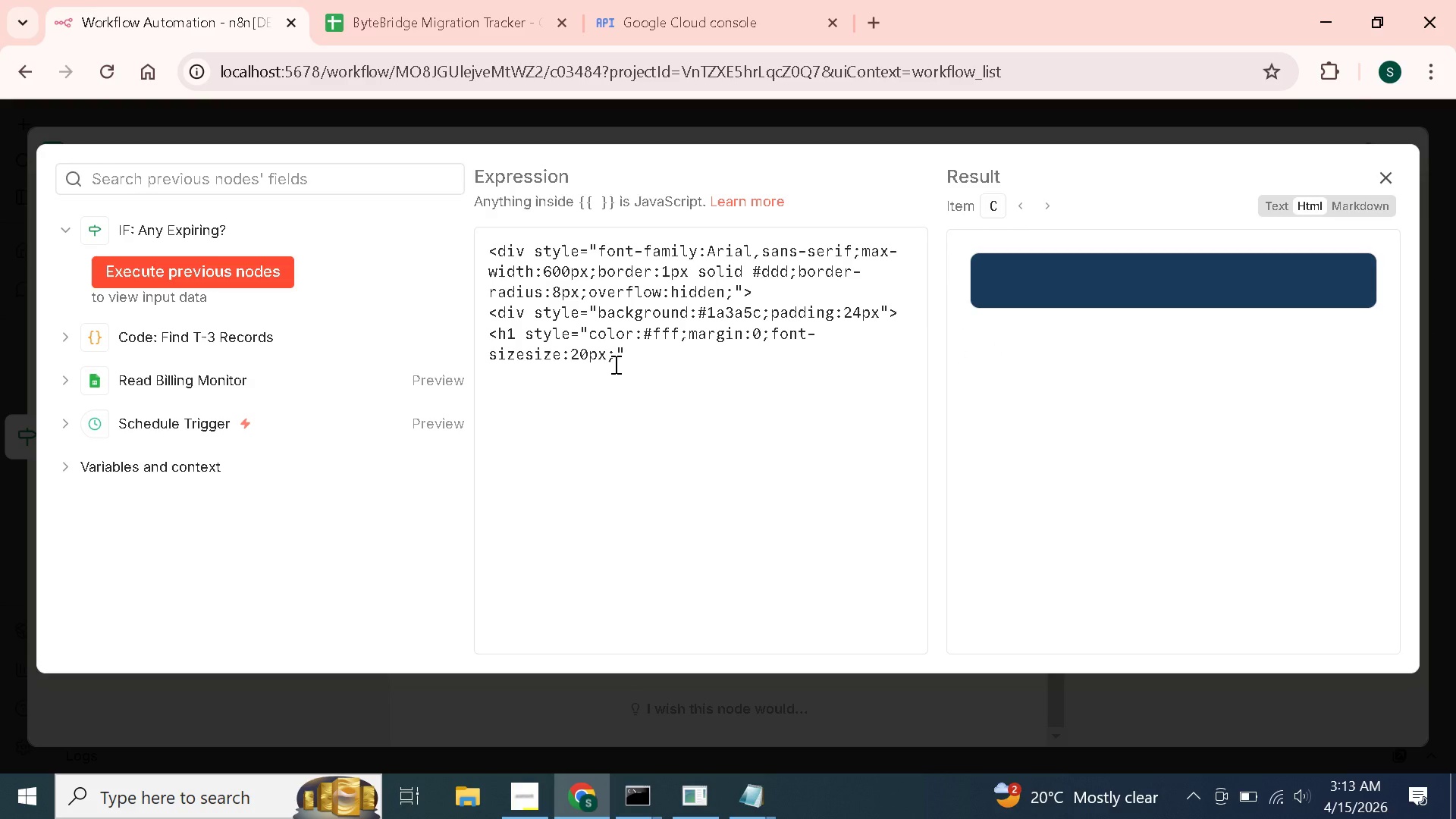 
left_click([614, 356])
 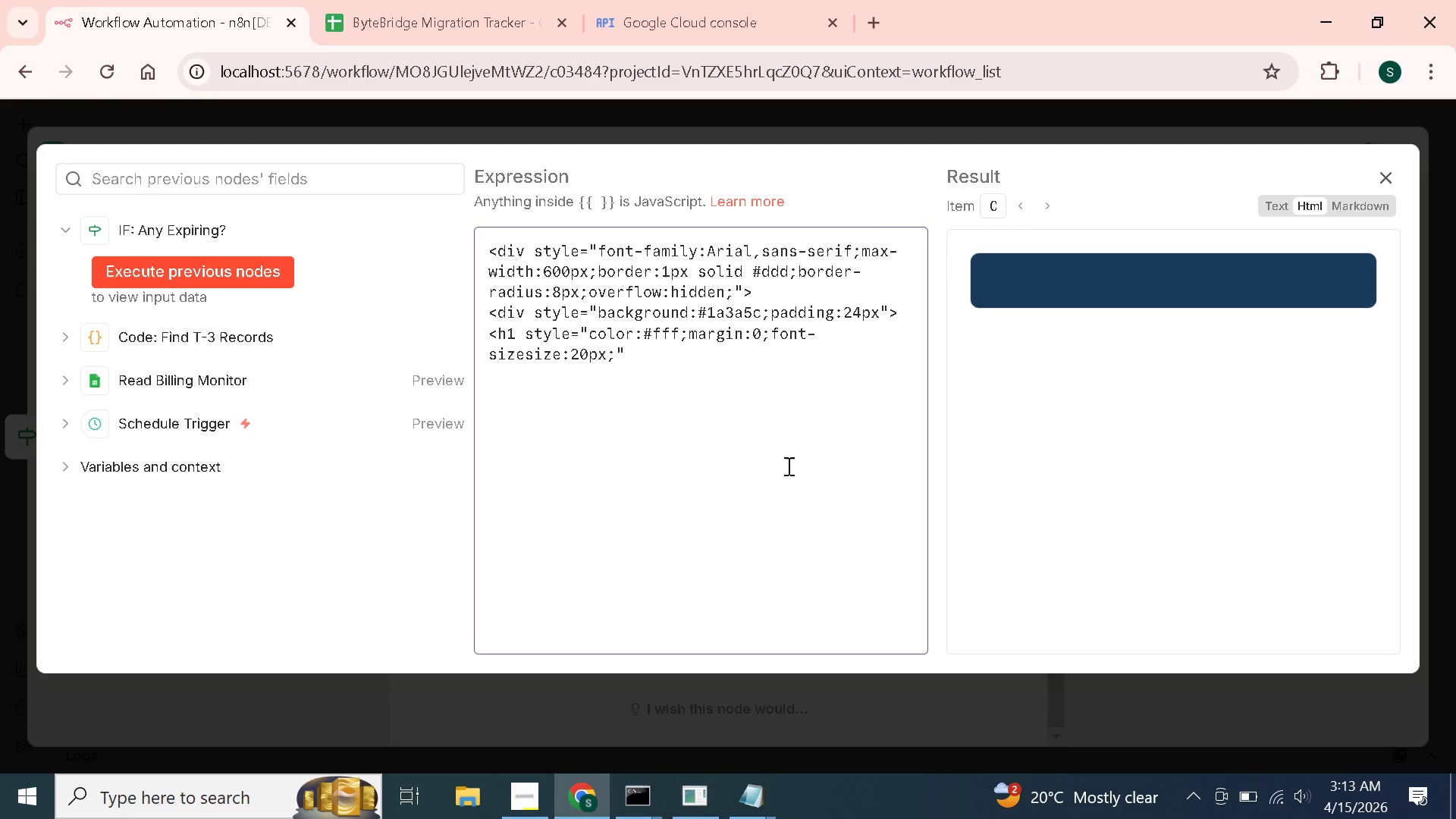 
key(ArrowRight)
 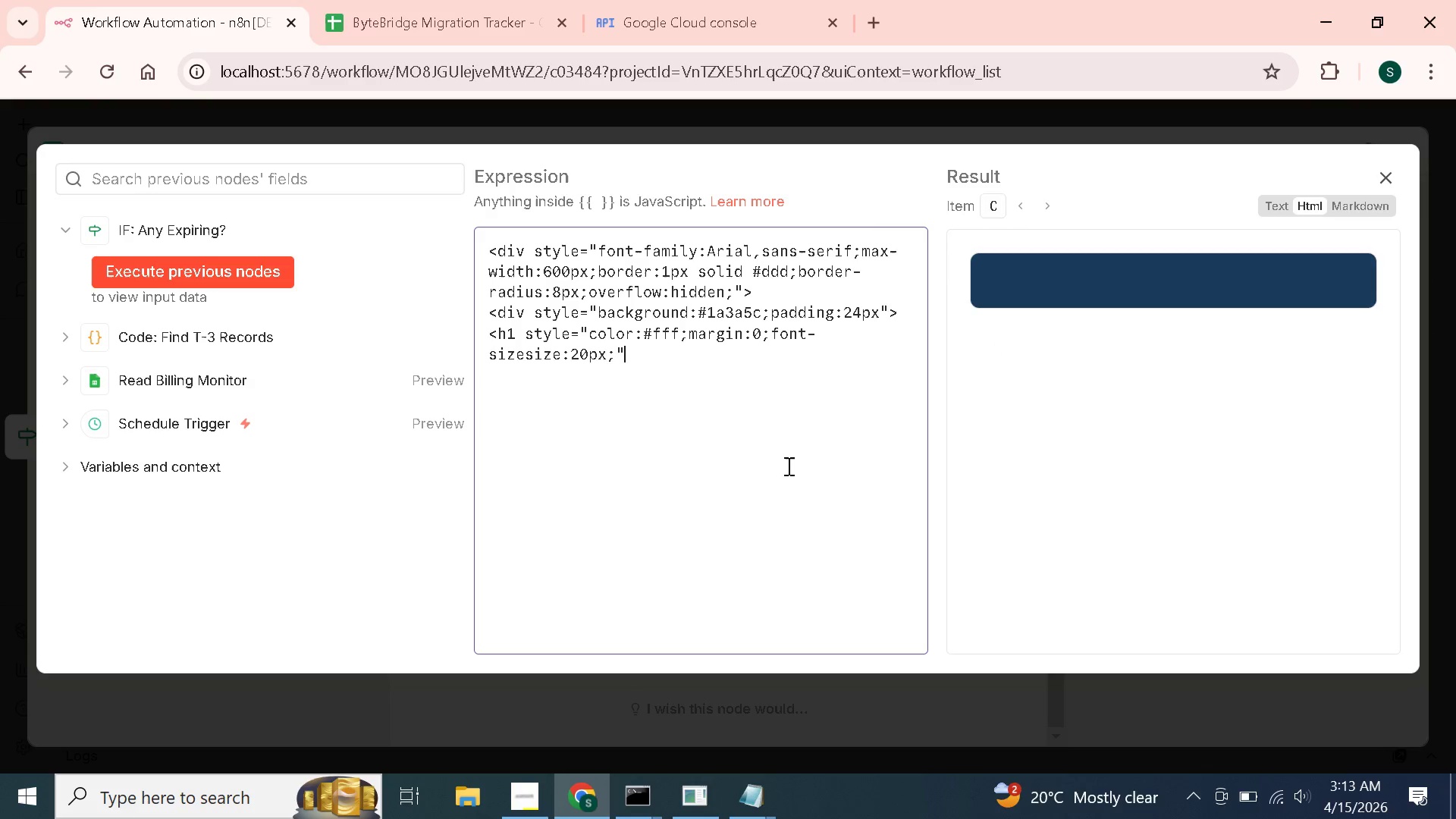 
type(>ByteBridge Solution</h1>)
 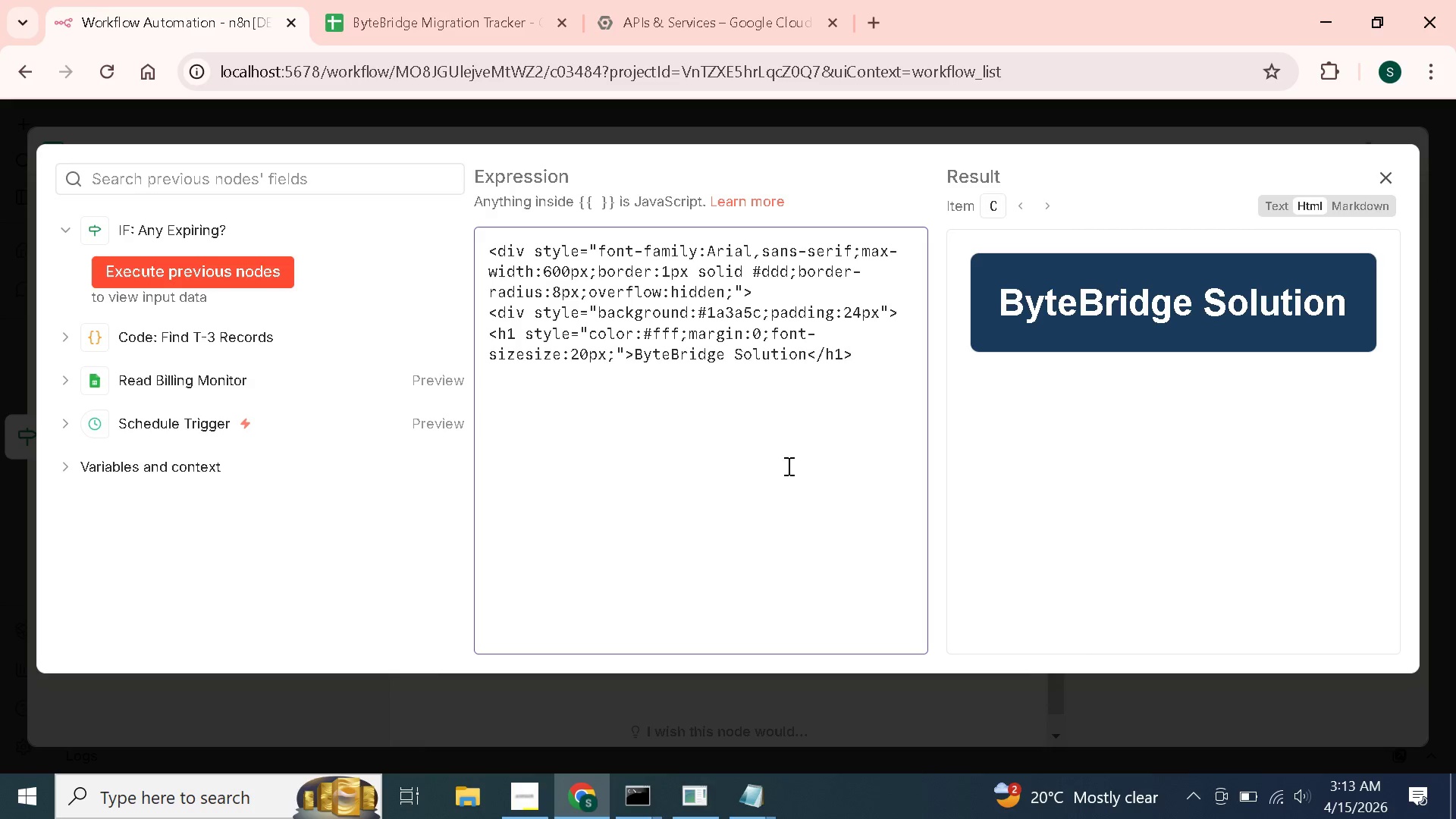 
key(Enter)
 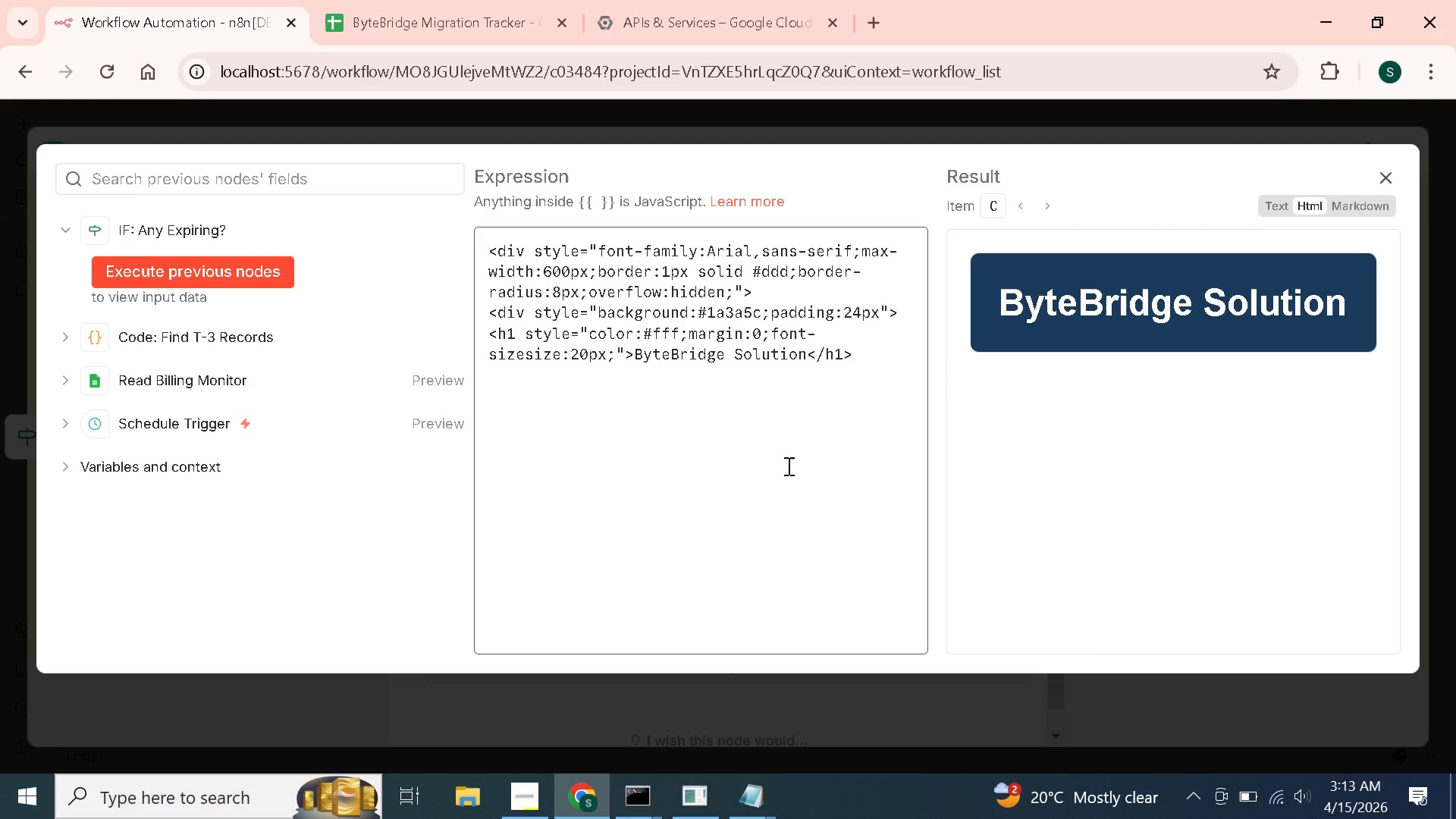 
type(<p style="color)
 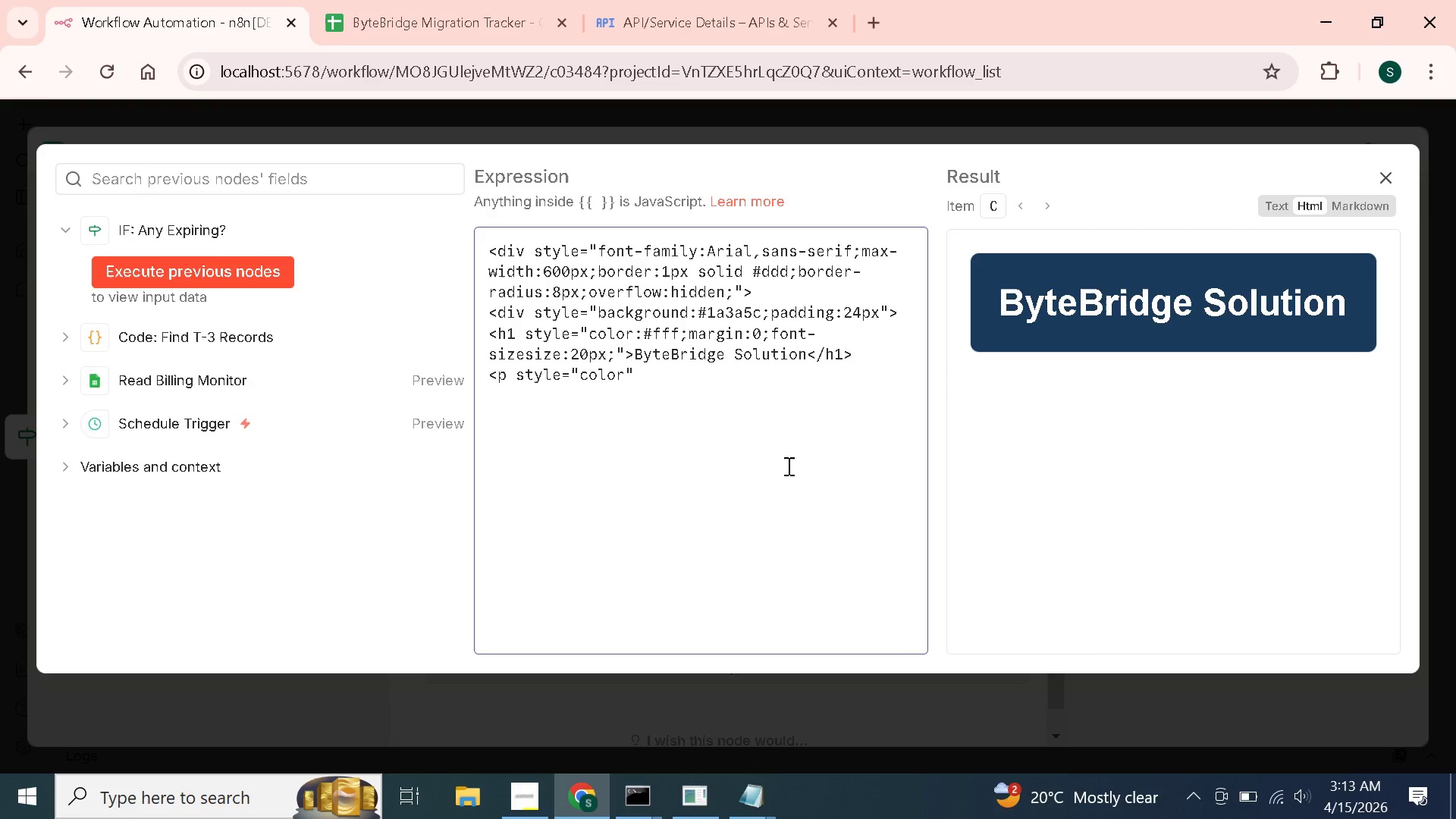 
hold_key(key=ShiftLeft, duration=1.52)
 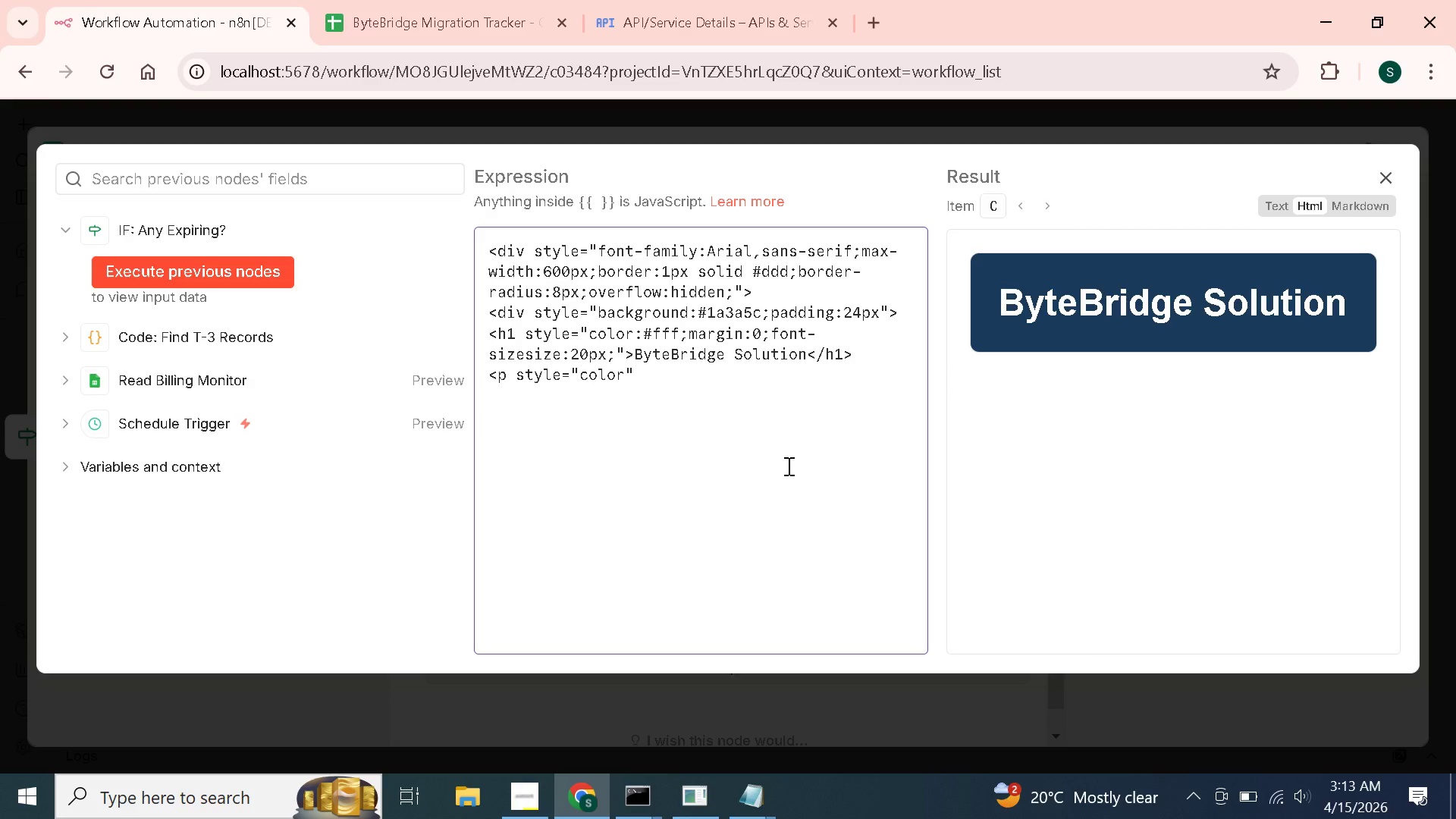 
type(:#aac4e0;margin:6px 0 0;">Sandbox )
 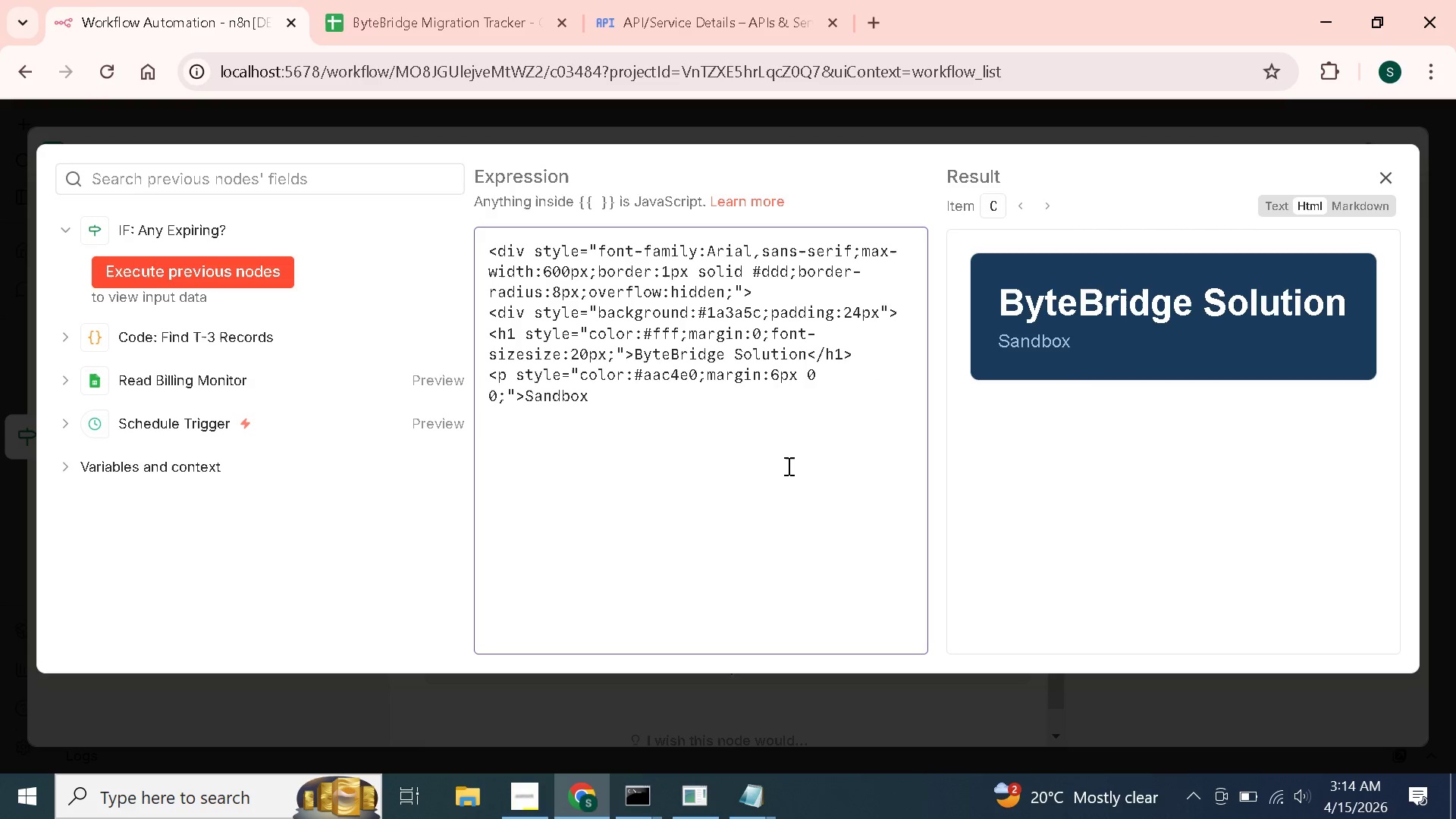 
type(Decomission Notice</p>)
 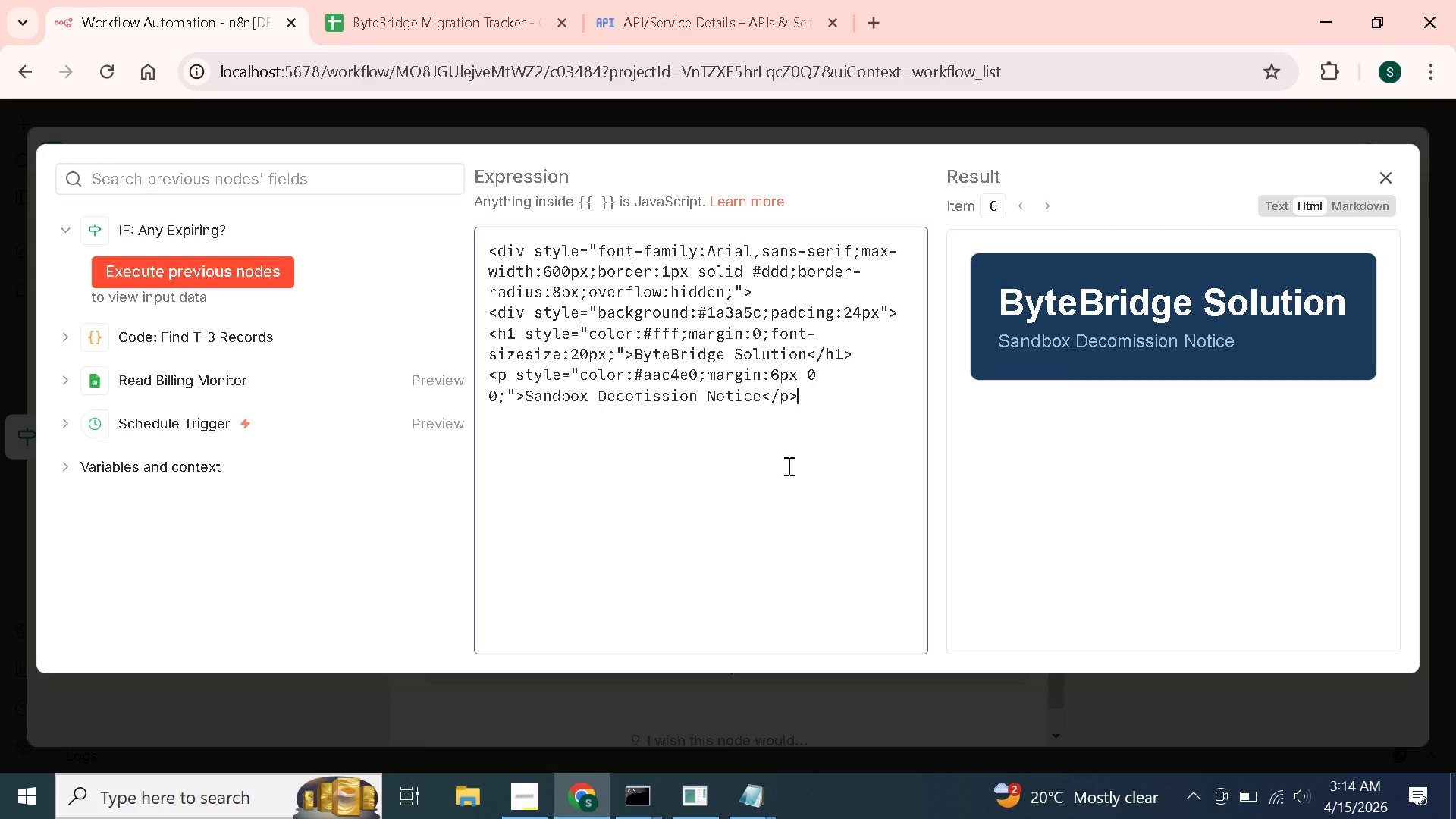 
key(Enter)
 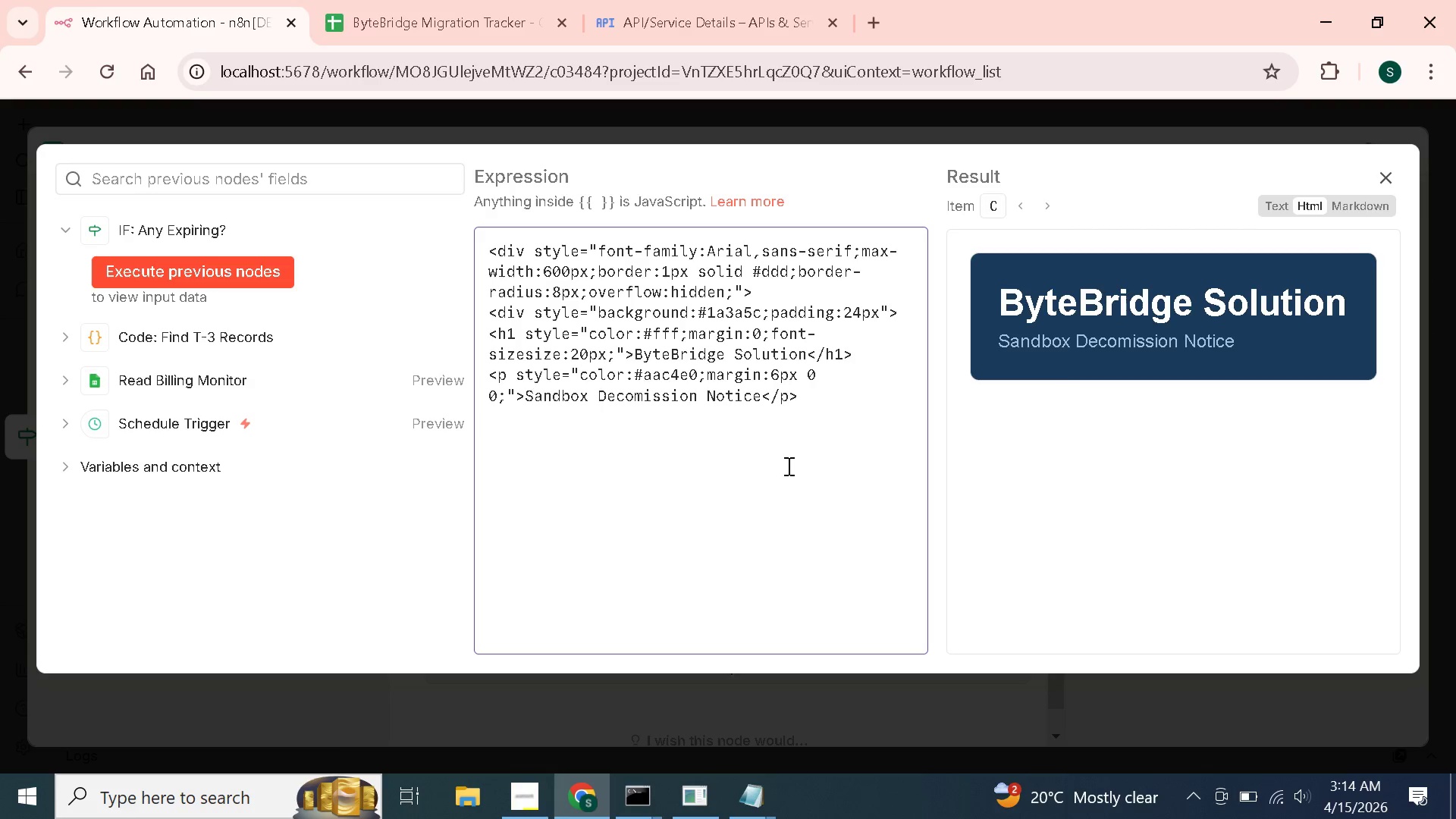 
type(</div>)
 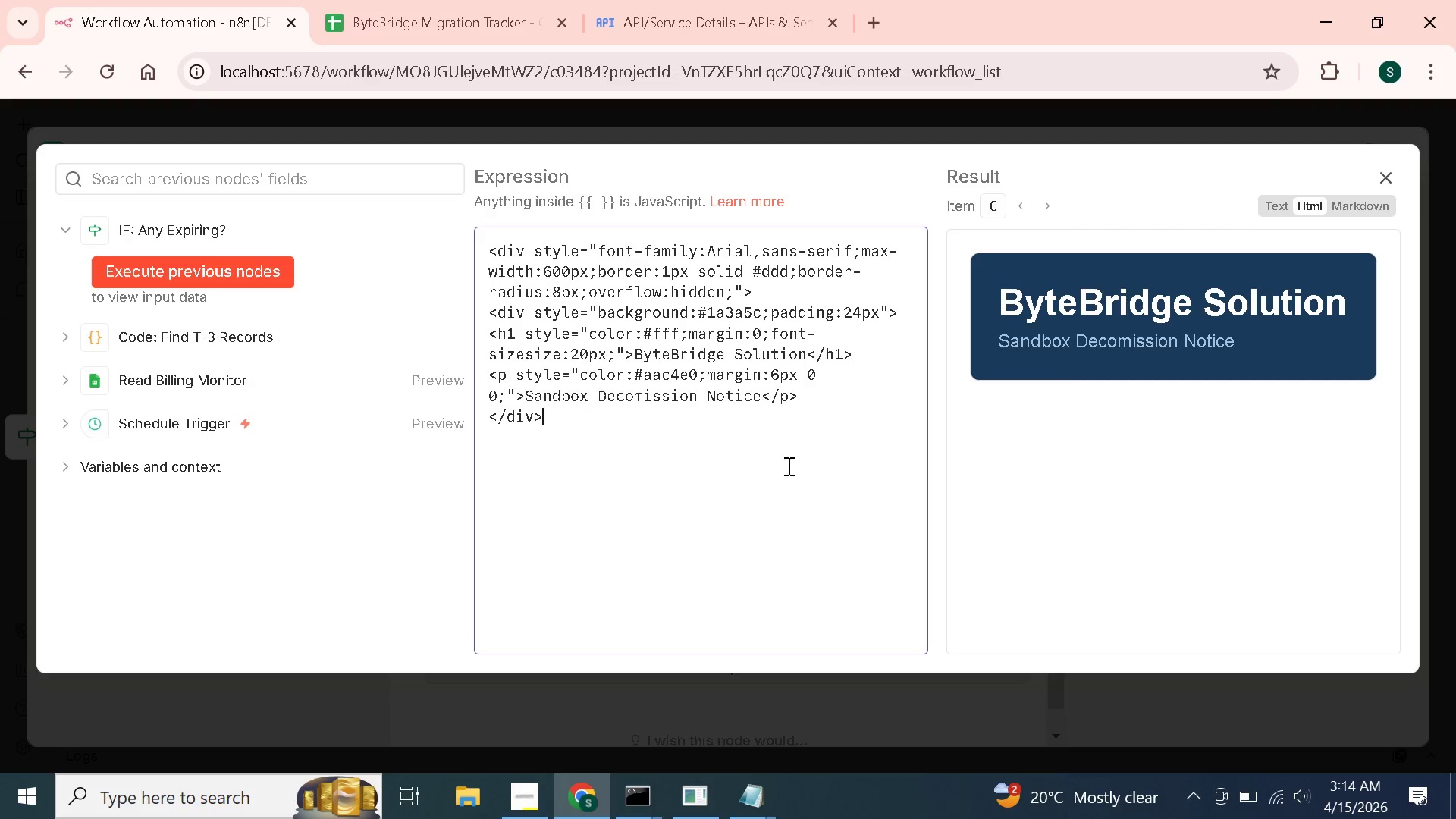 
key(Enter)
 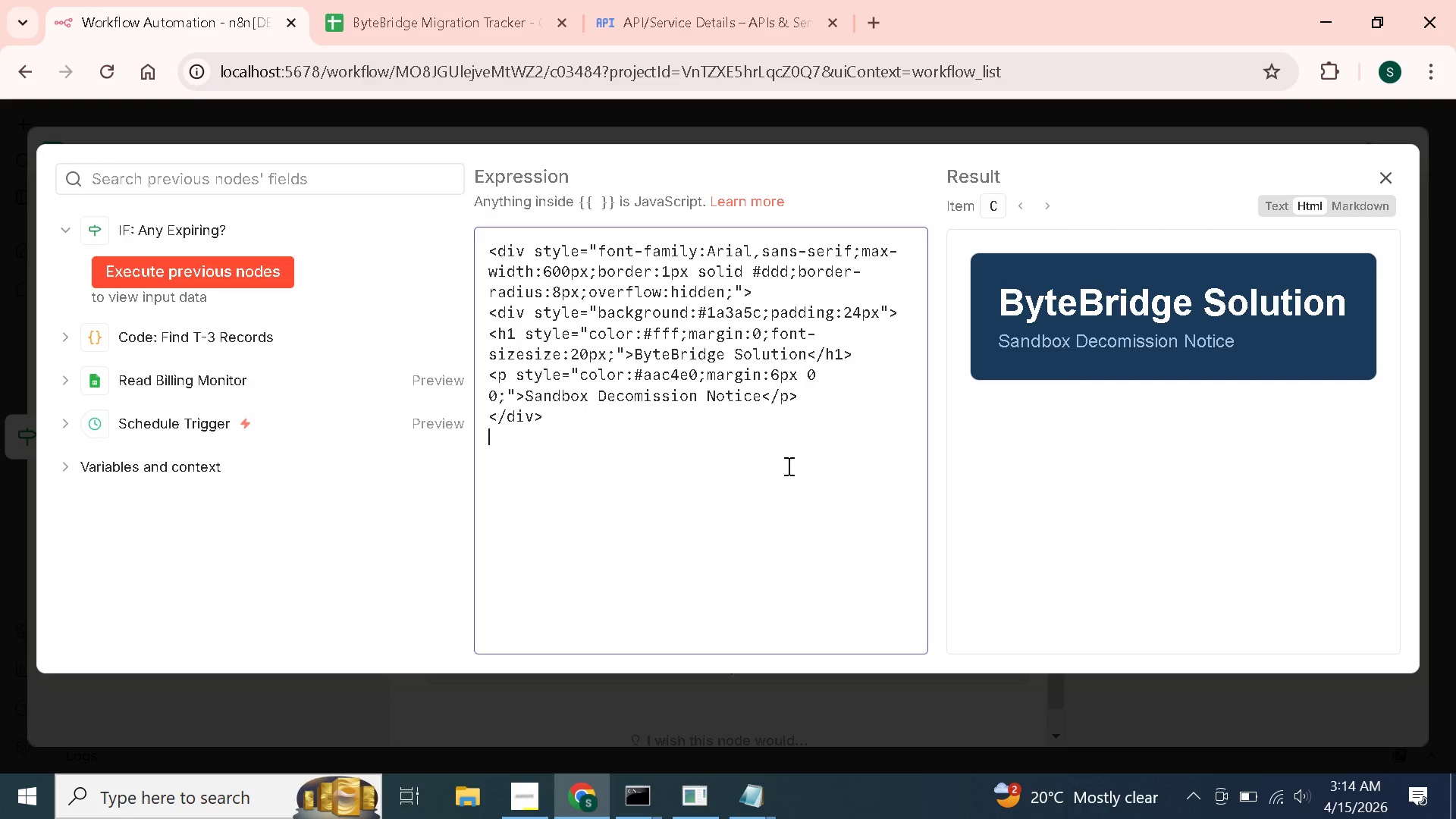 
type(<div style="padding:30px;)
 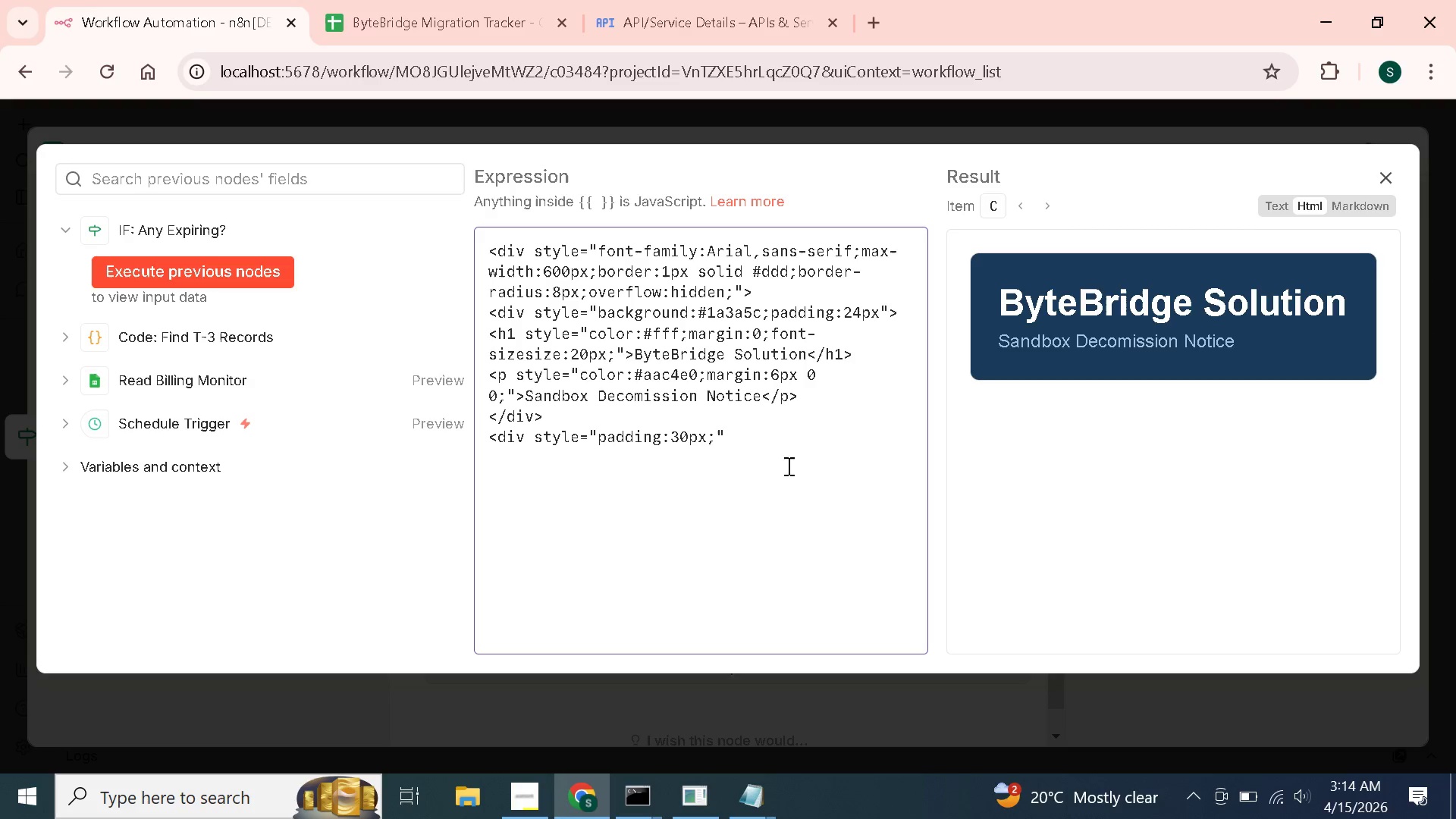 
 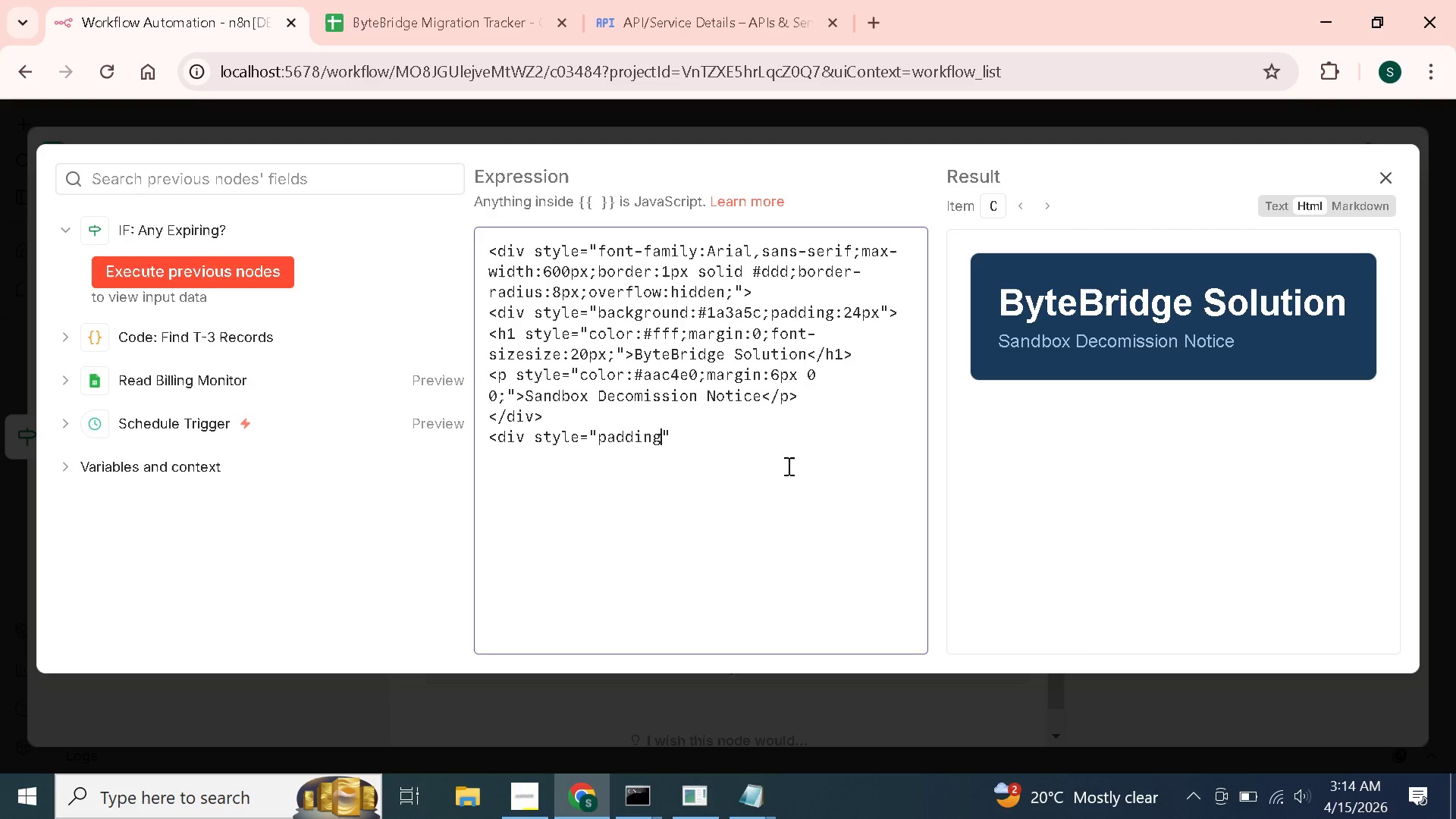 
hold_key(key=ShiftLeft, duration=1.51)
 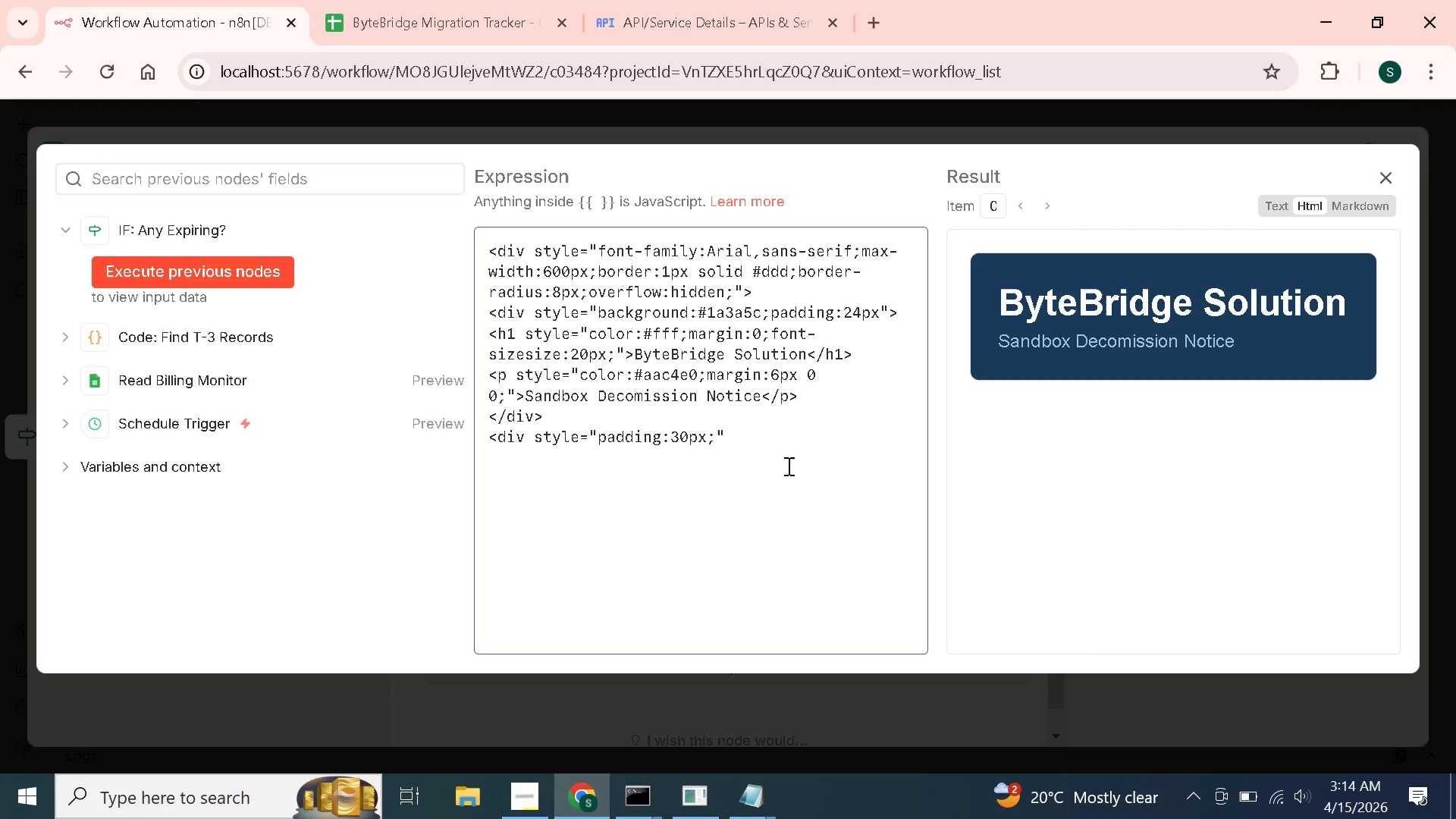 
hold_key(key=ShiftLeft, duration=1.52)
 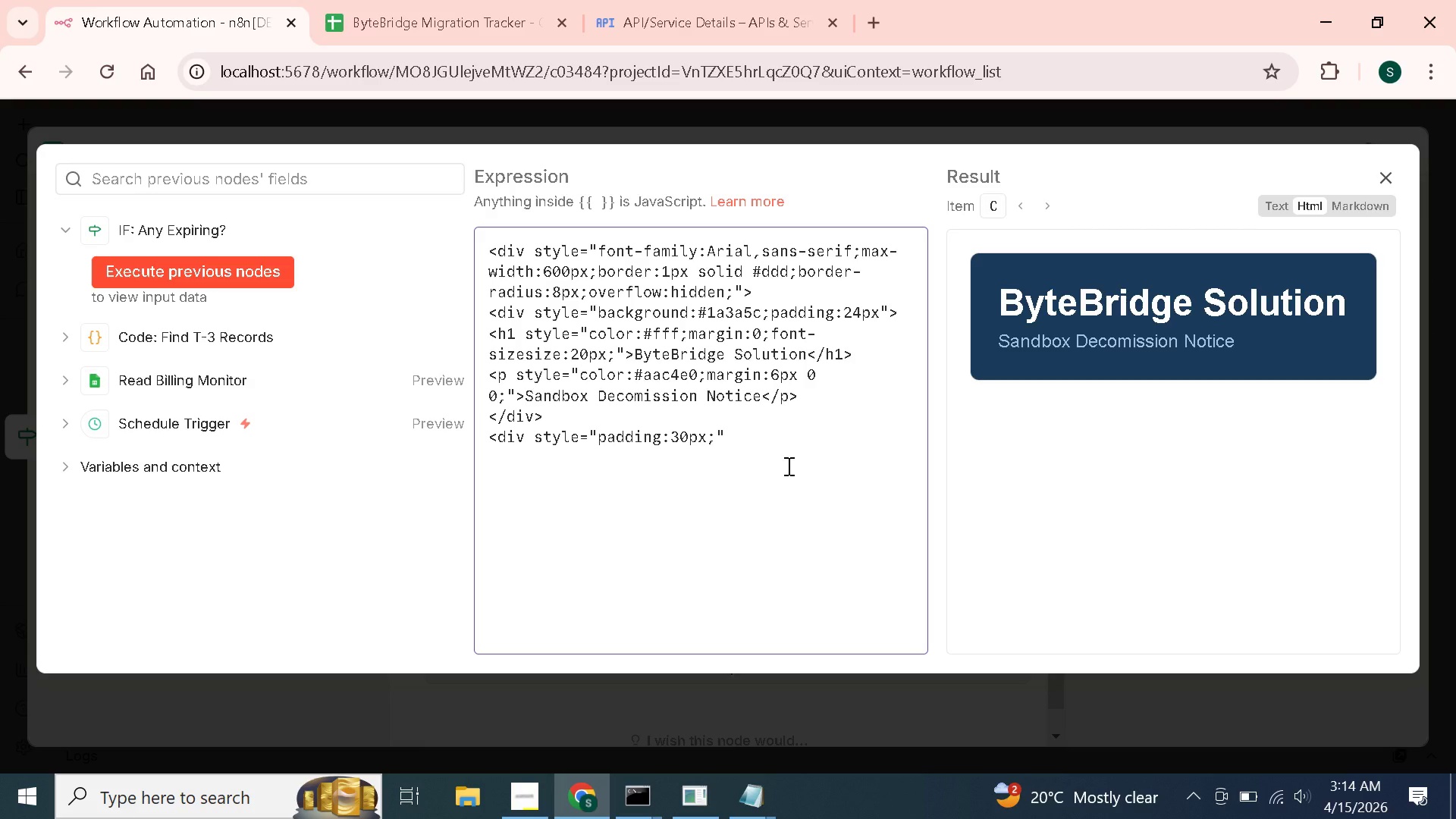 
hold_key(key=ShiftLeft, duration=1.02)
 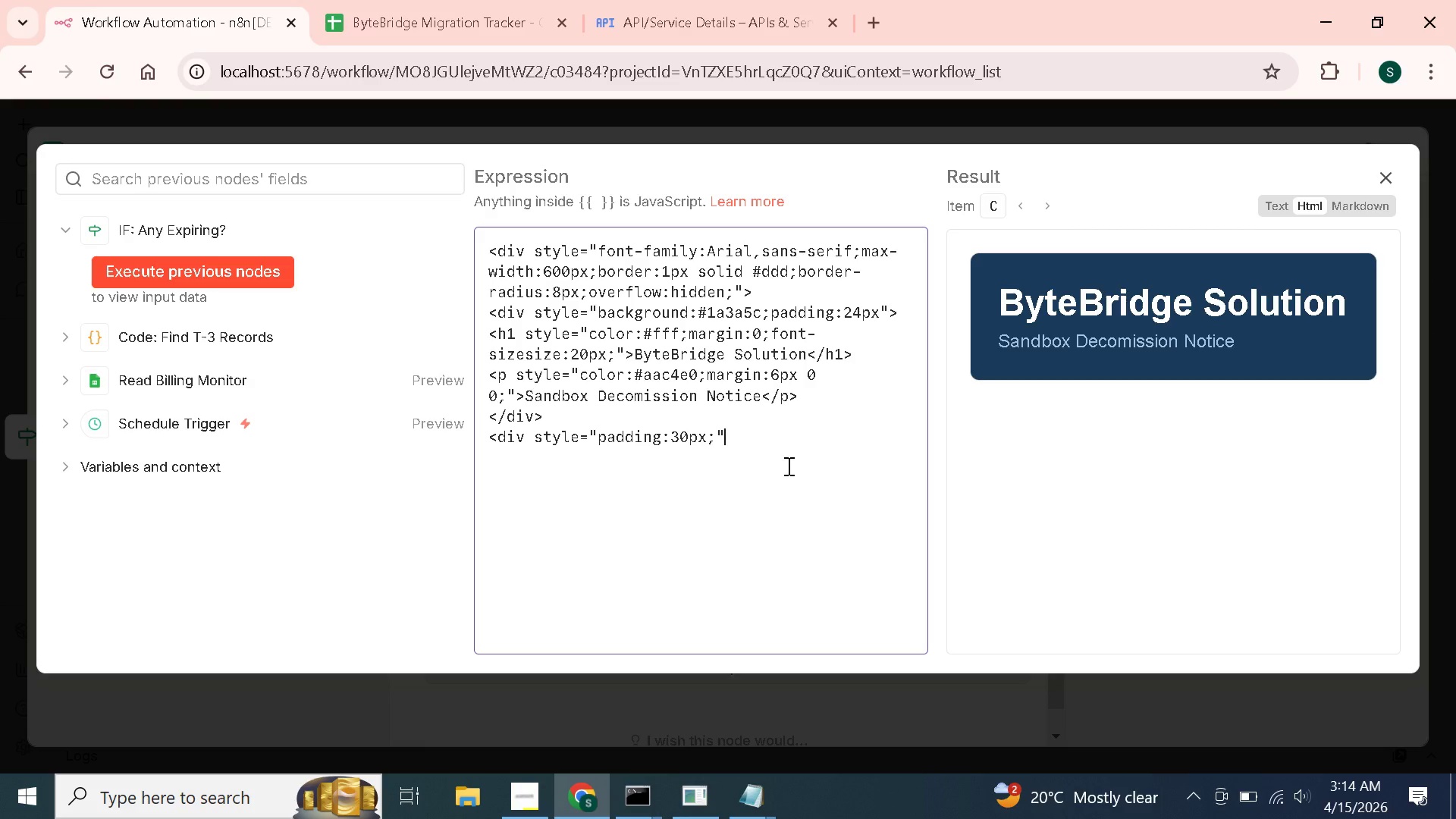 
key(ArrowRight)
 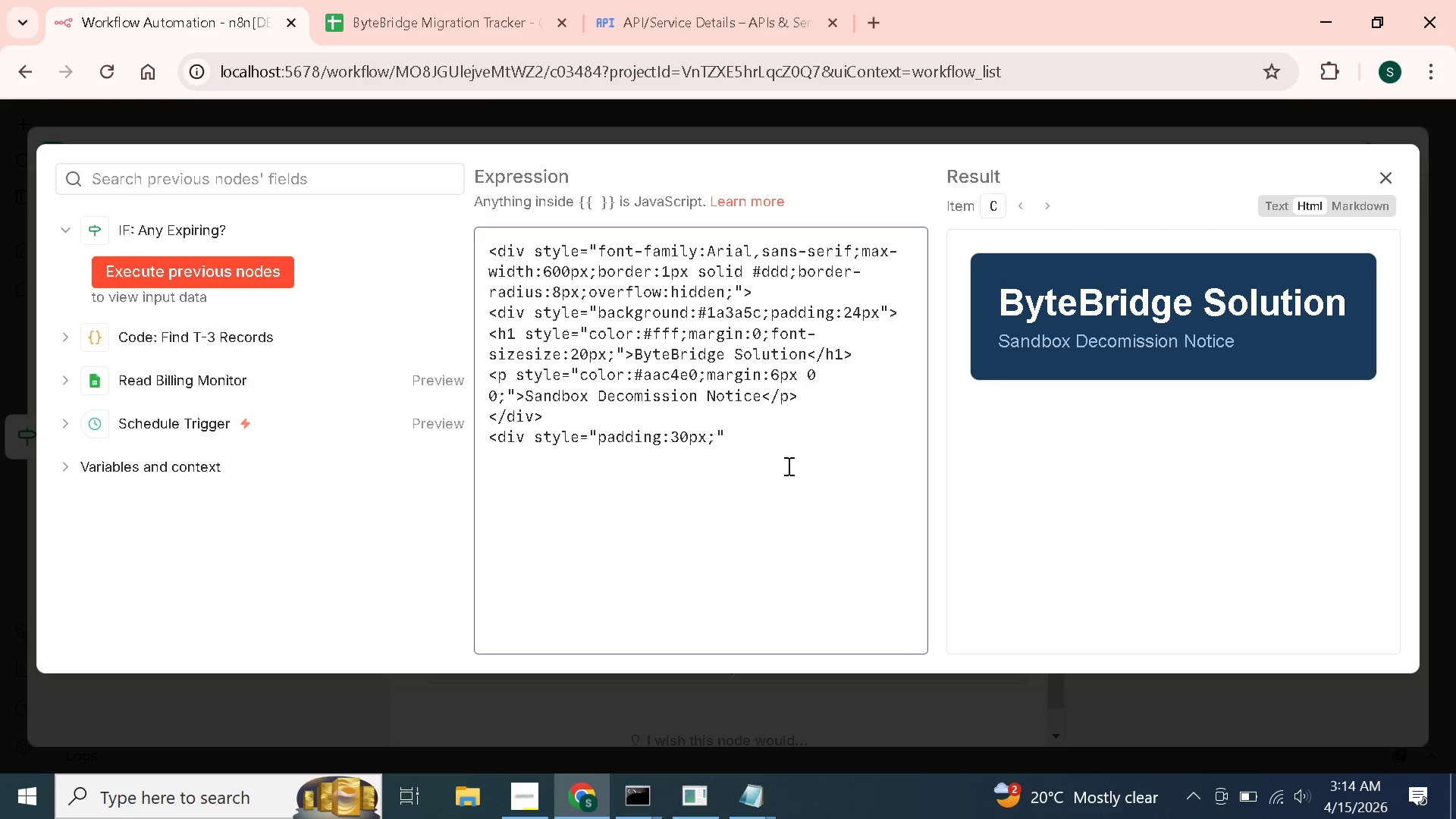 
key(Shift+Period)
 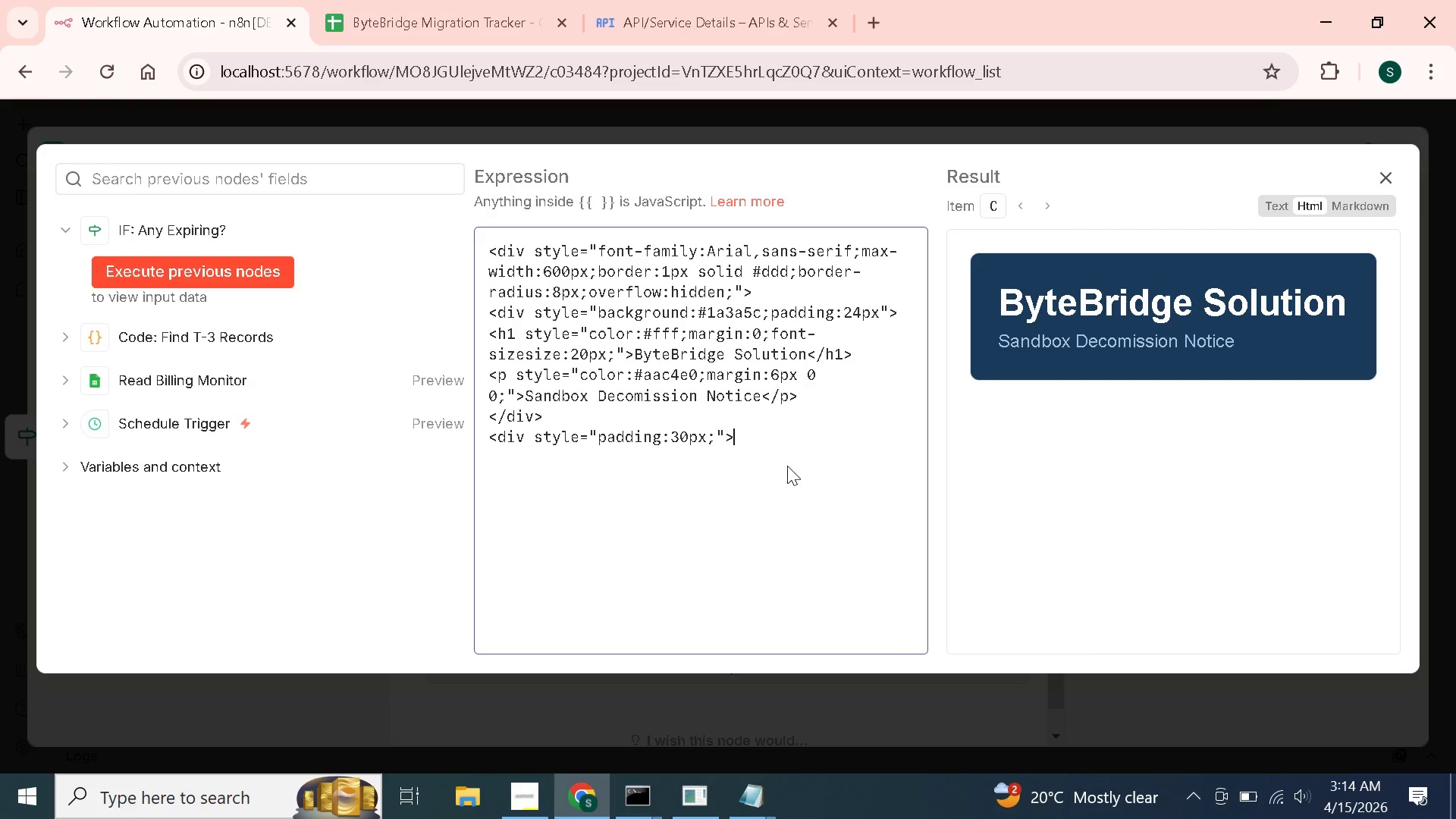 
key(Enter)
 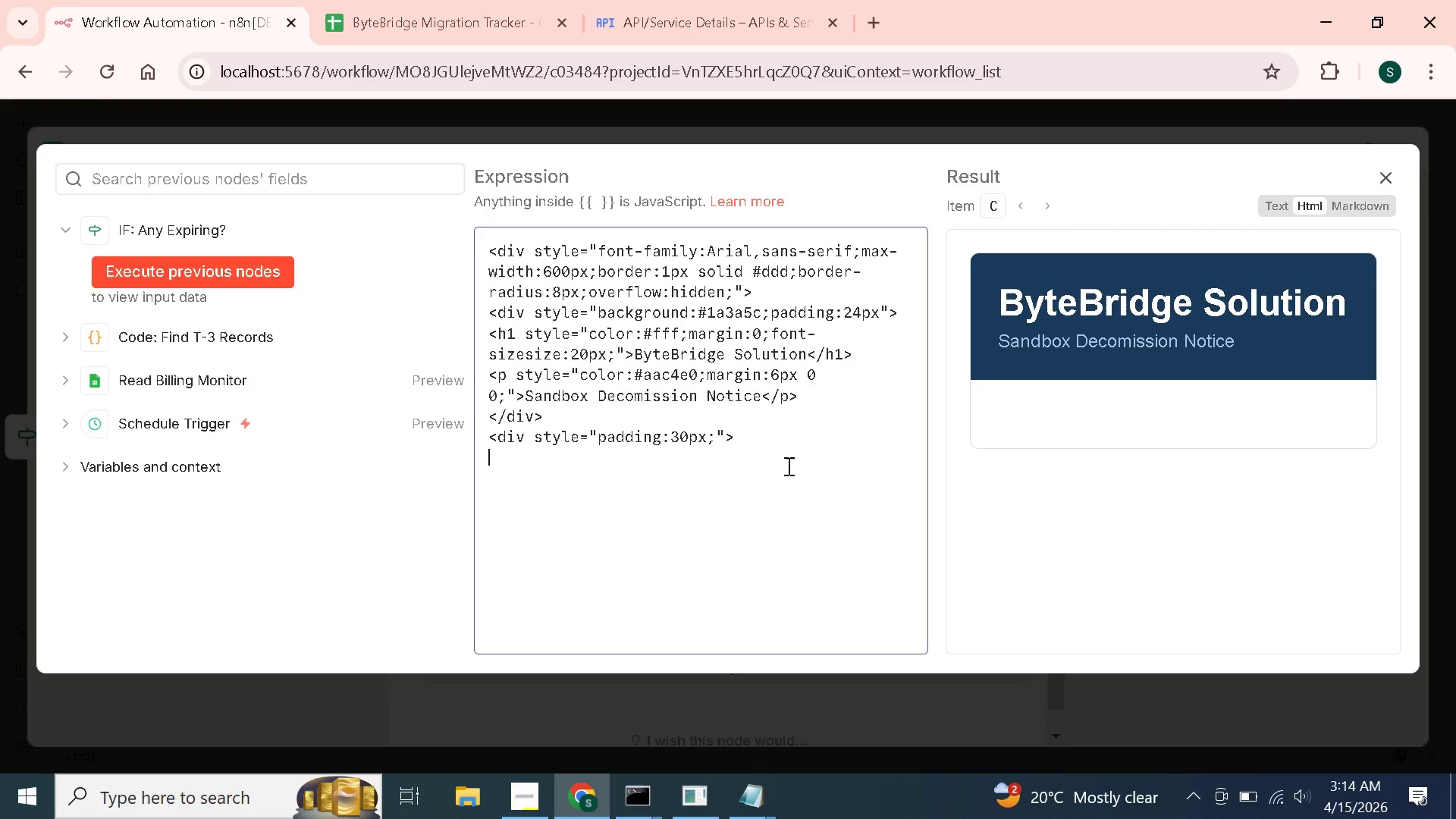 
type(<p>Hi )
 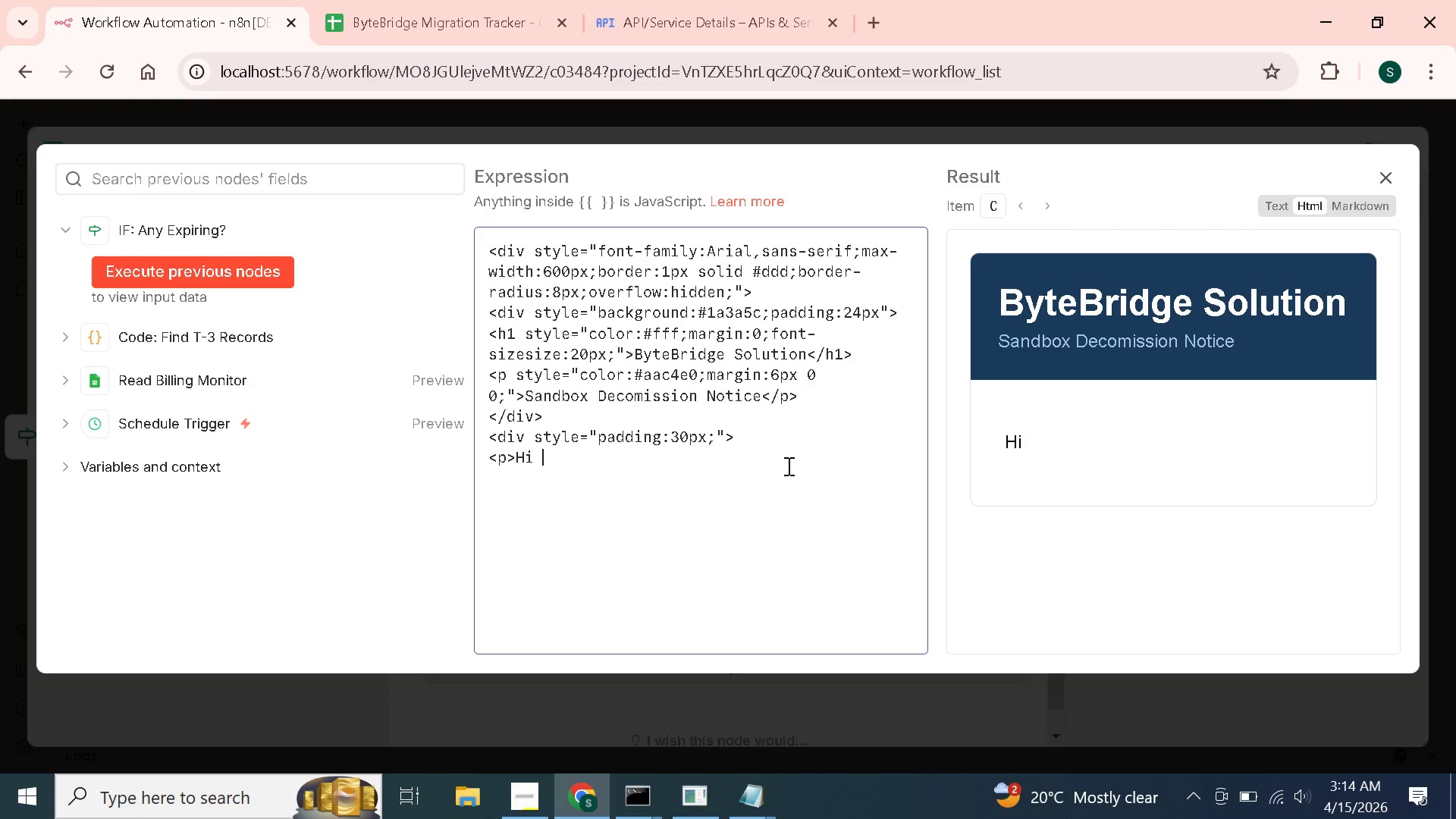 
wait(6.31)
 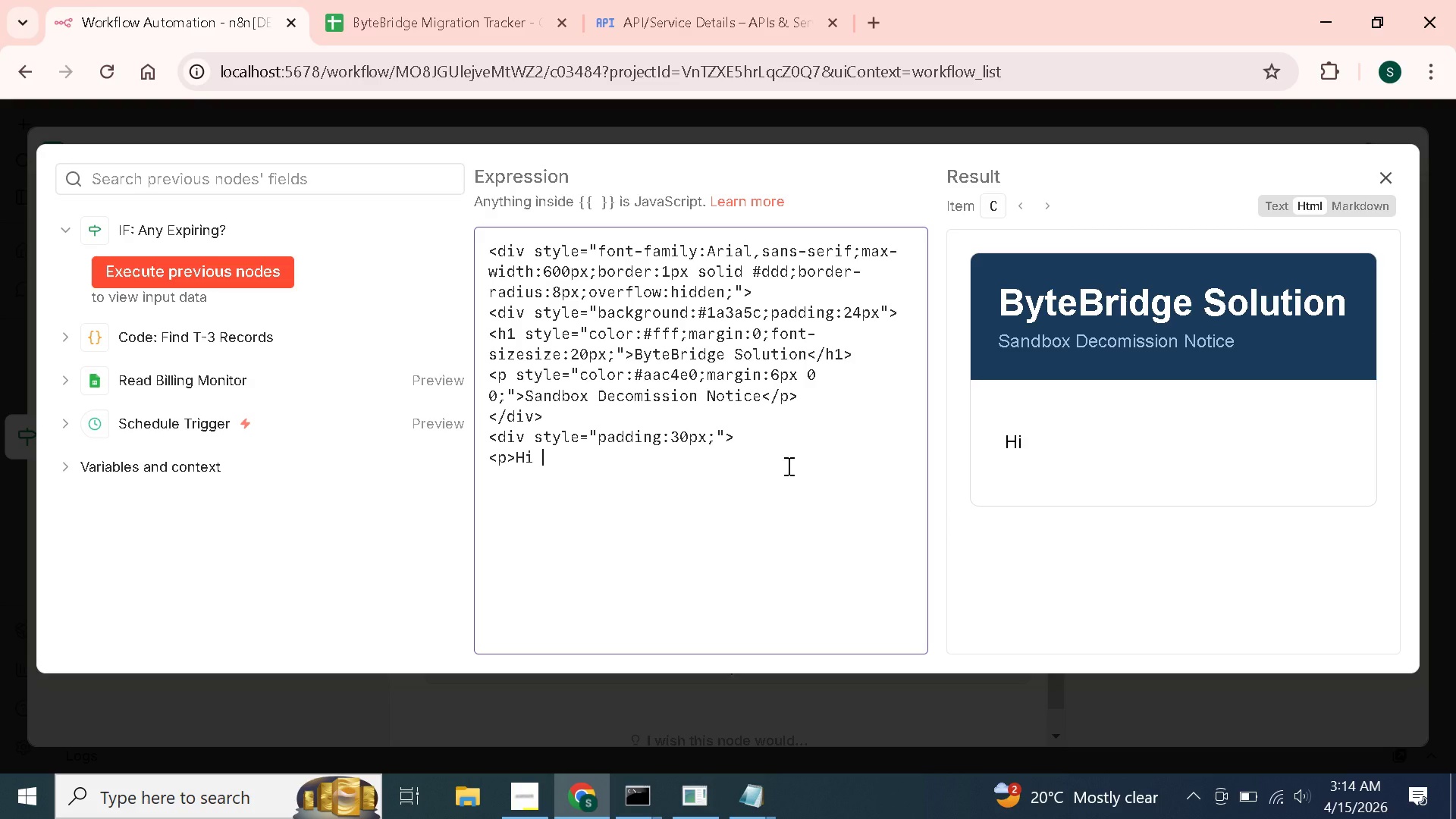 
type(<strong>)
 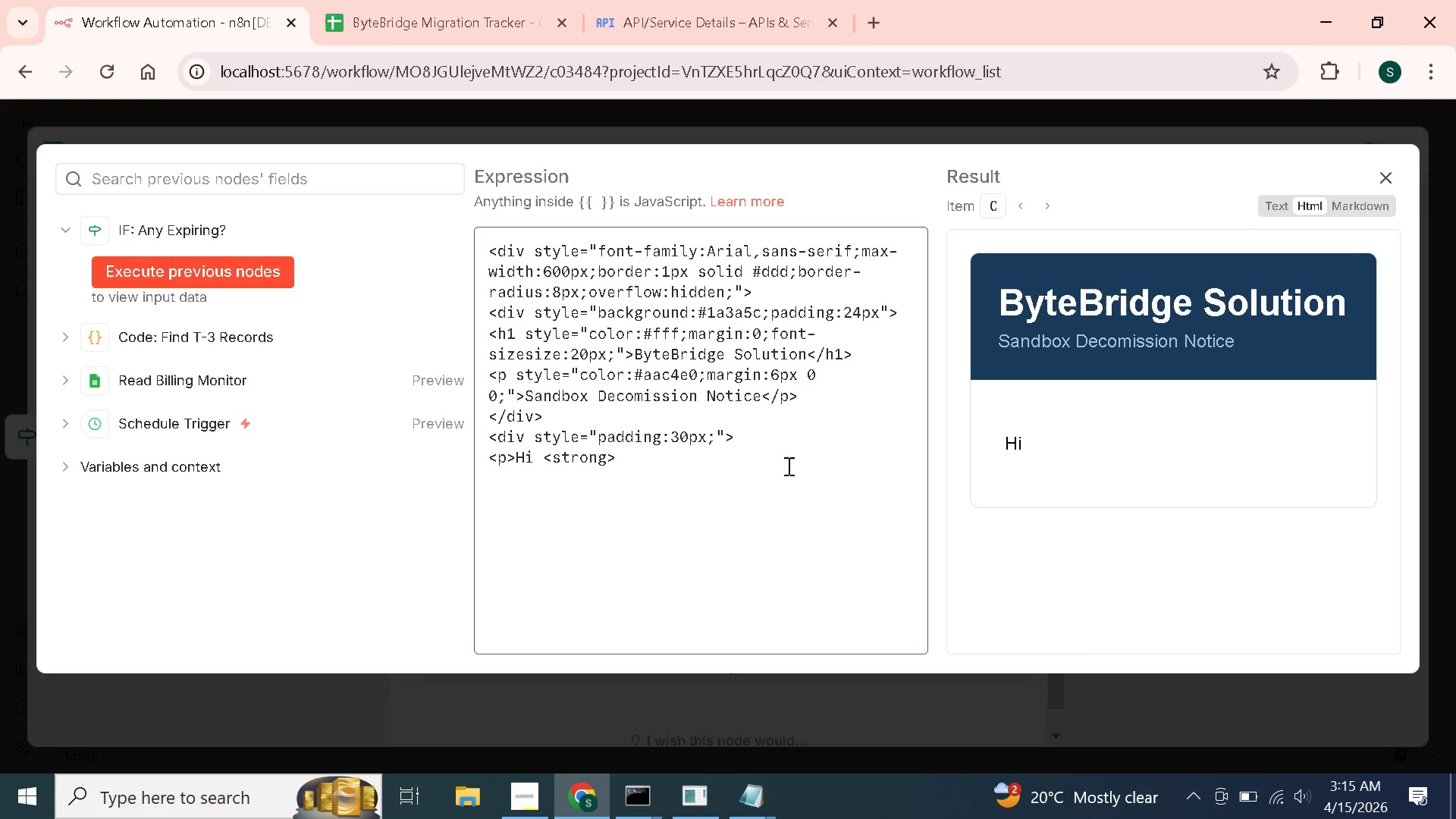 
left_click([64, 381])
 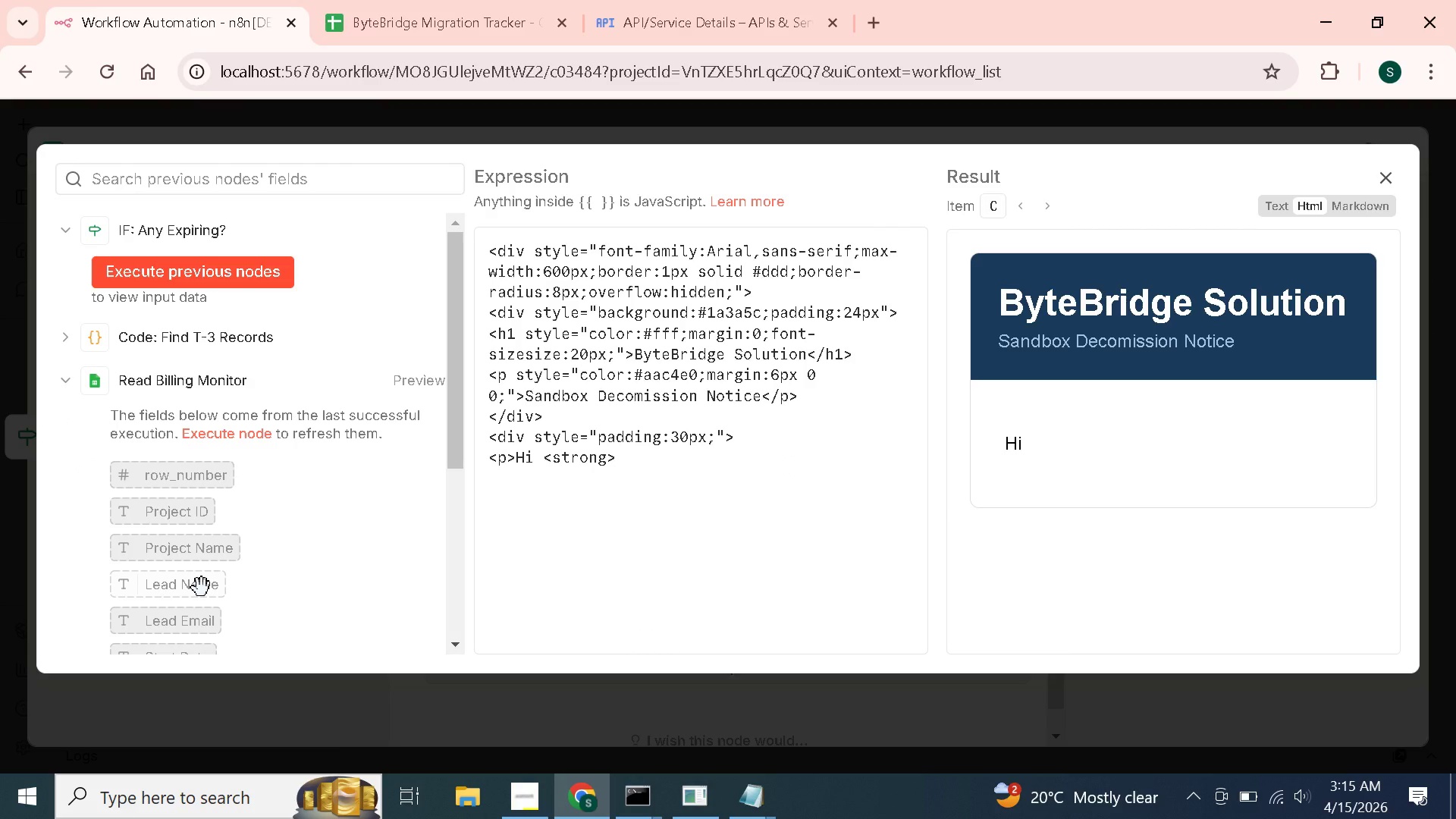 
wait(5.58)
 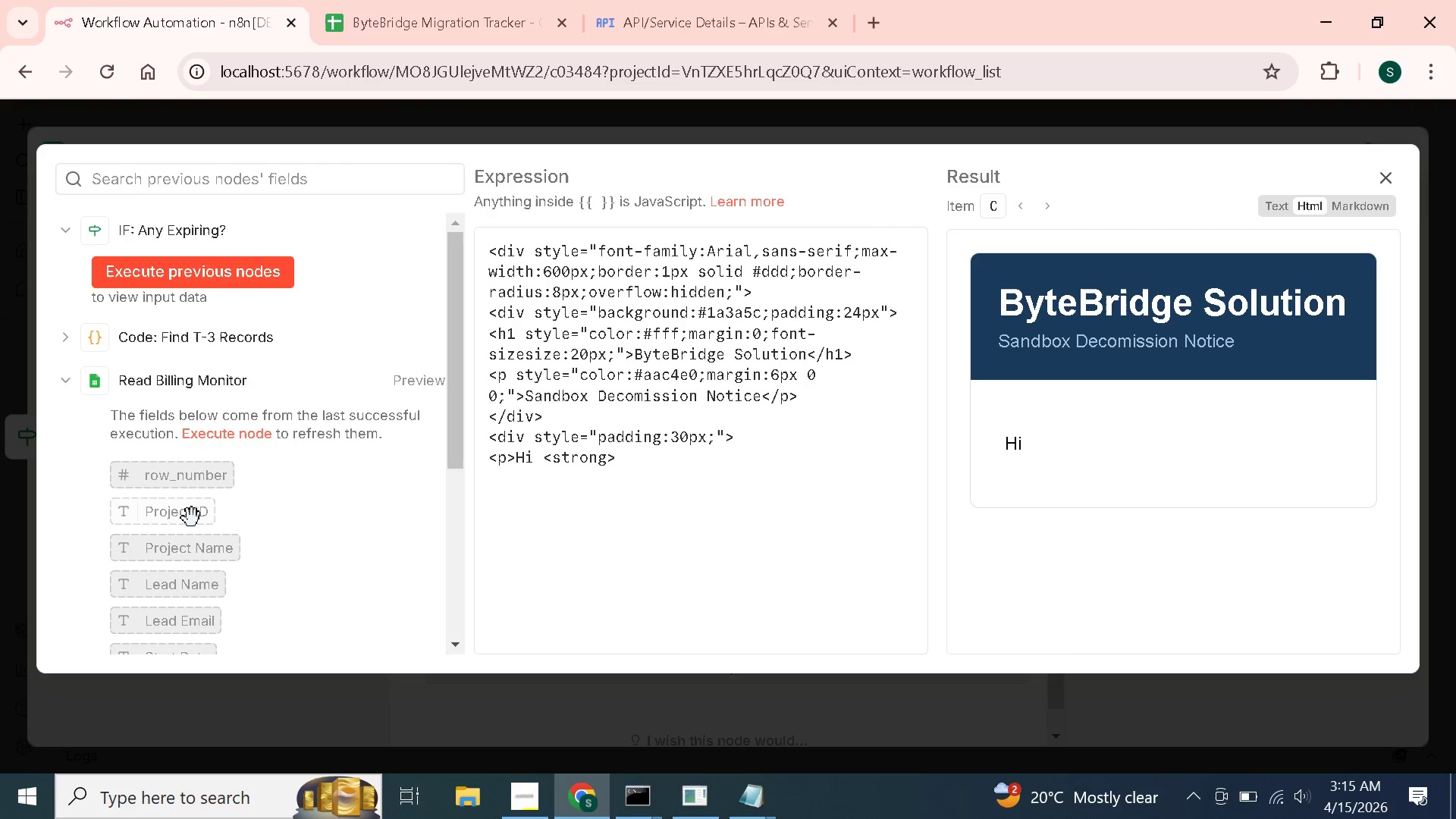 
left_click_drag(start_coordinate=[202, 588], to_coordinate=[629, 466])
 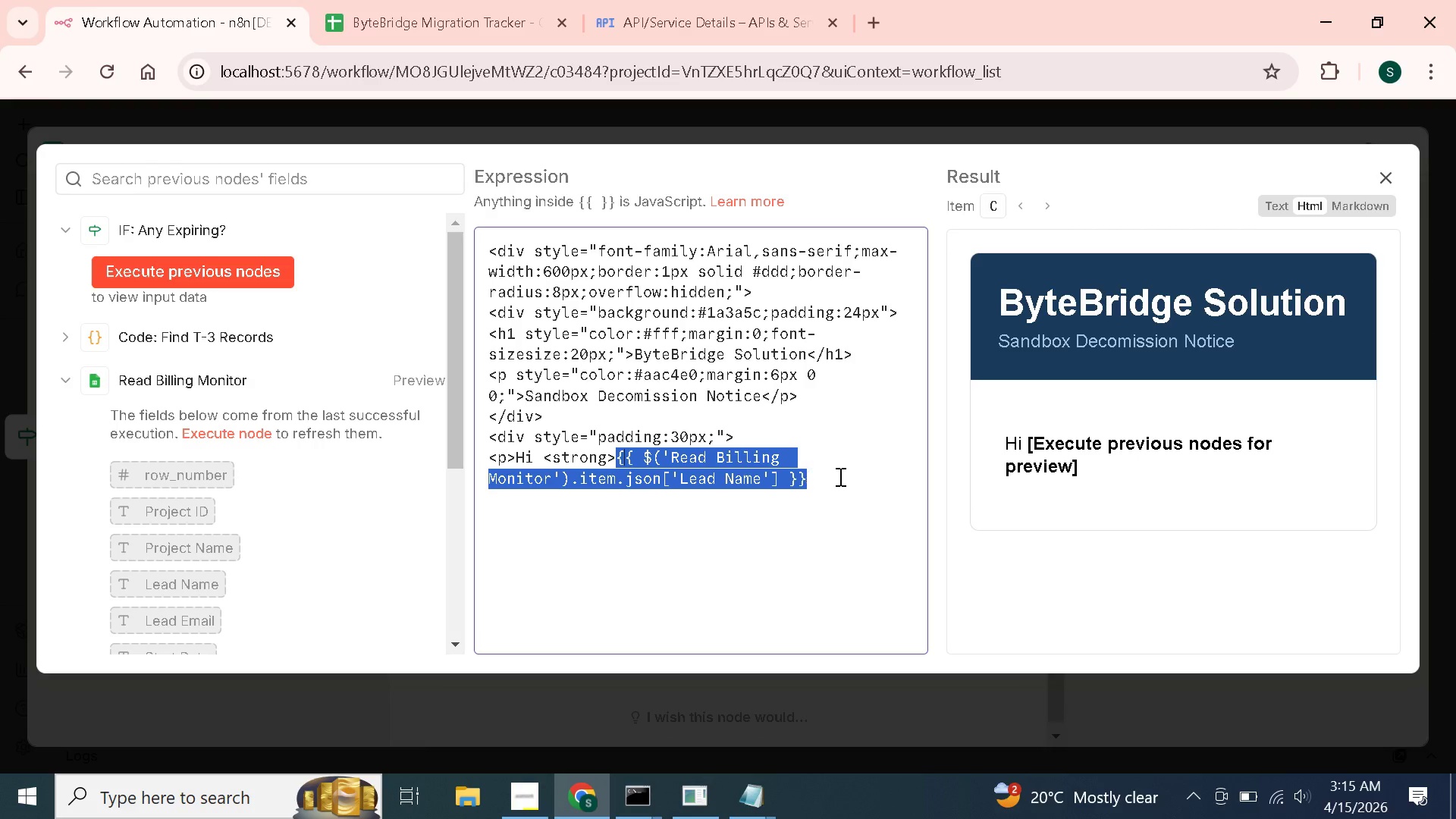 
left_click([841, 478])
 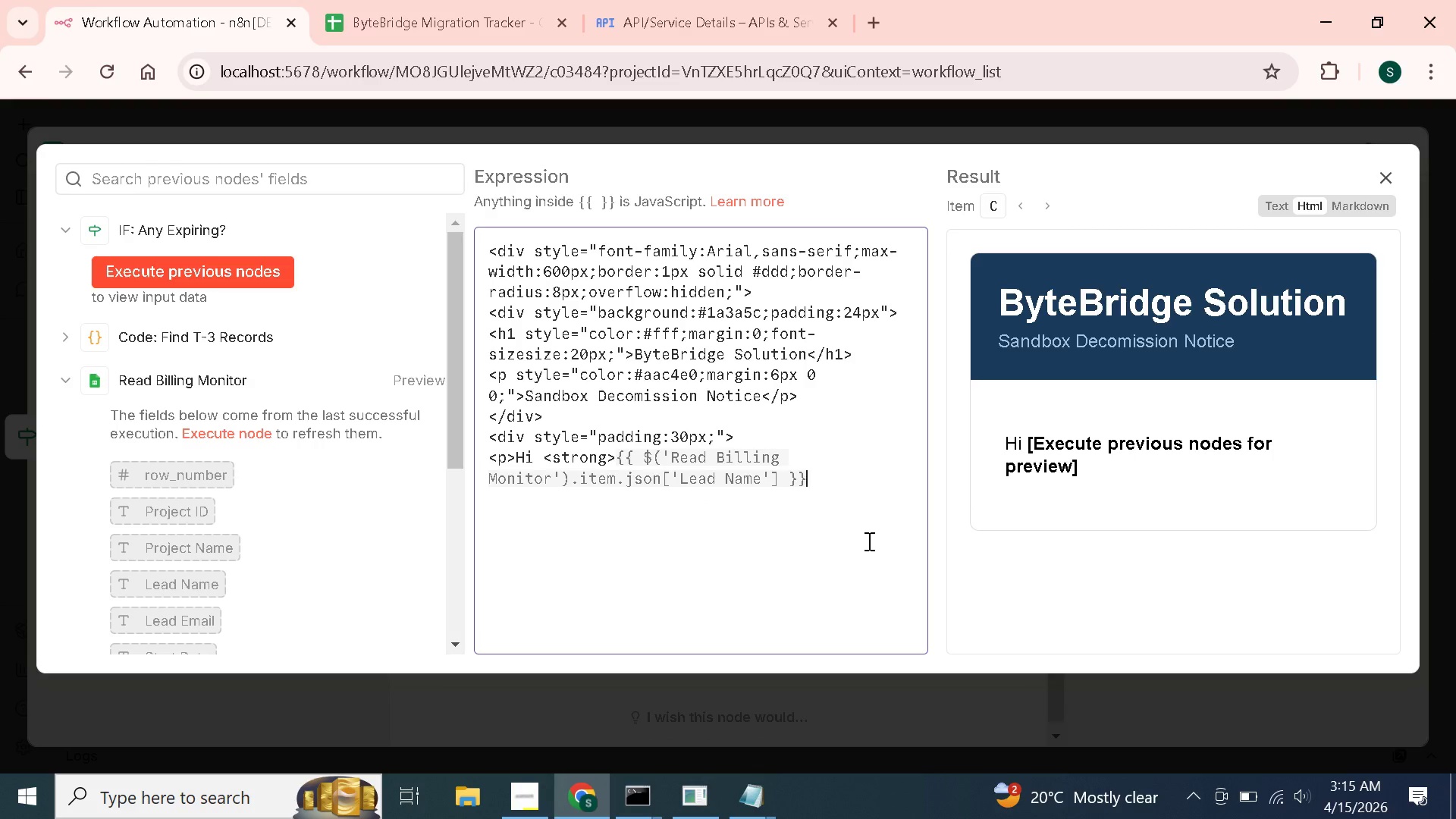 
type(</strong>,)
 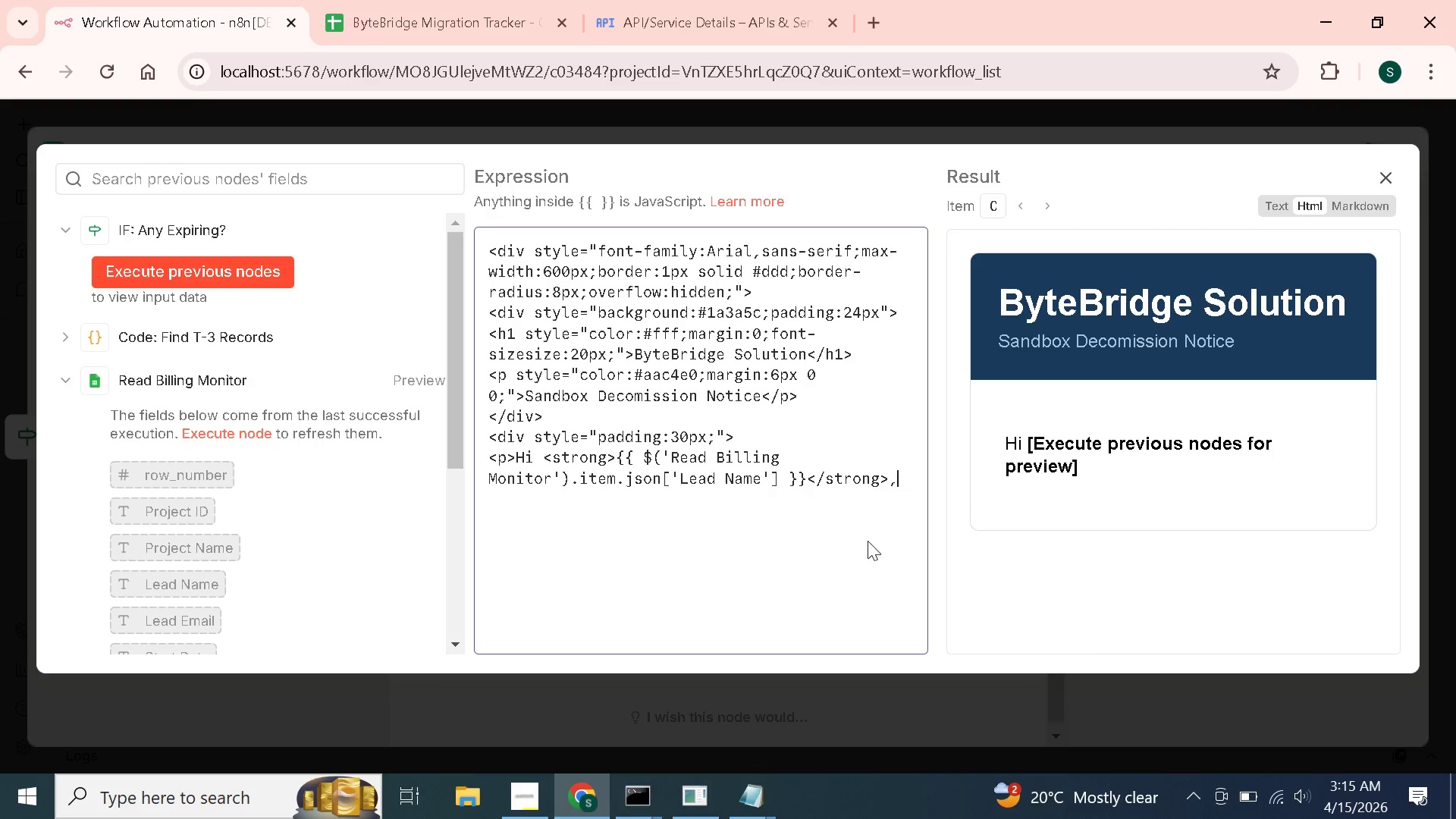 
 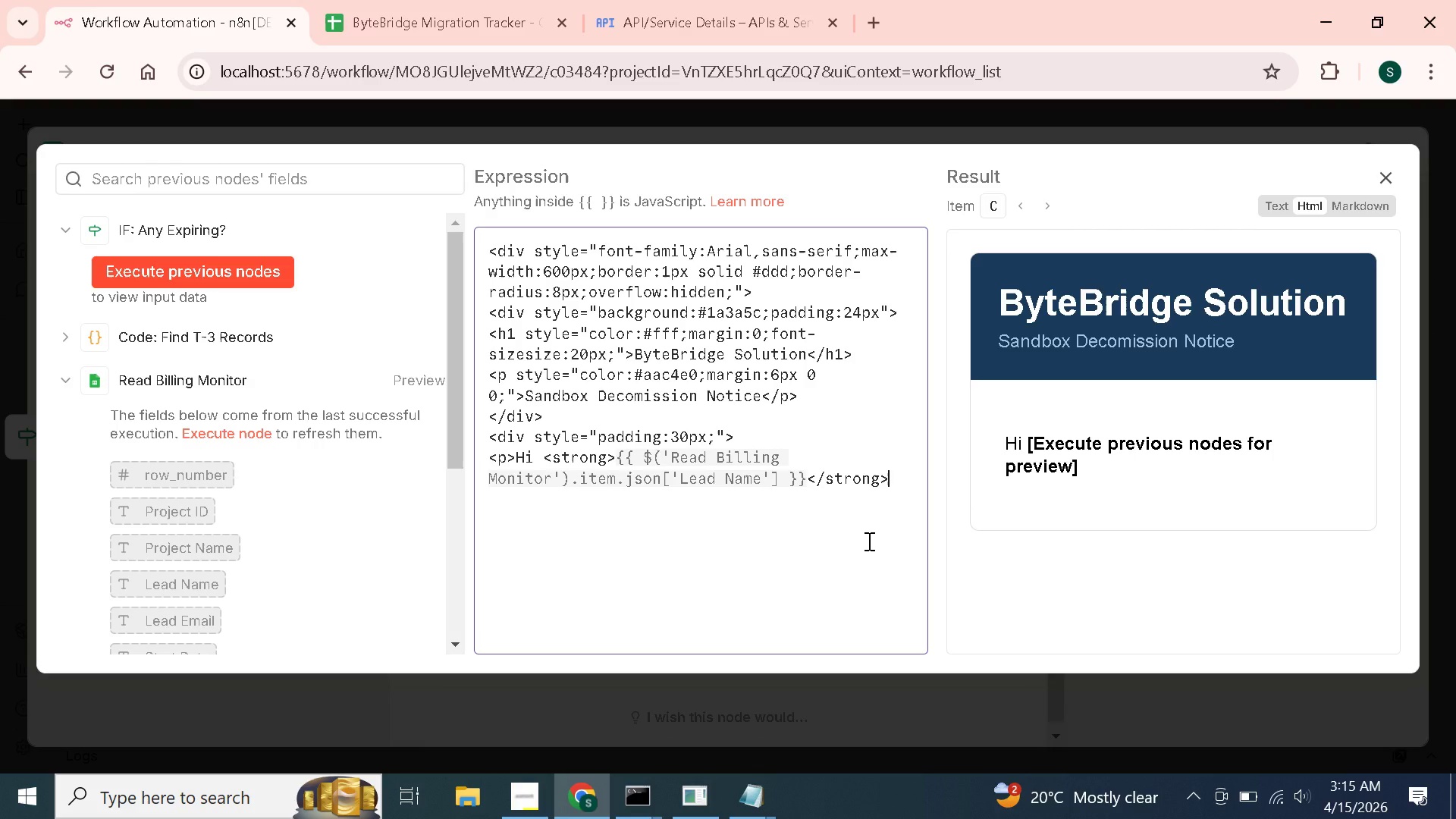 
hold_key(key=ShiftLeft, duration=0.56)
 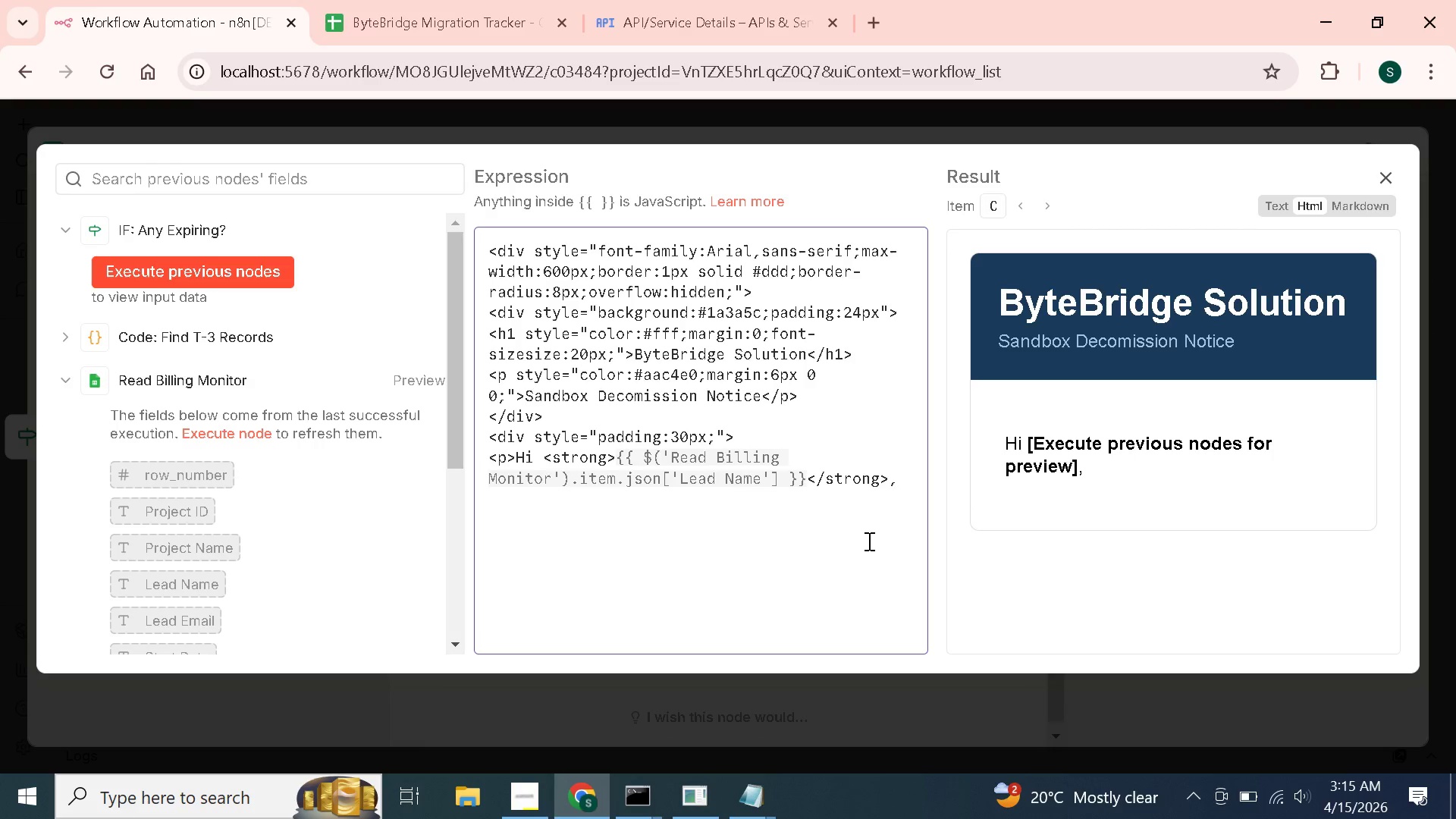 
key(Shift+Comma)
 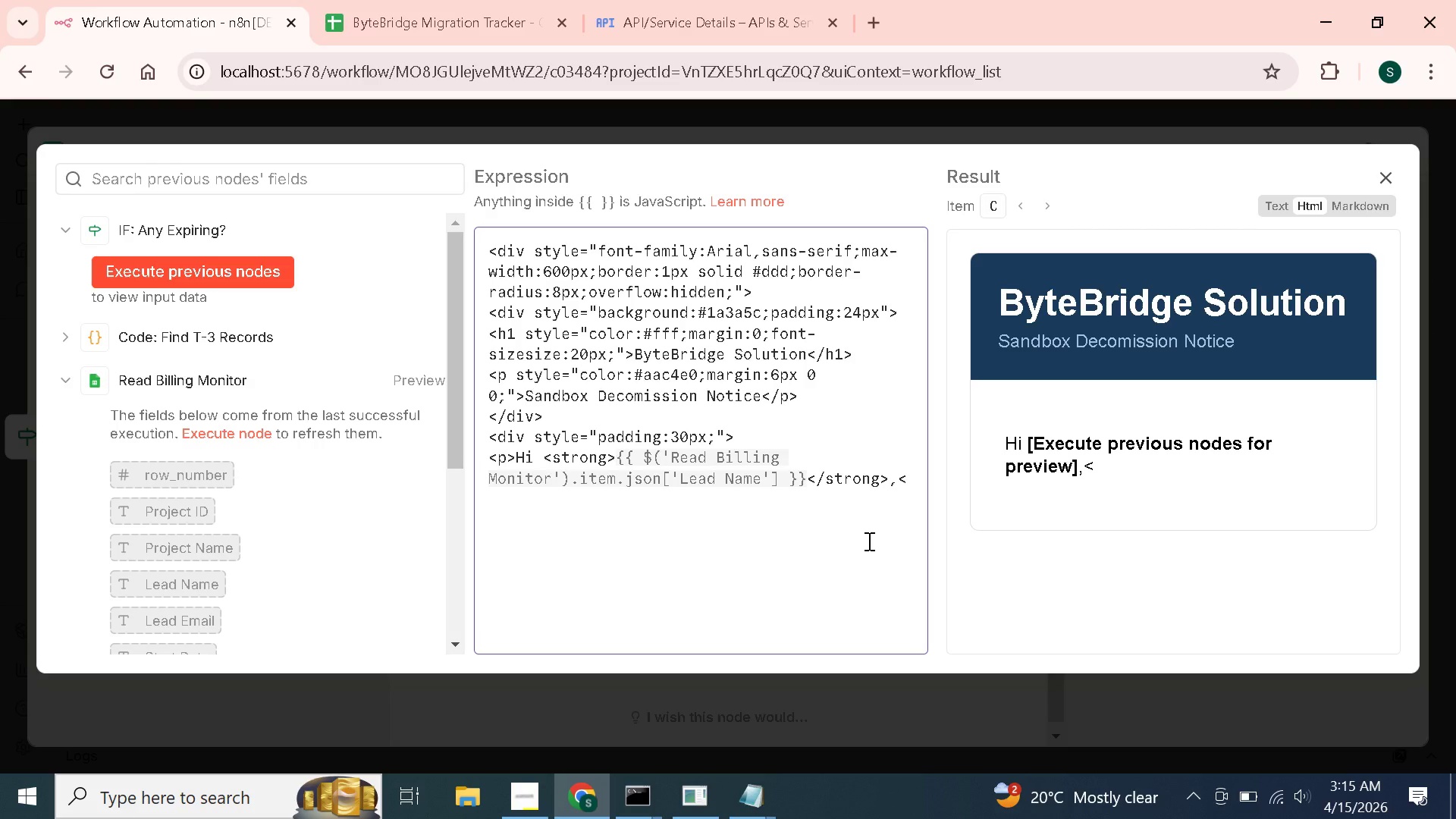 
key(Slash)
 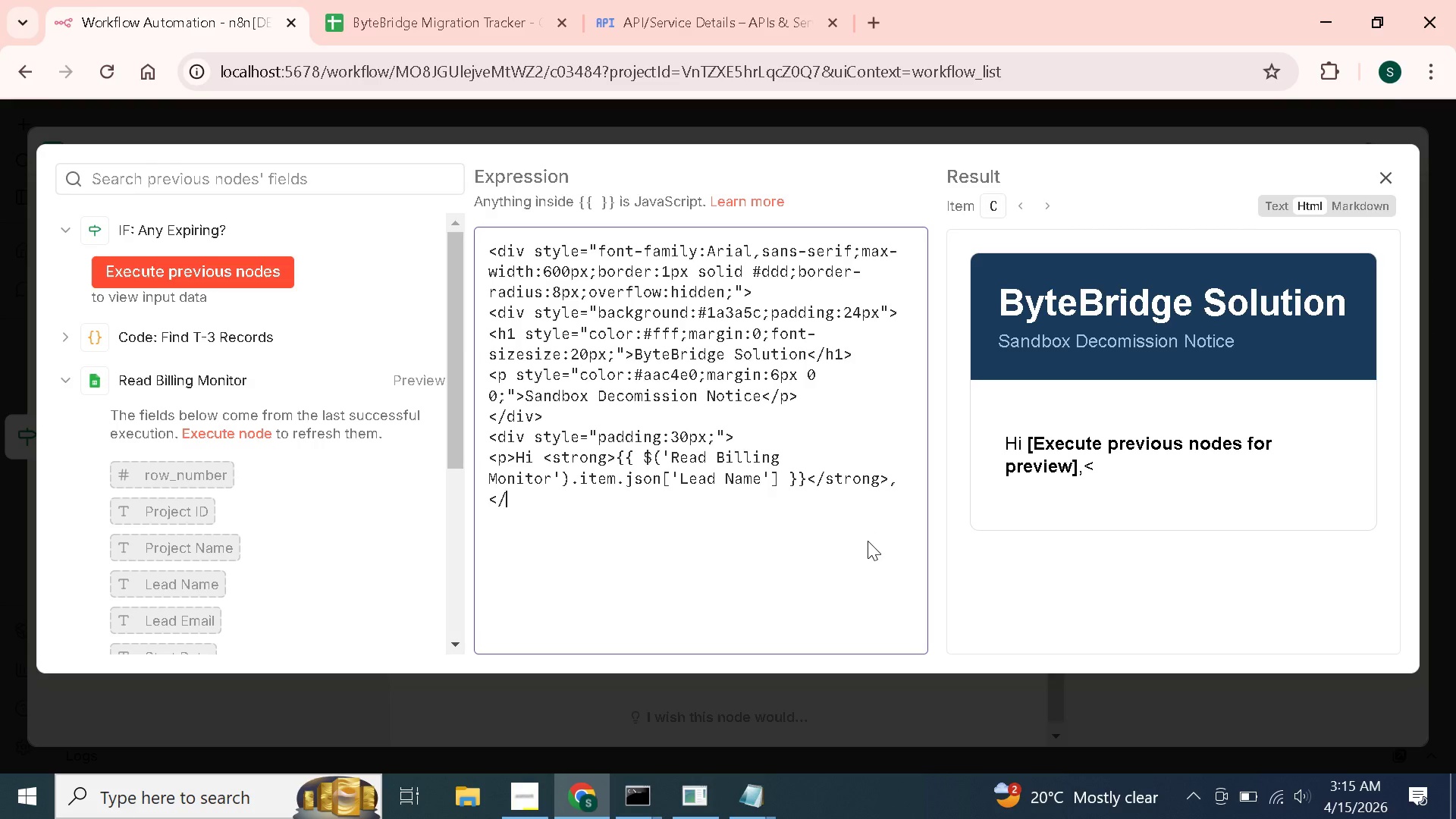 
key(P)
 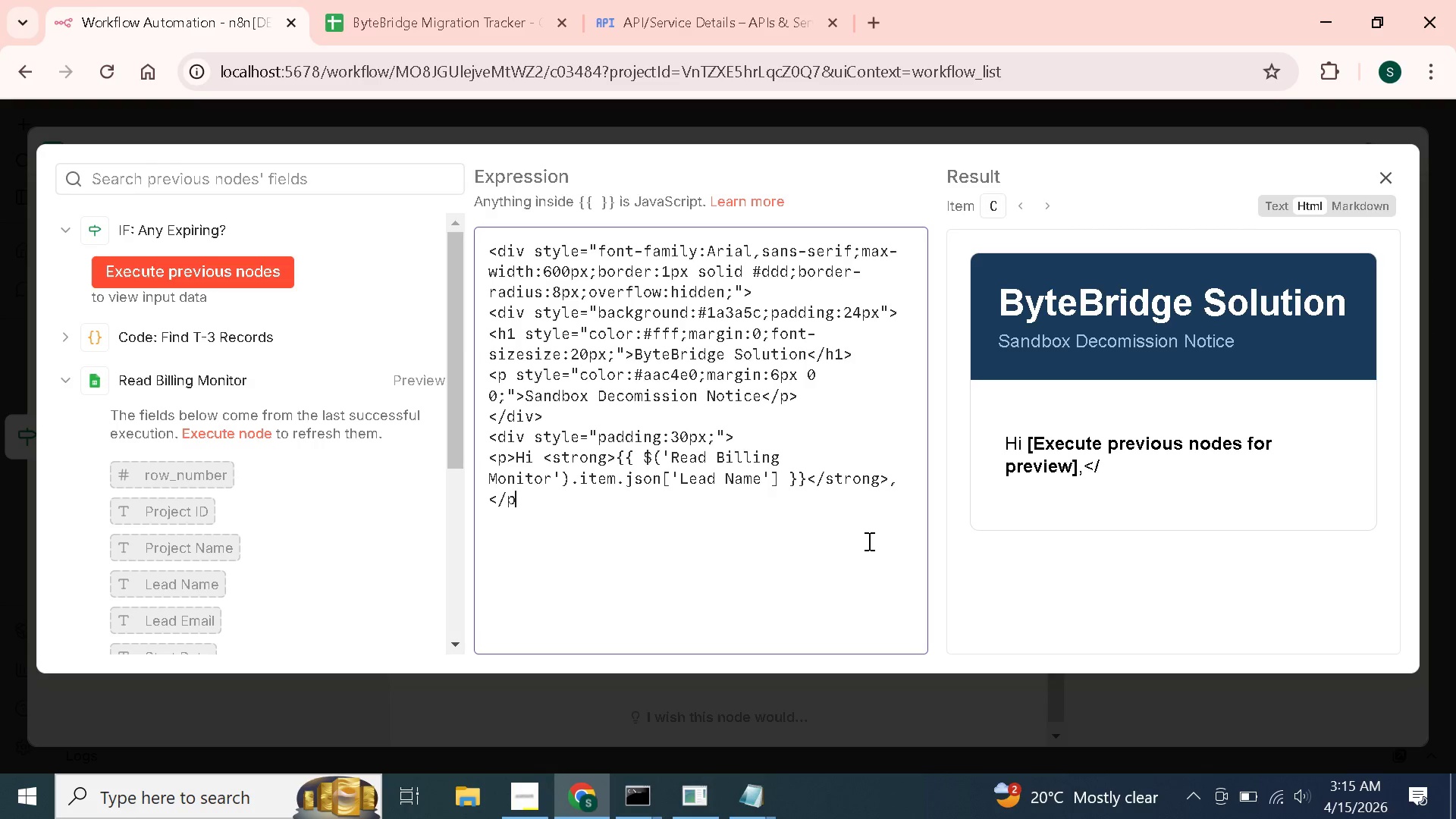 
key(Shift+Period)
 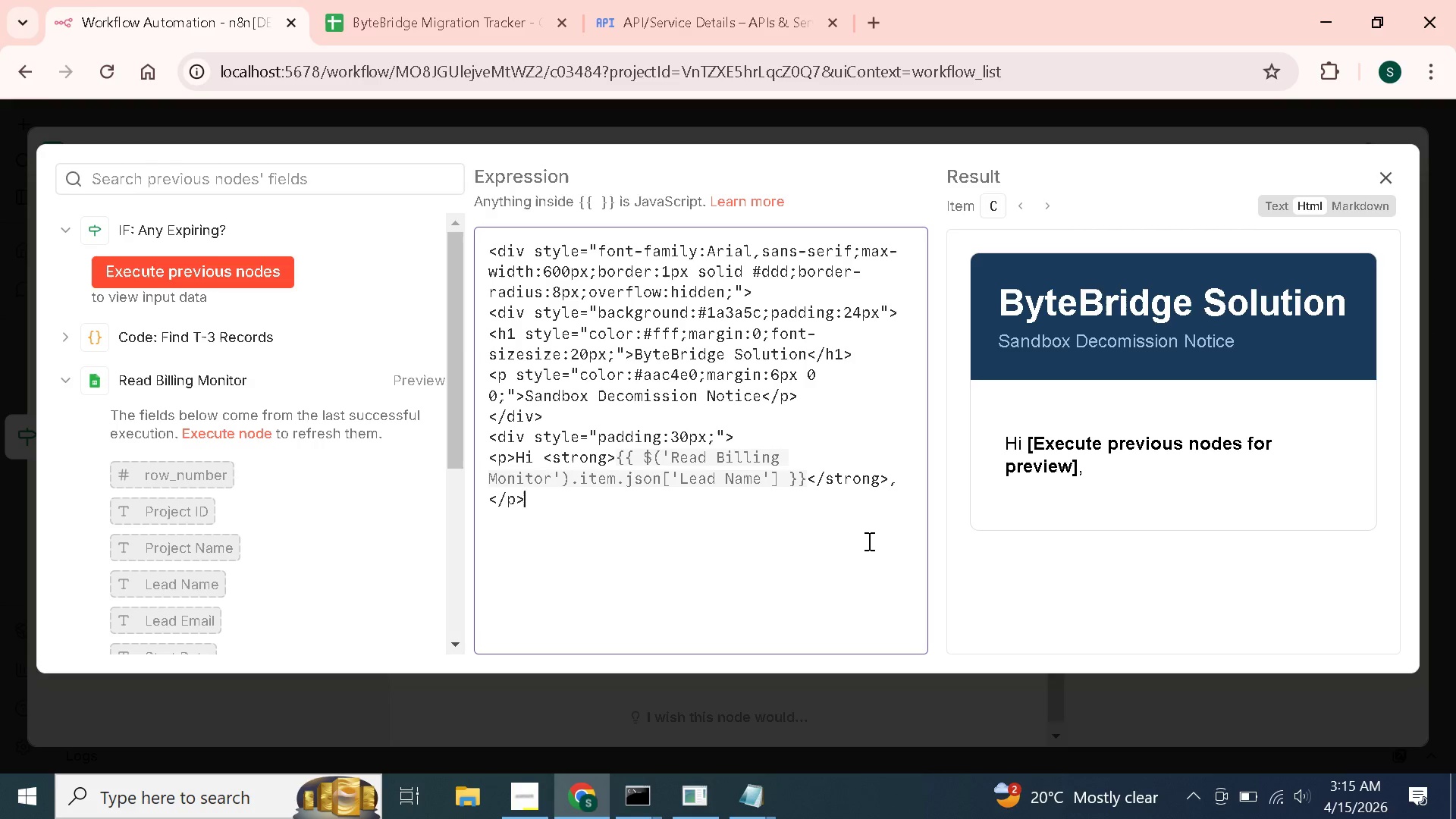 
key(Enter)
 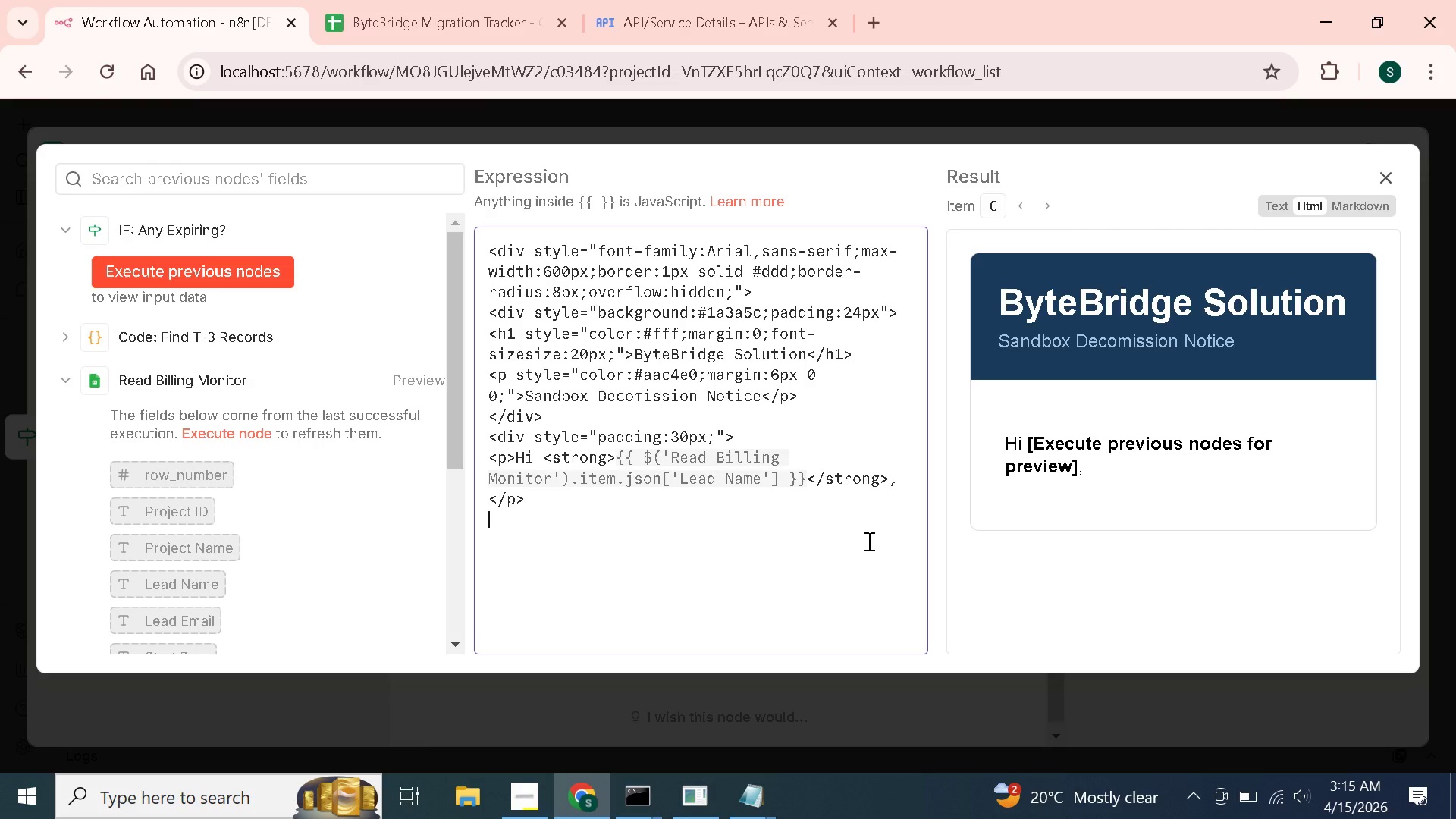 
wait(12.22)
 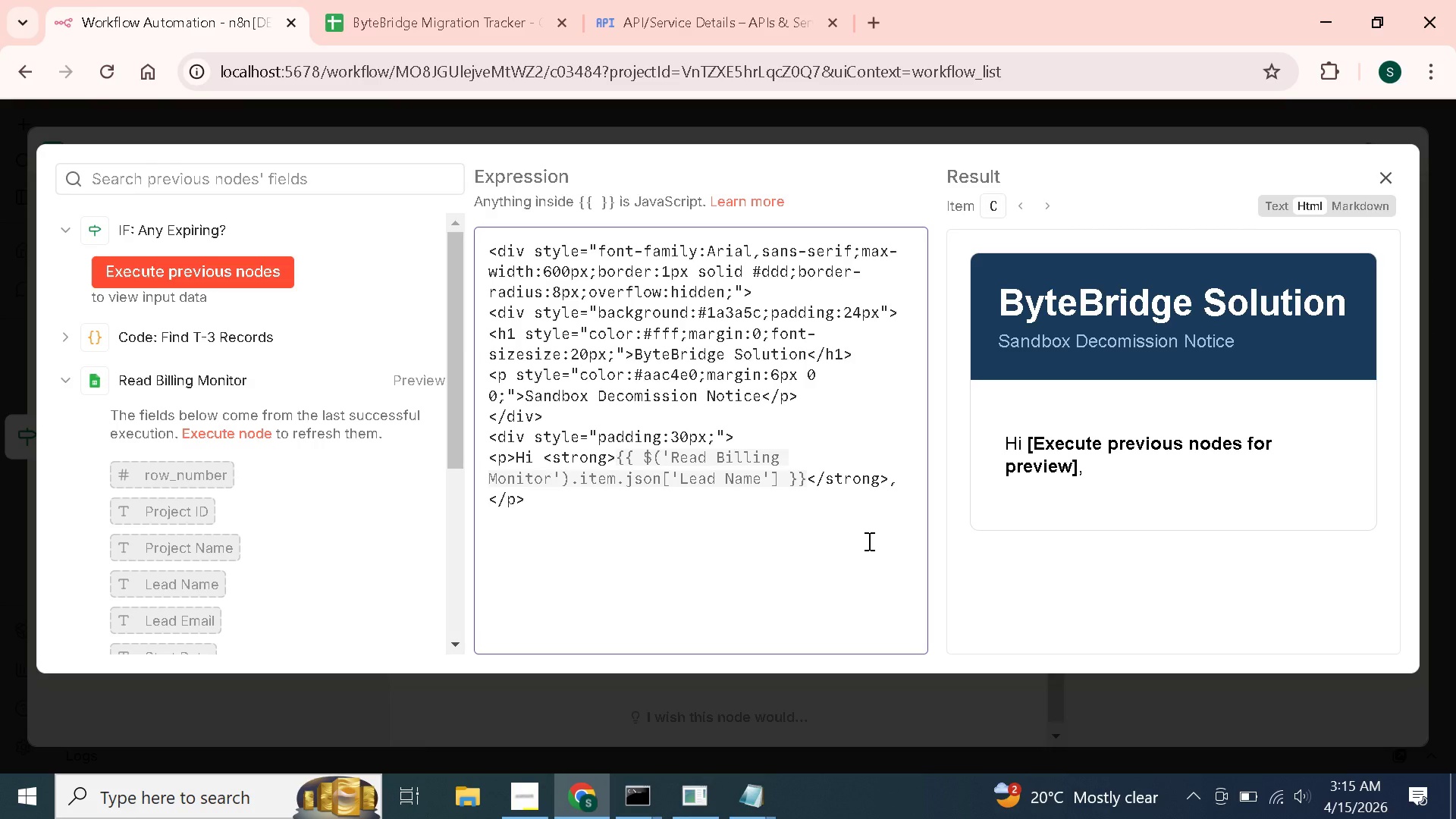 
type(<p>Your sandbox environment for)
 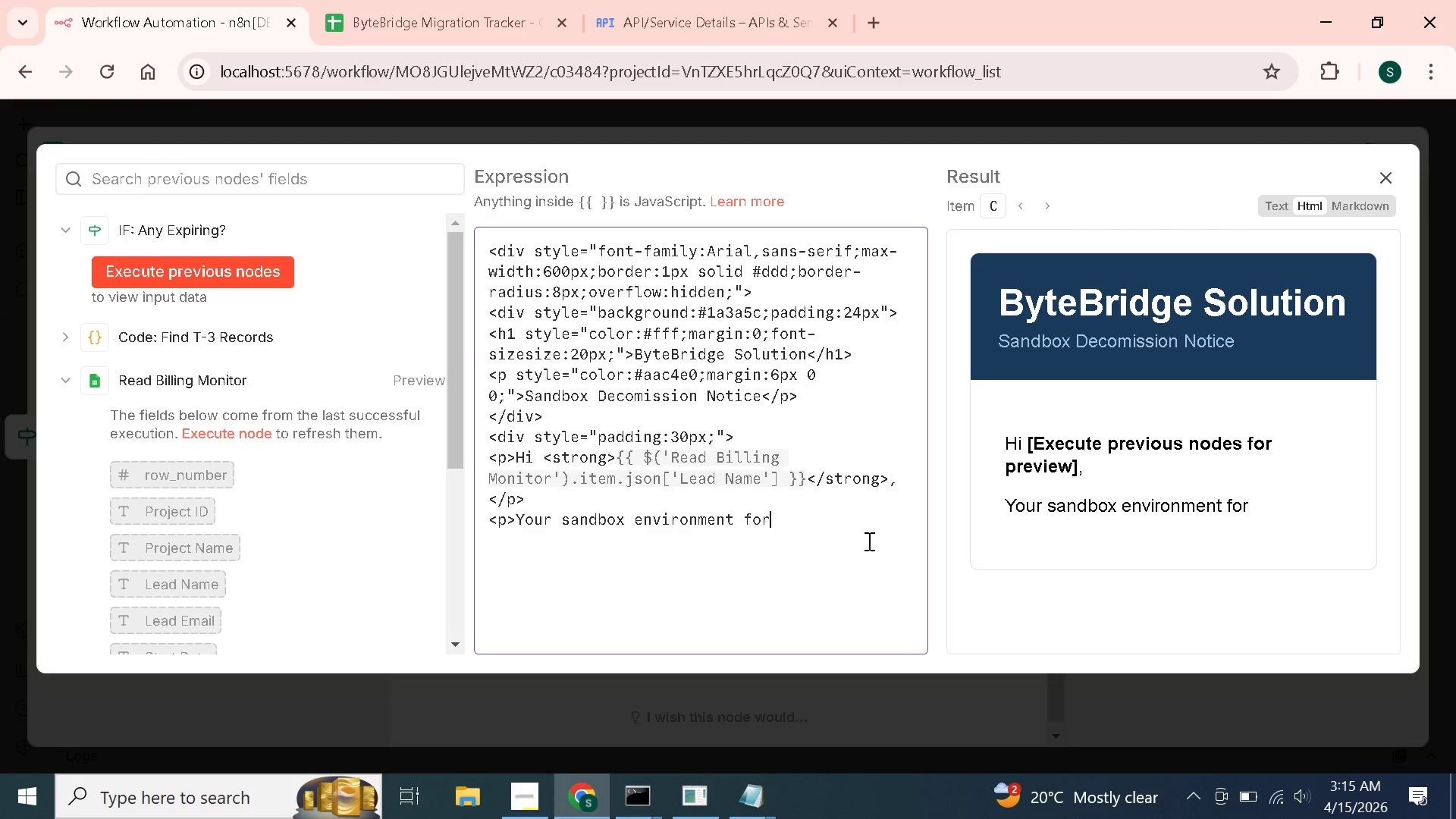 
type( project <strong>)
 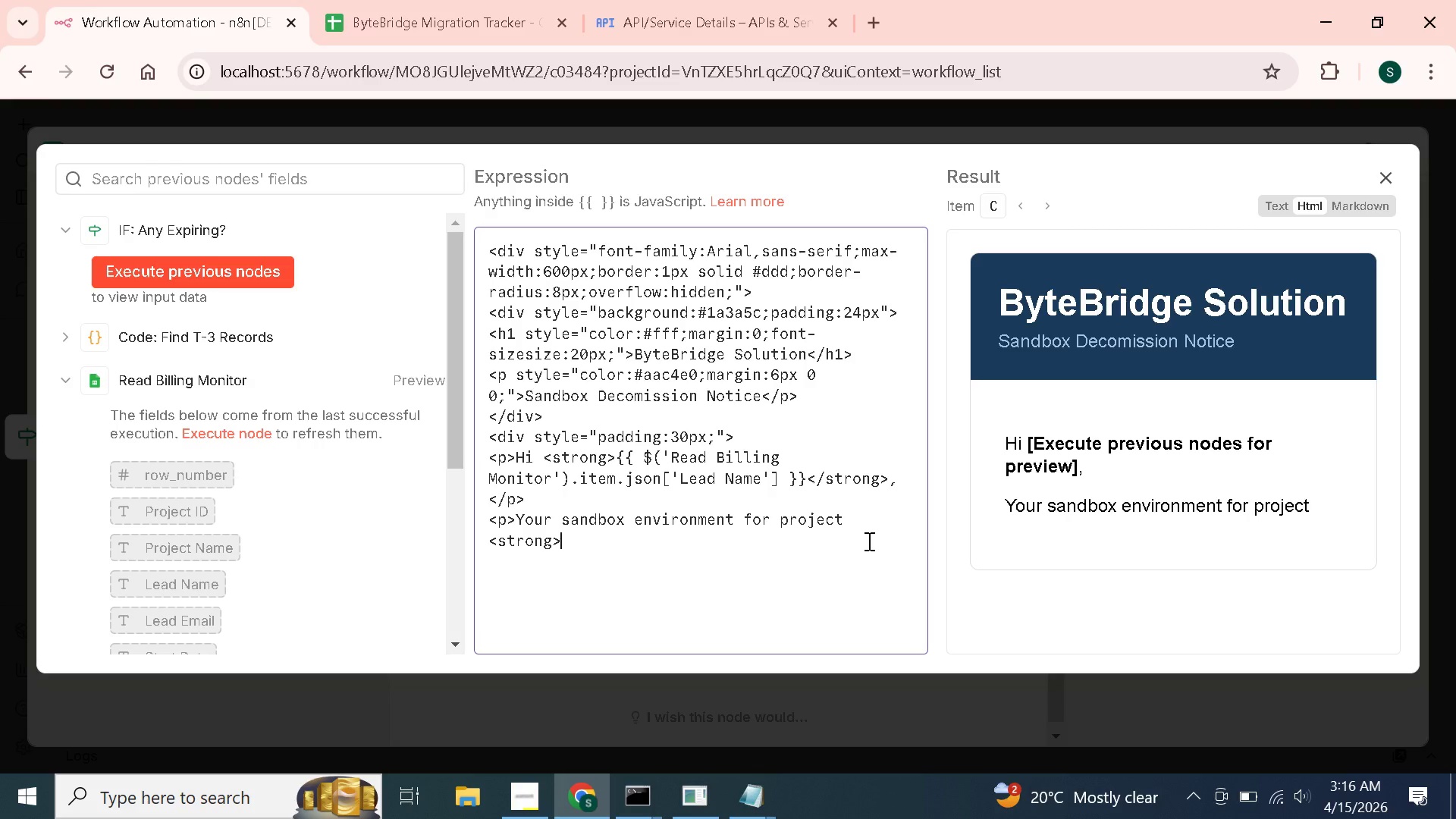 
left_click_drag(start_coordinate=[186, 553], to_coordinate=[588, 544])
 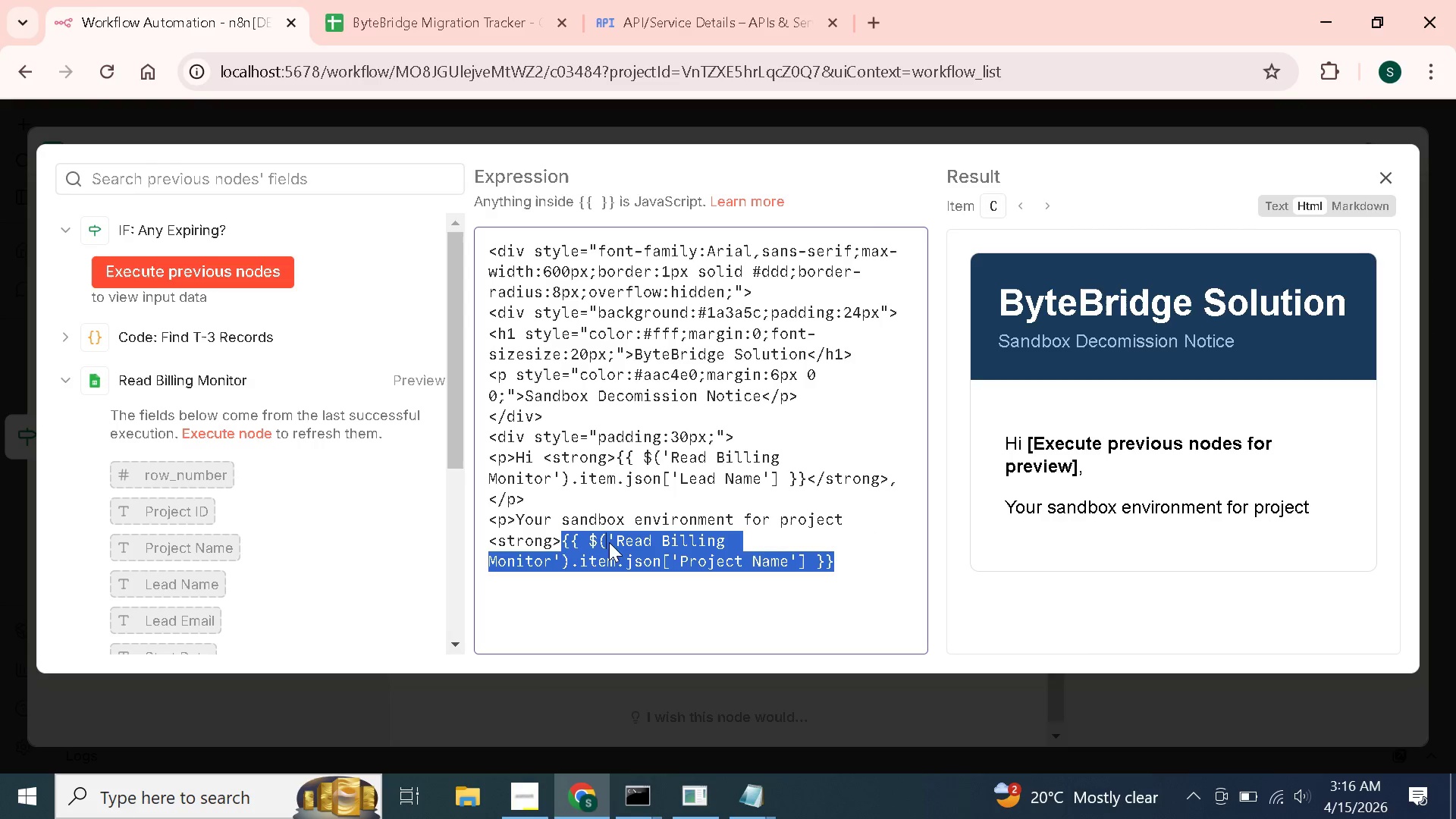 
left_click([870, 570])
 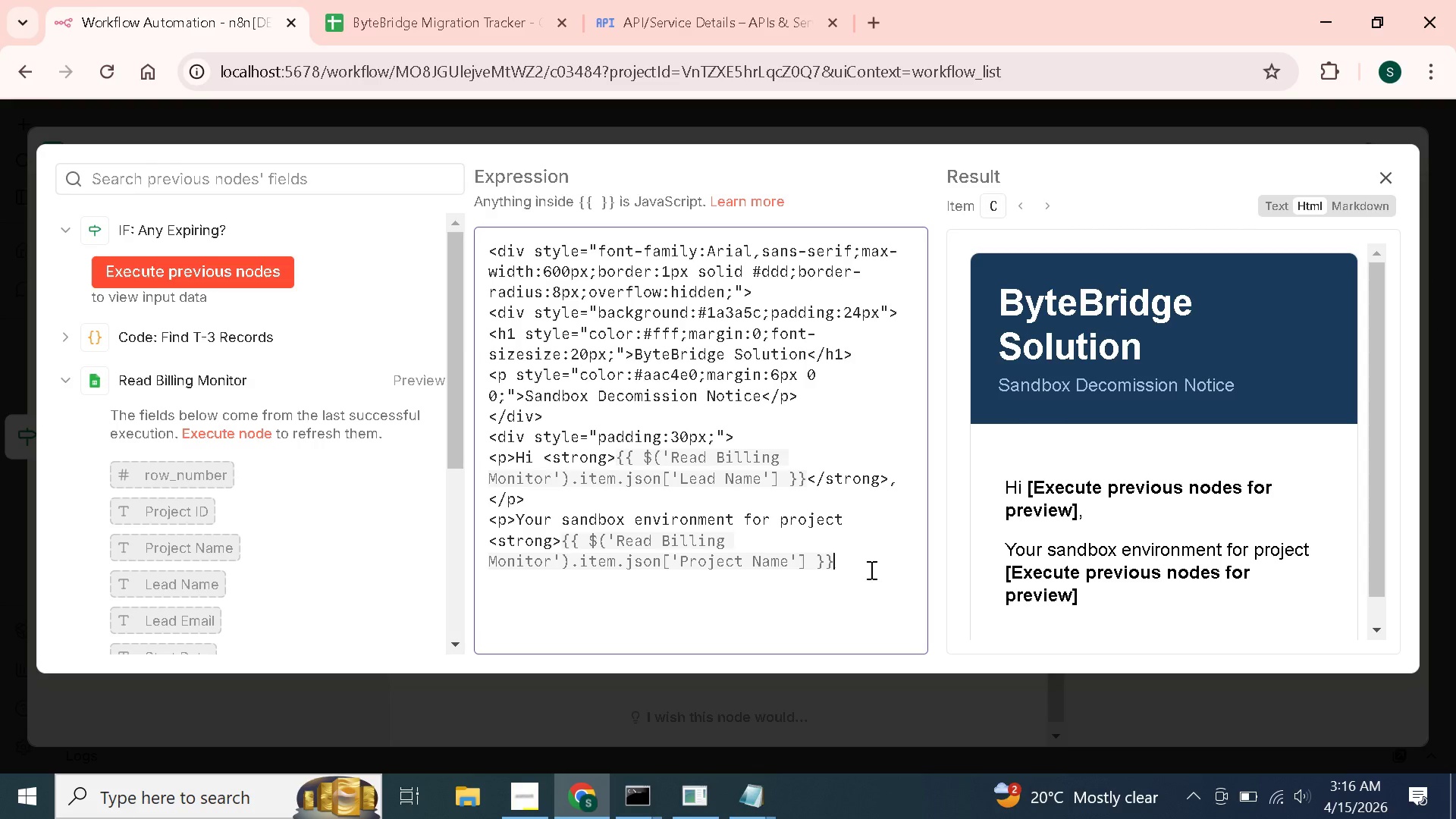 
wait(5.27)
 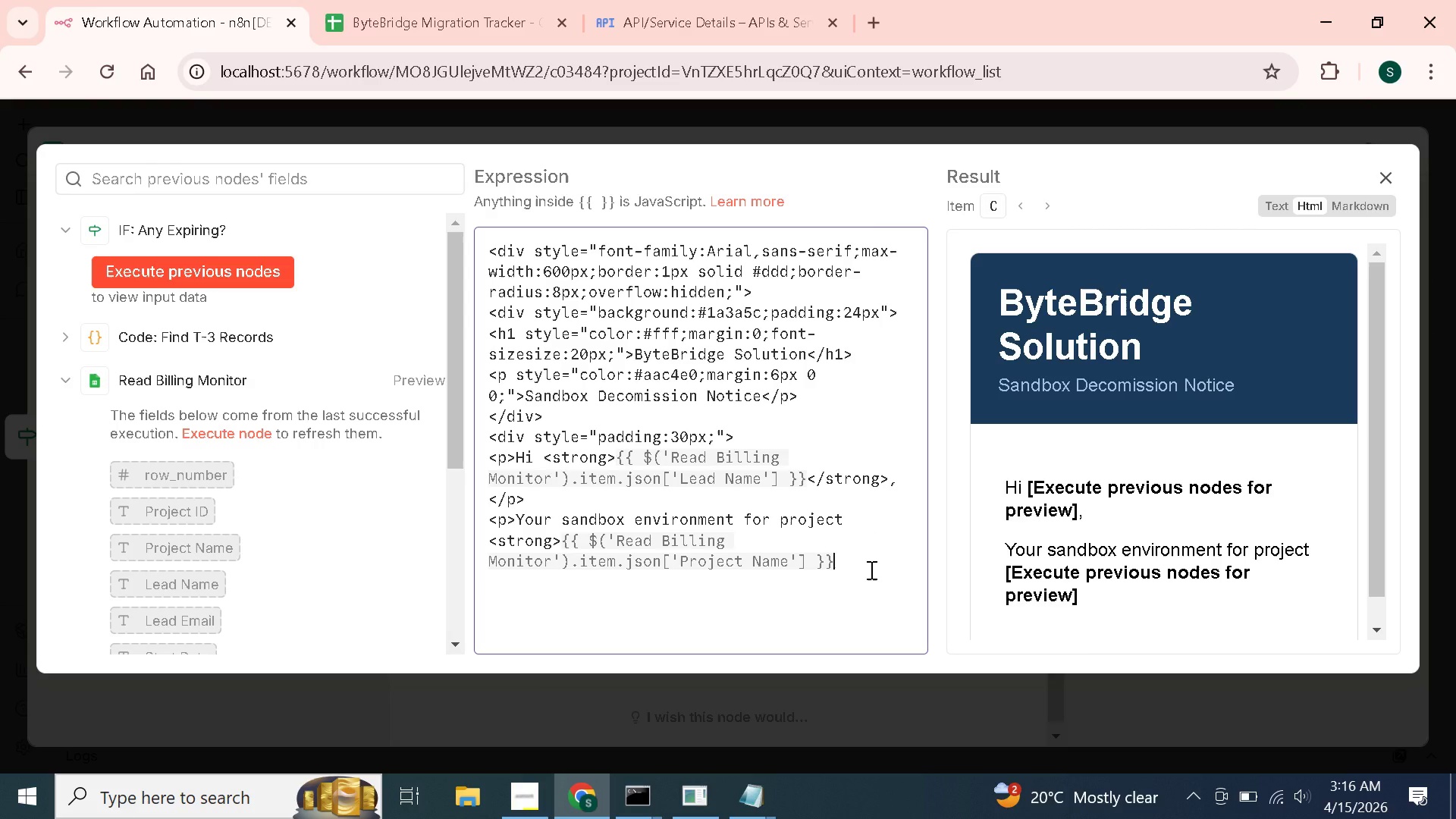 
type(</strong> is scheduled for decomission in <strong>3 days</strong>.</p>)
 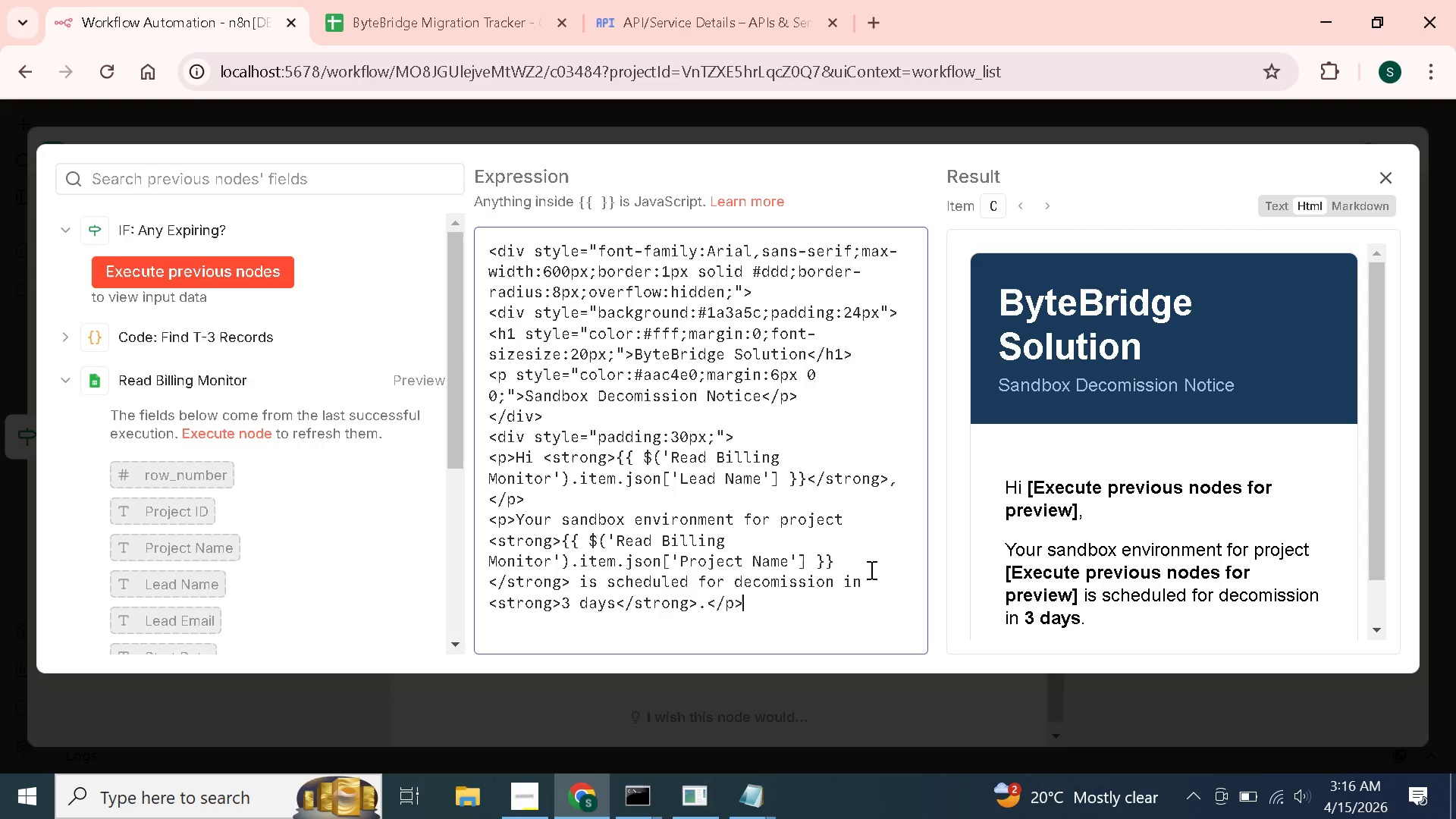 
key(Enter)
 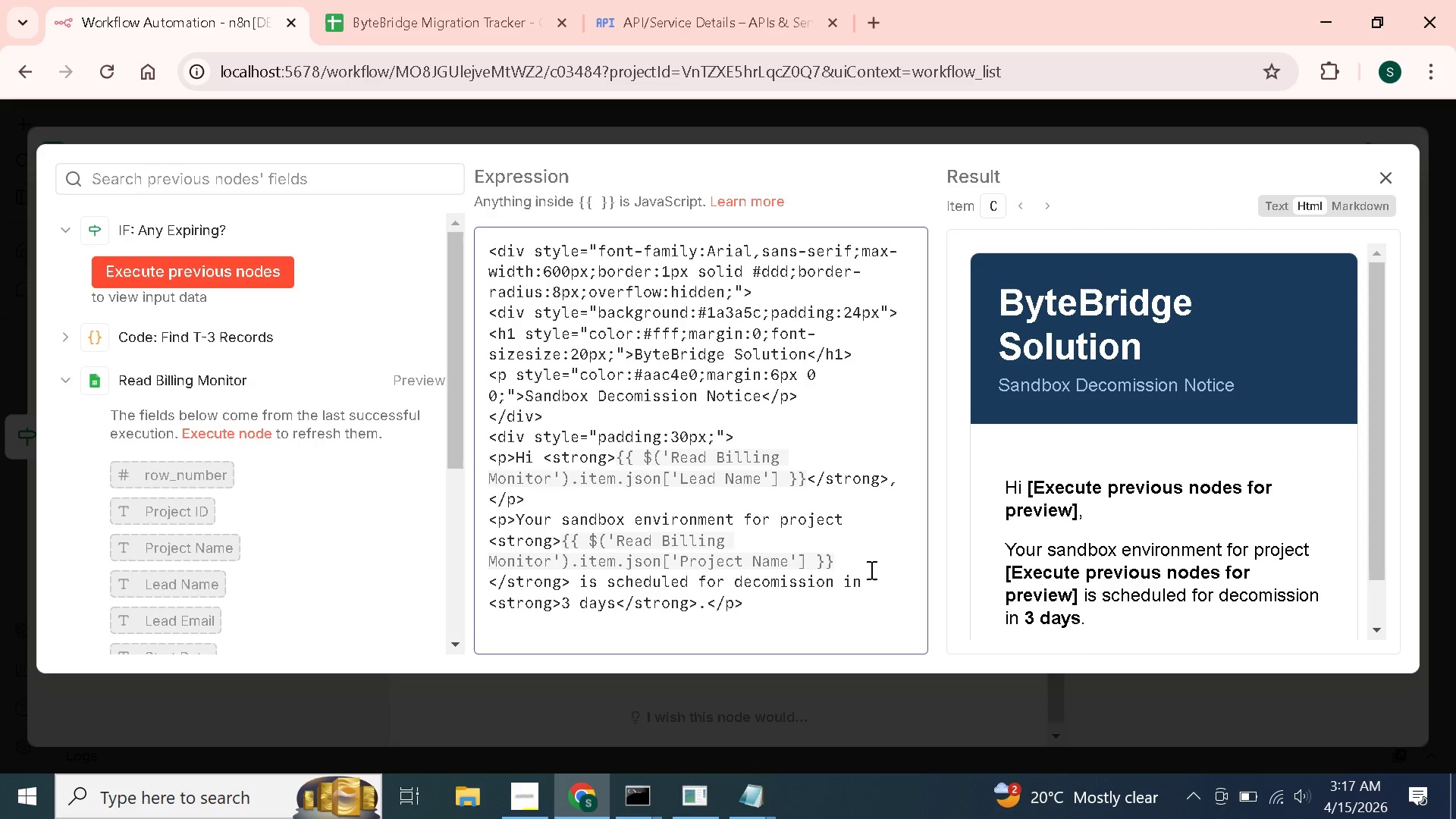 
wait(5.91)
 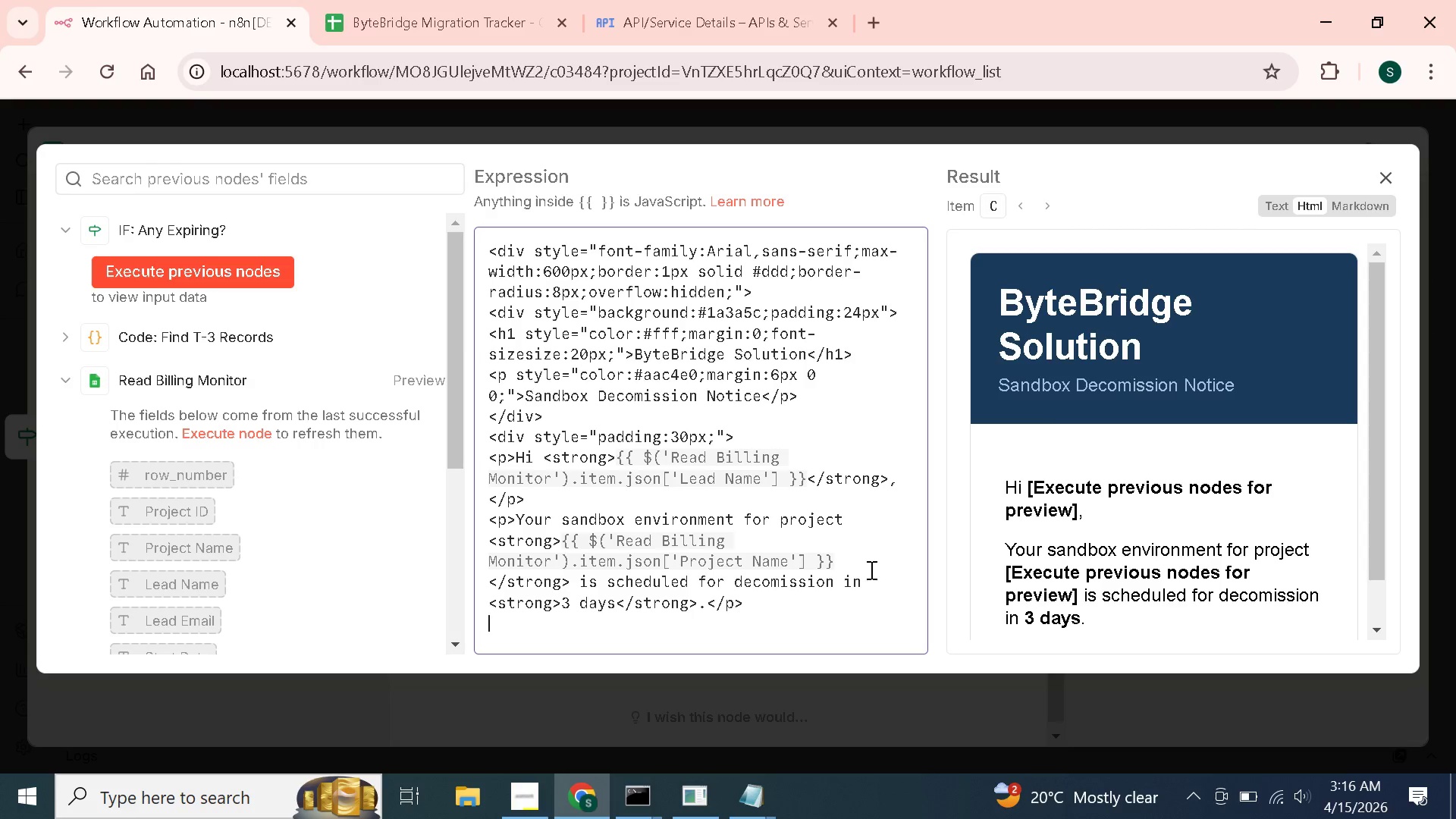 
key(Shift+Comma)
 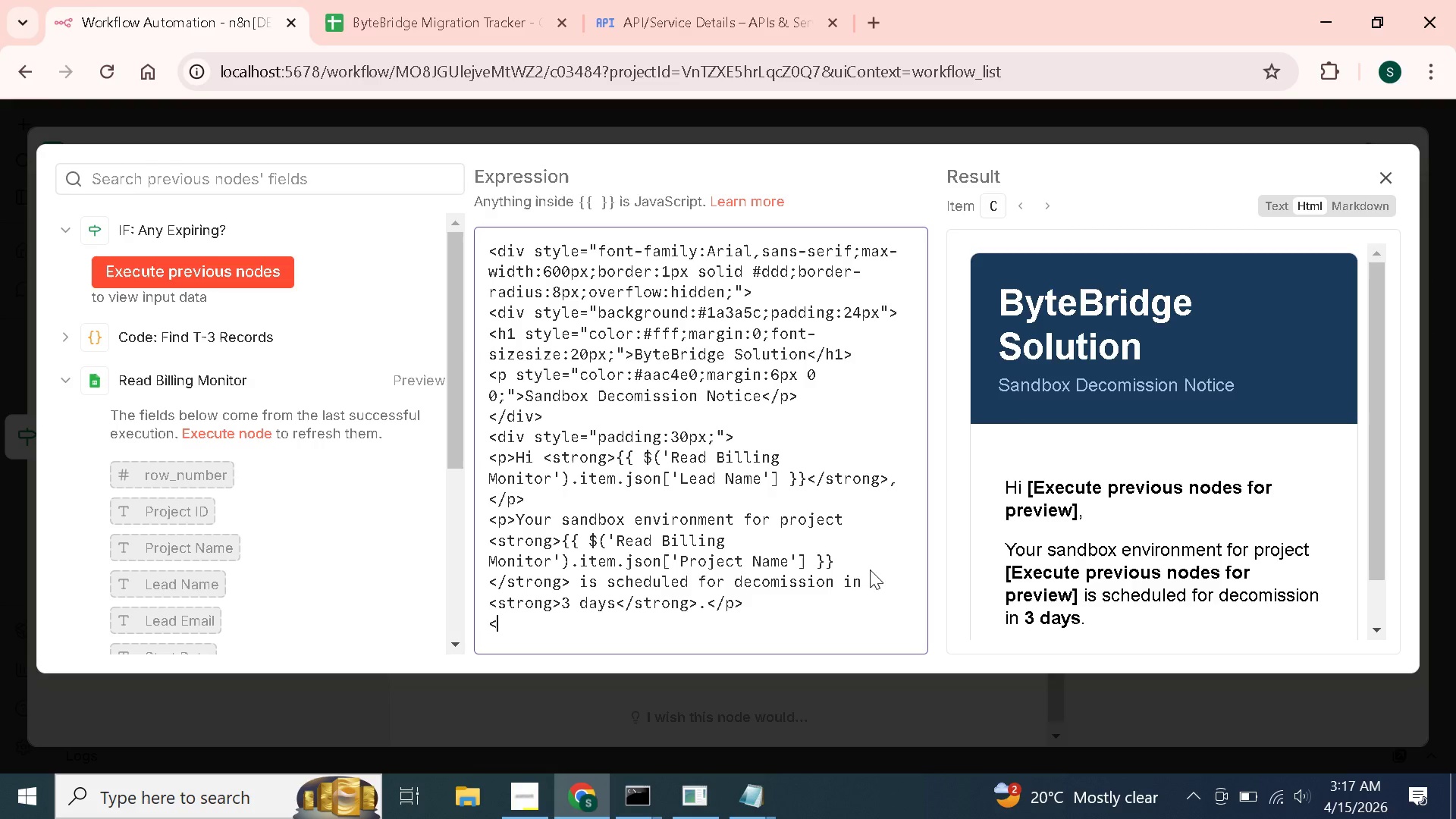 
key(P)
 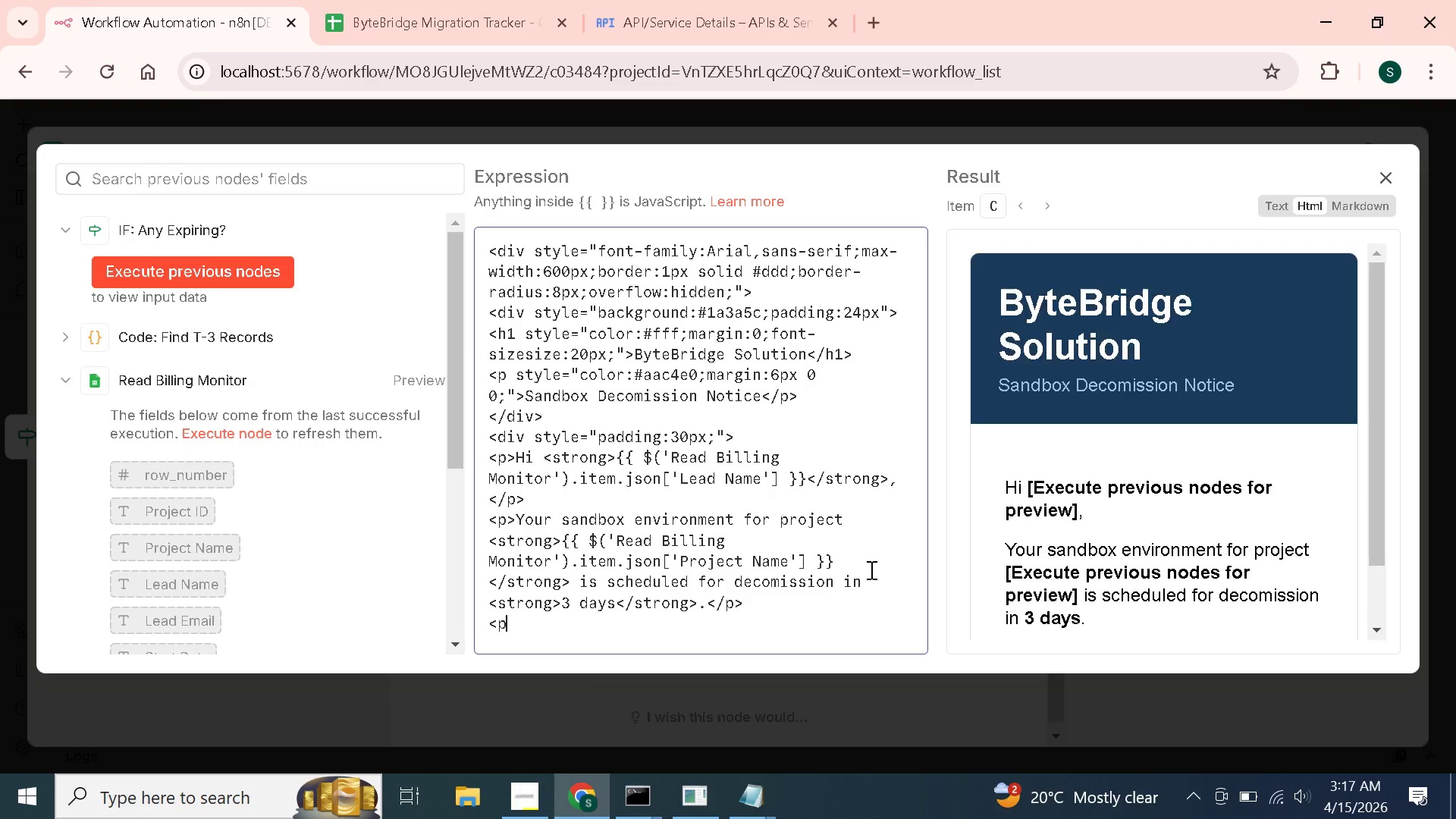 
key(Shift+Period)
 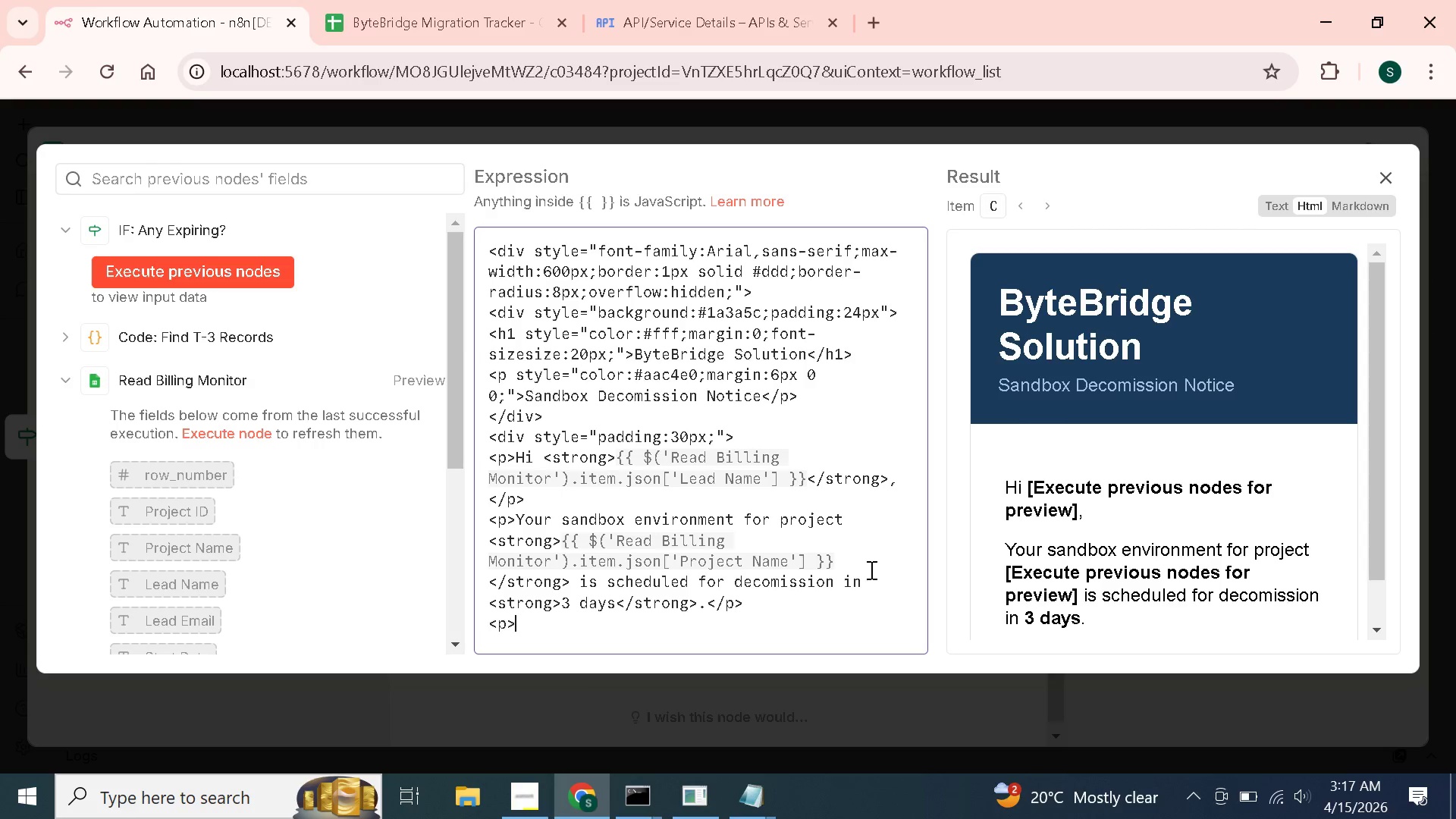 
wait(8.72)
 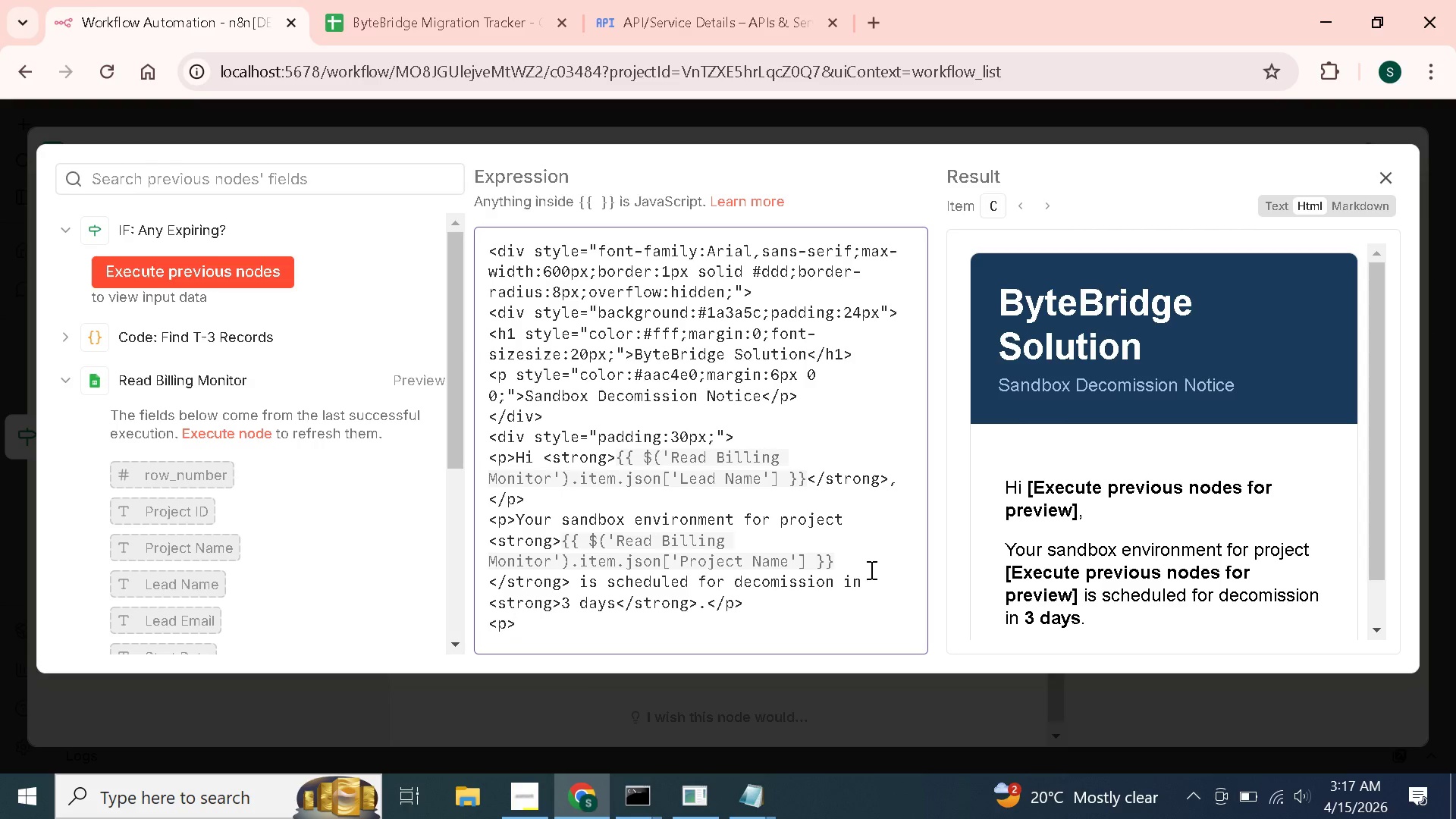 
type(<strong>Project ID:</strong>)
 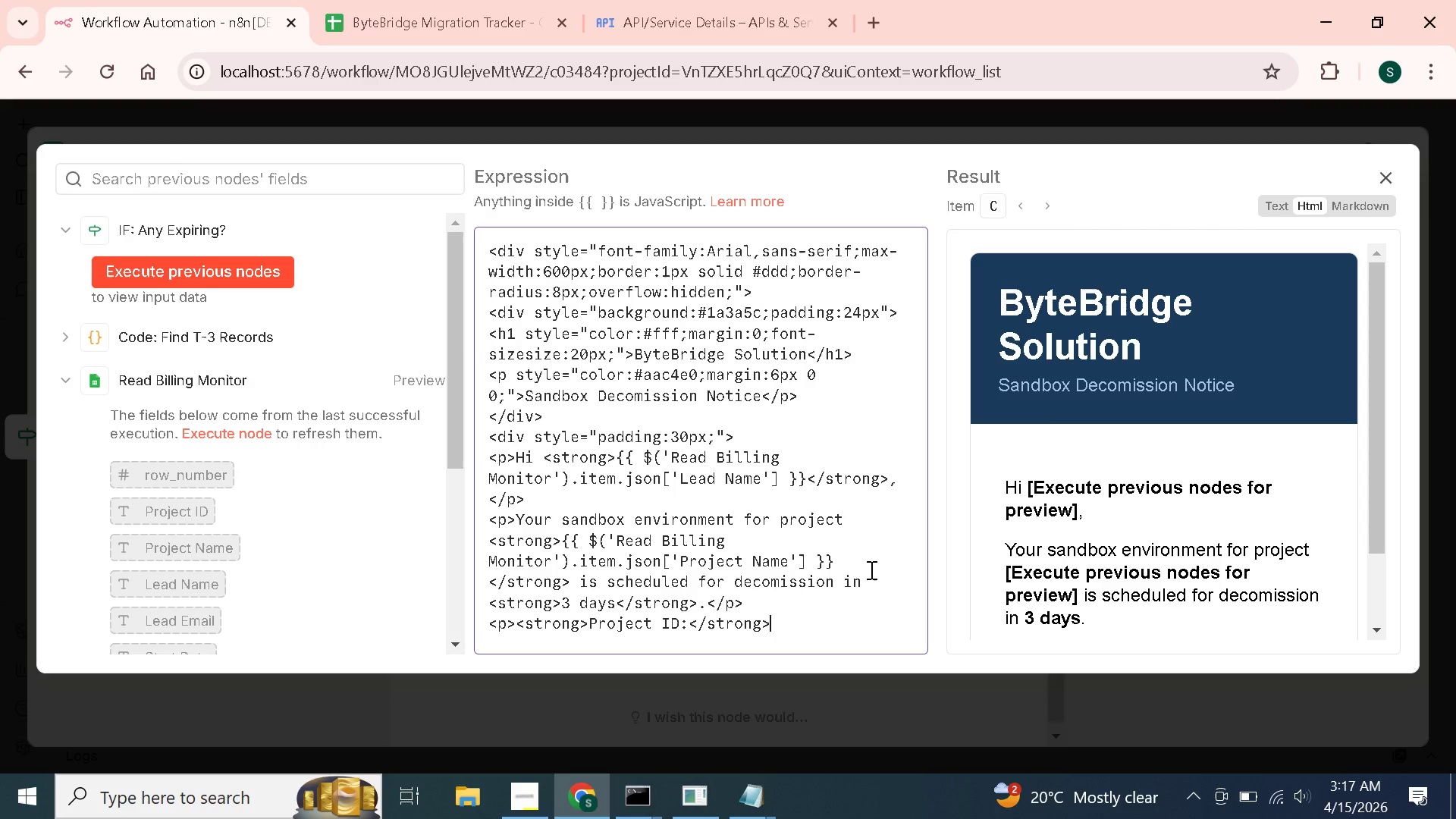 
wait(6.58)
 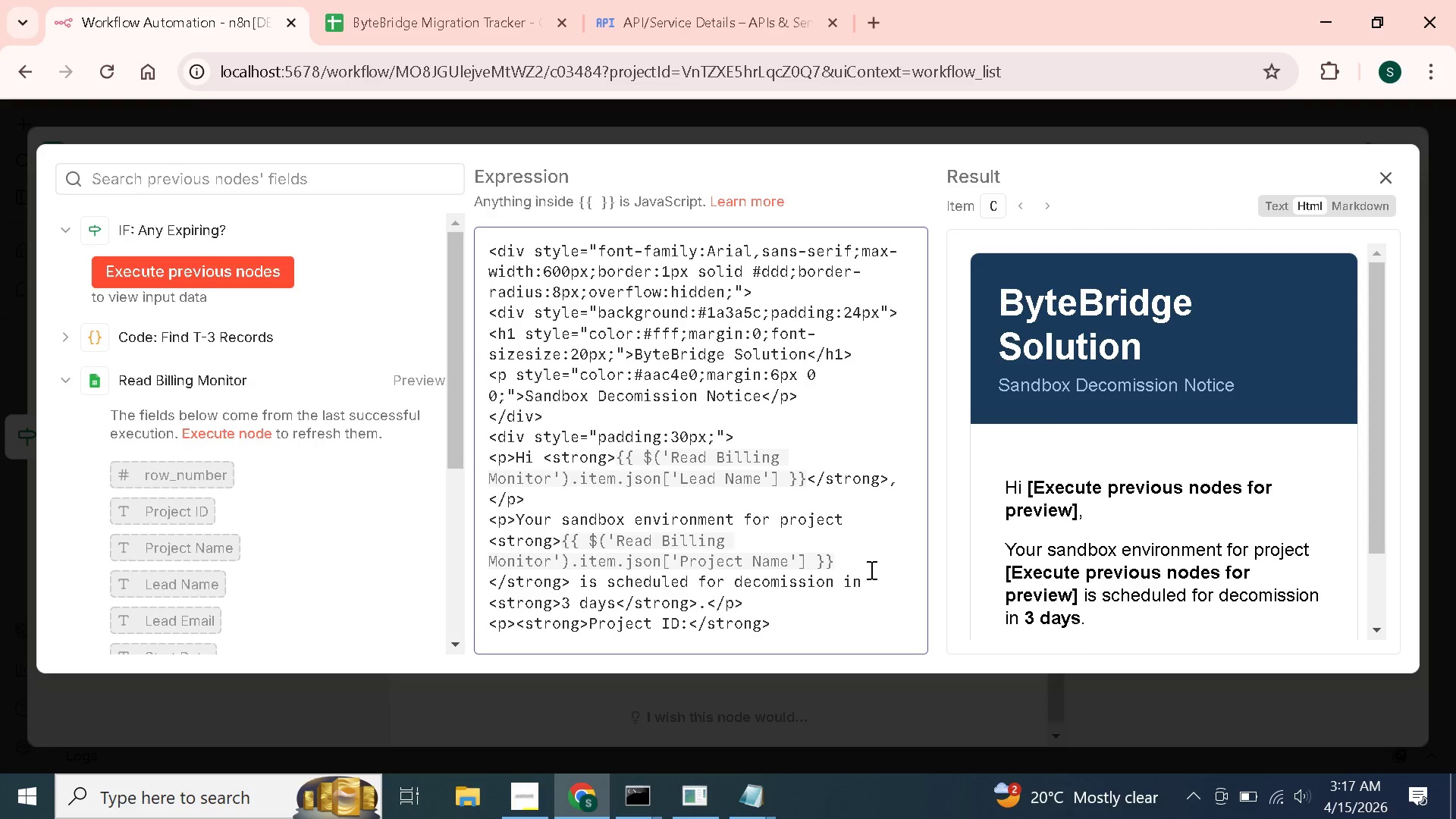 
left_click_drag(start_coordinate=[172, 515], to_coordinate=[789, 639])
 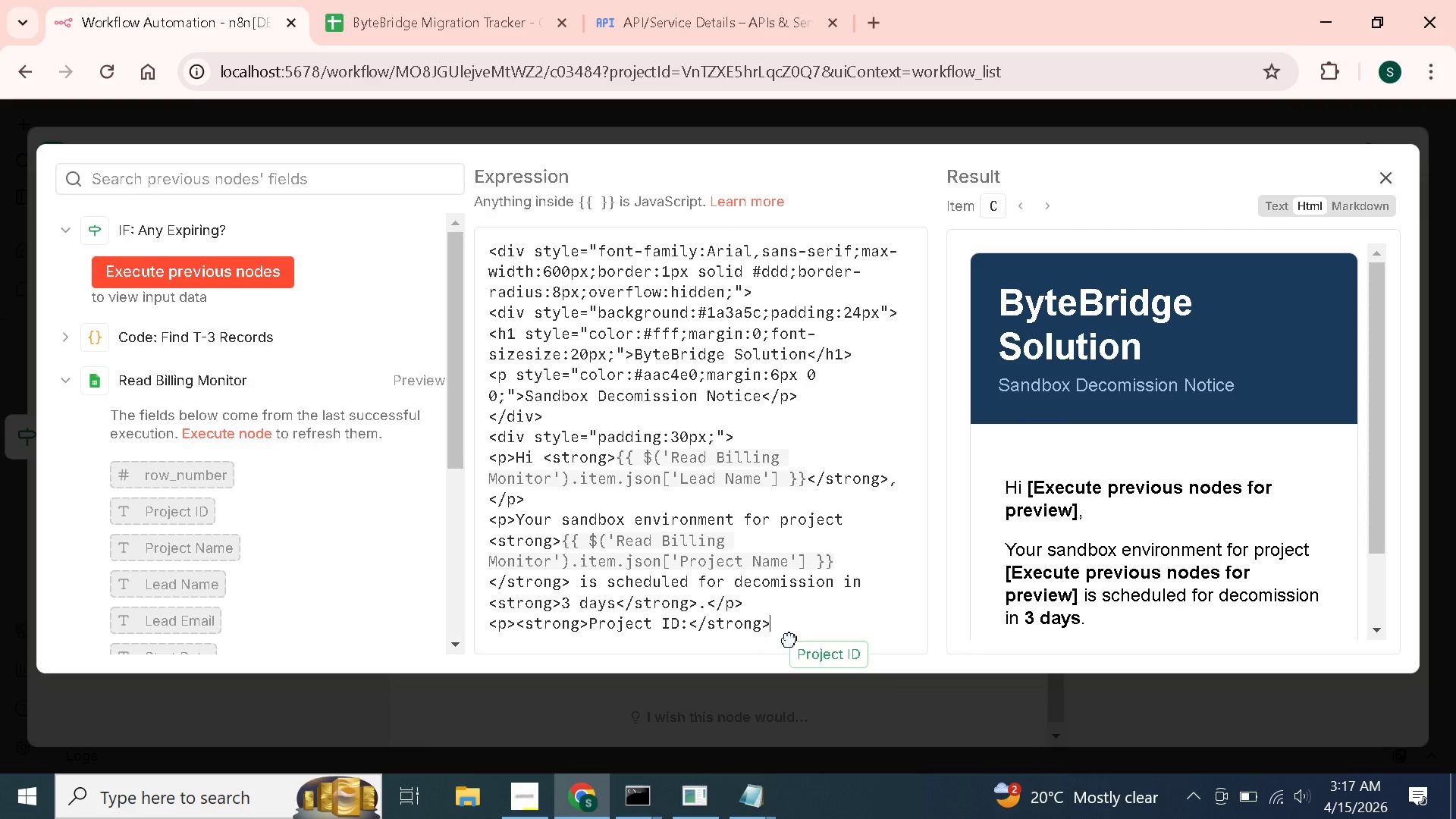 
wait(5.91)
 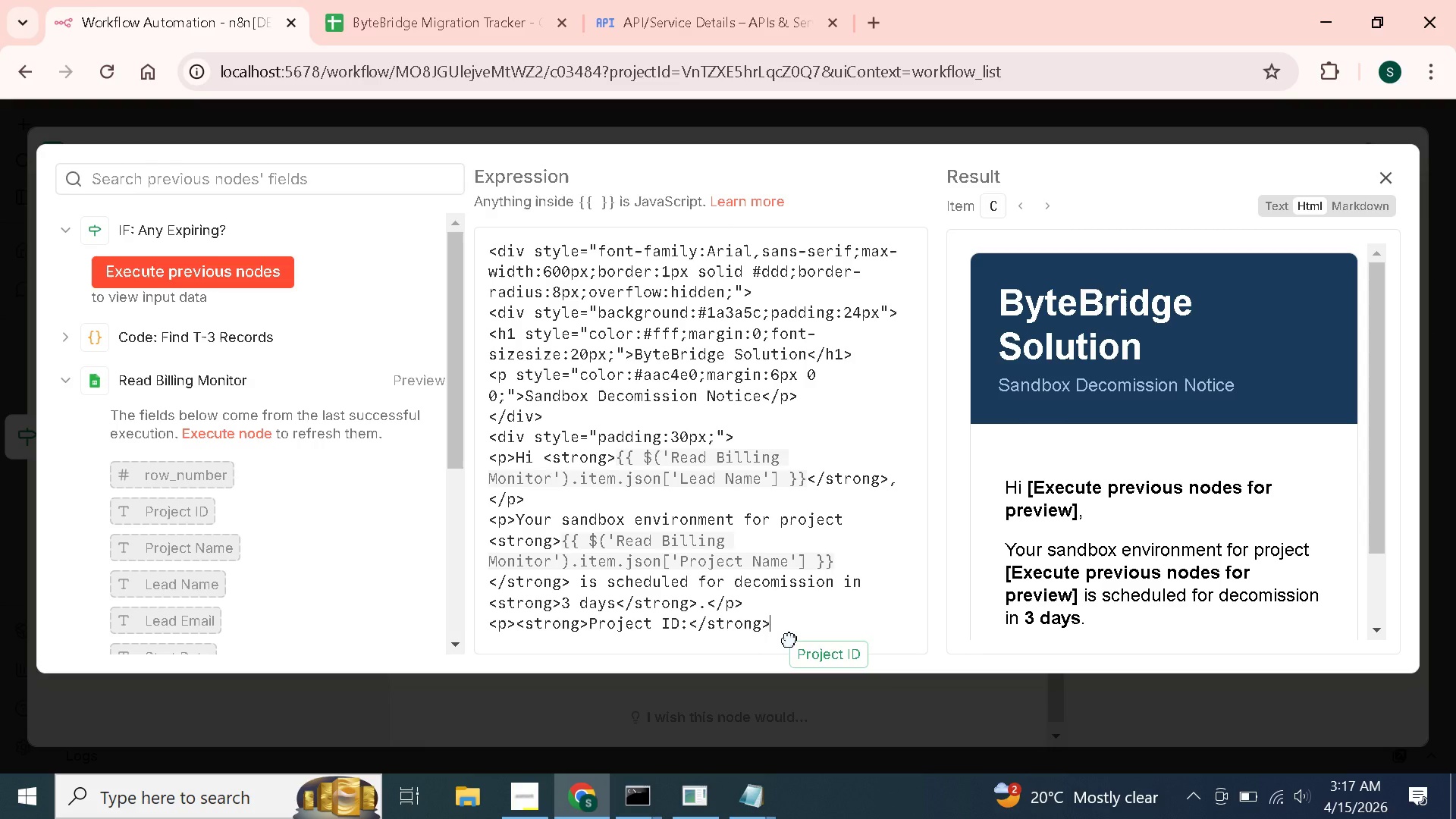 
scroll: coordinate [880, 618], scroll_direction: down, amount: 6.0
 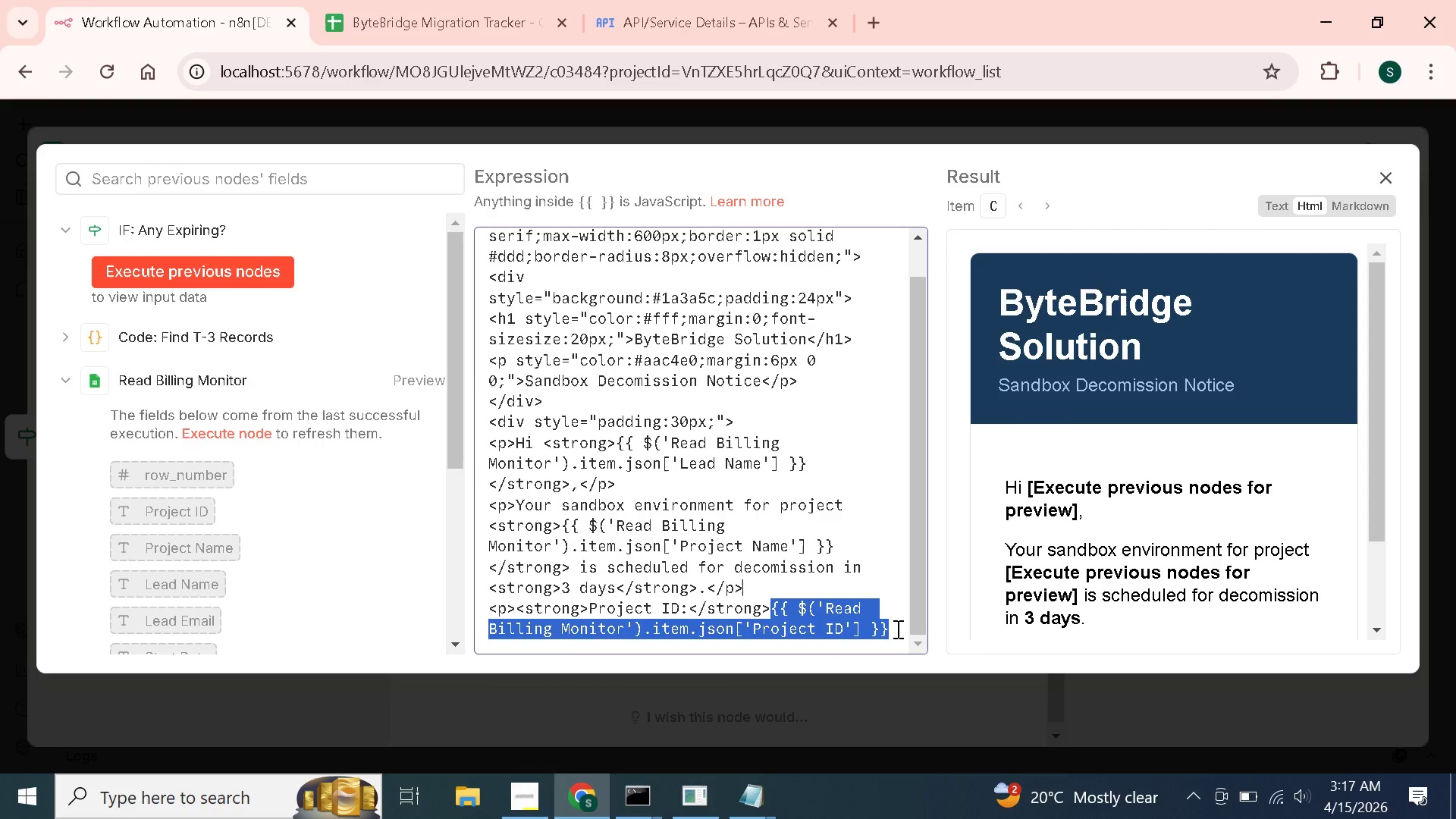 
left_click([896, 629])
 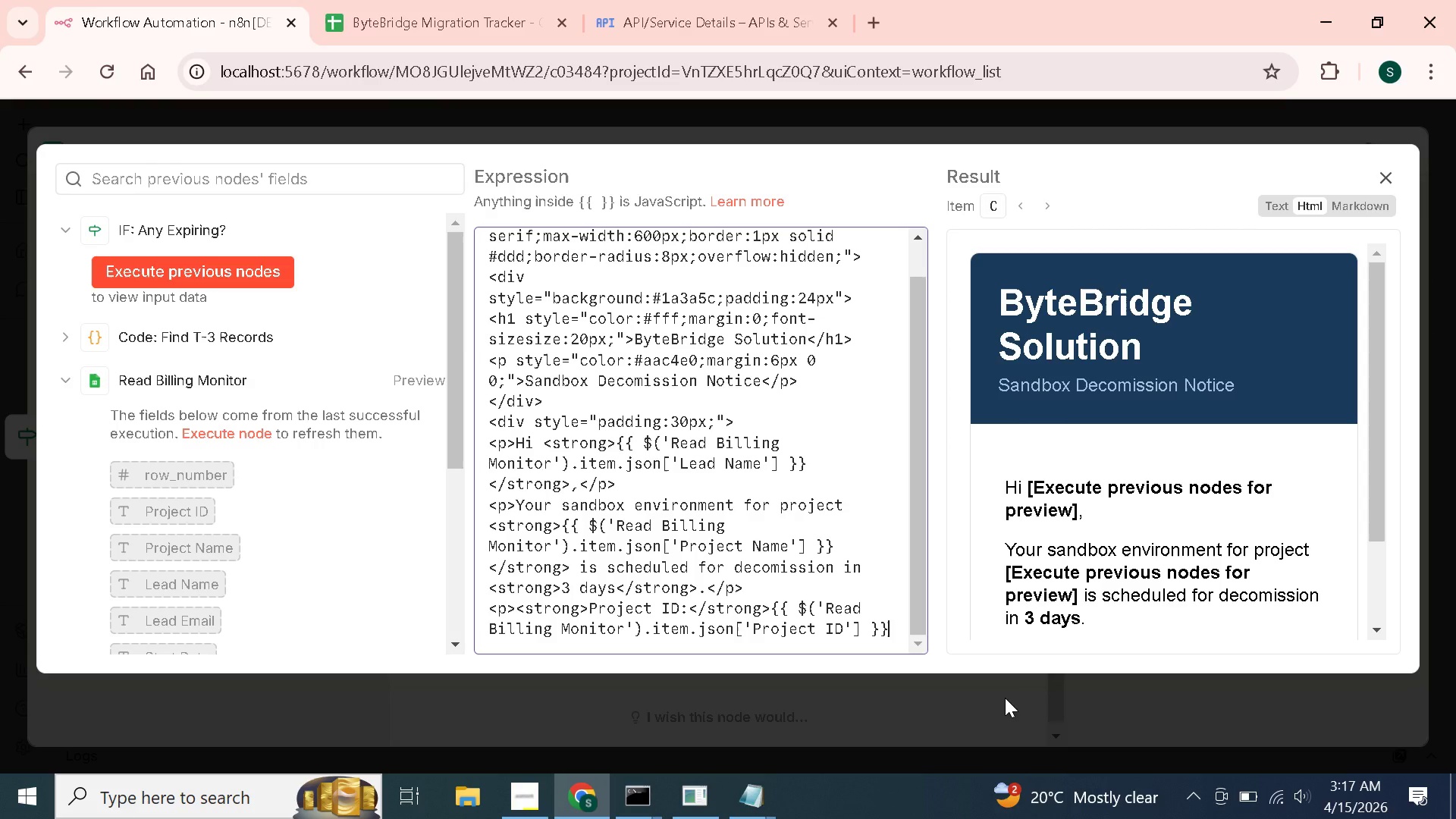 
wait(8.69)
 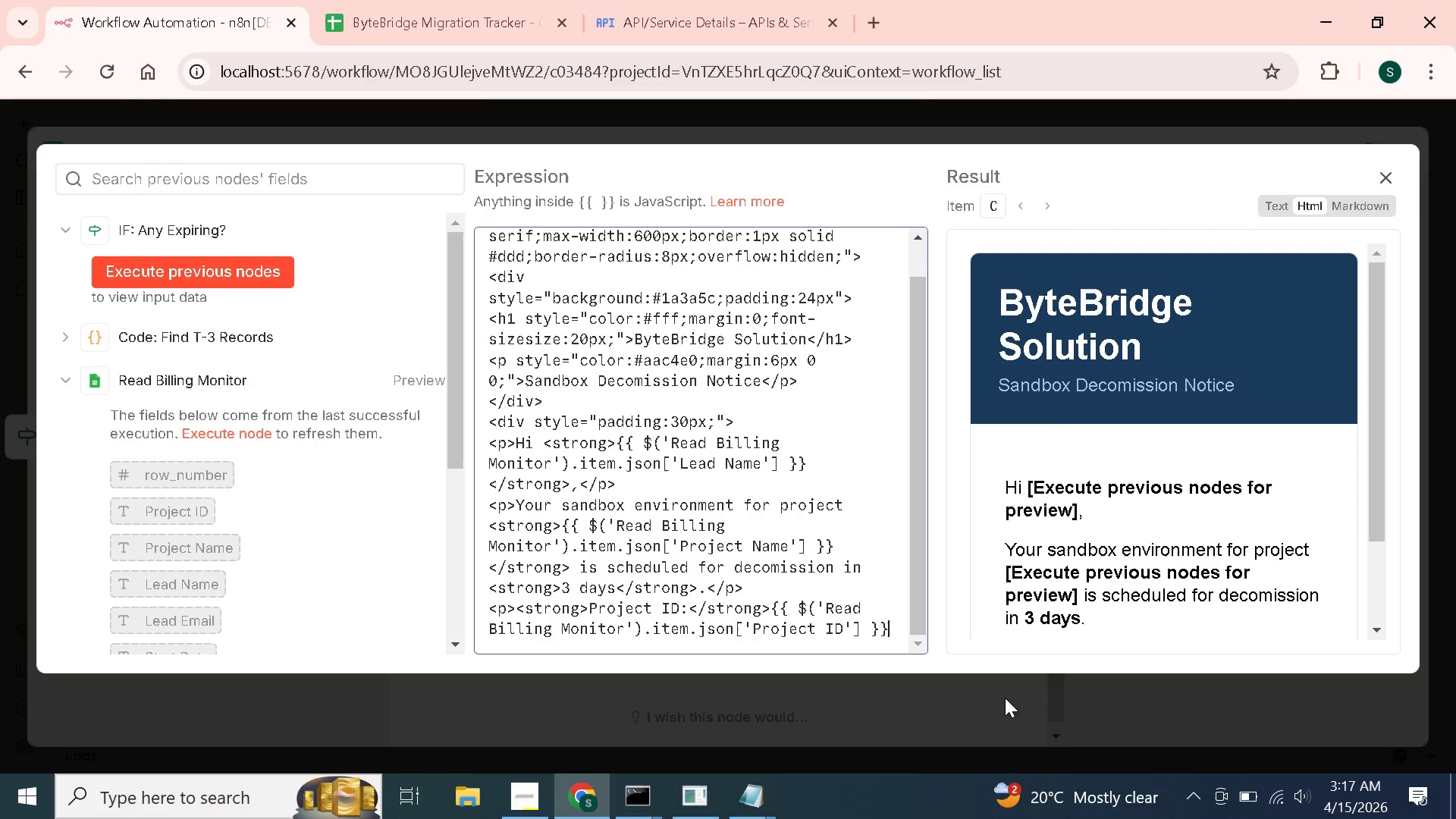 
type(<br>)
 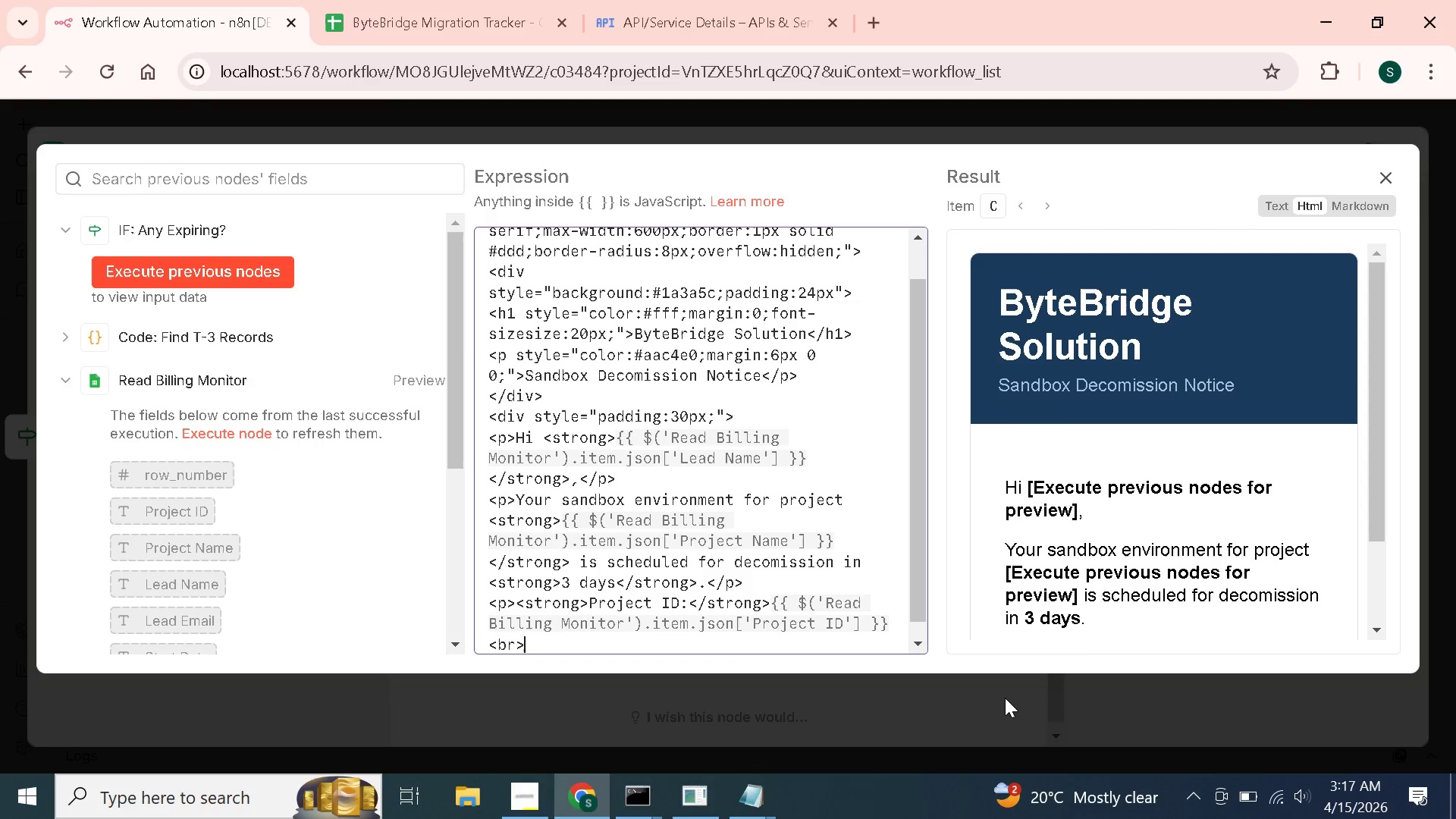 
scroll: coordinate [833, 546], scroll_direction: down, amount: 8.0
 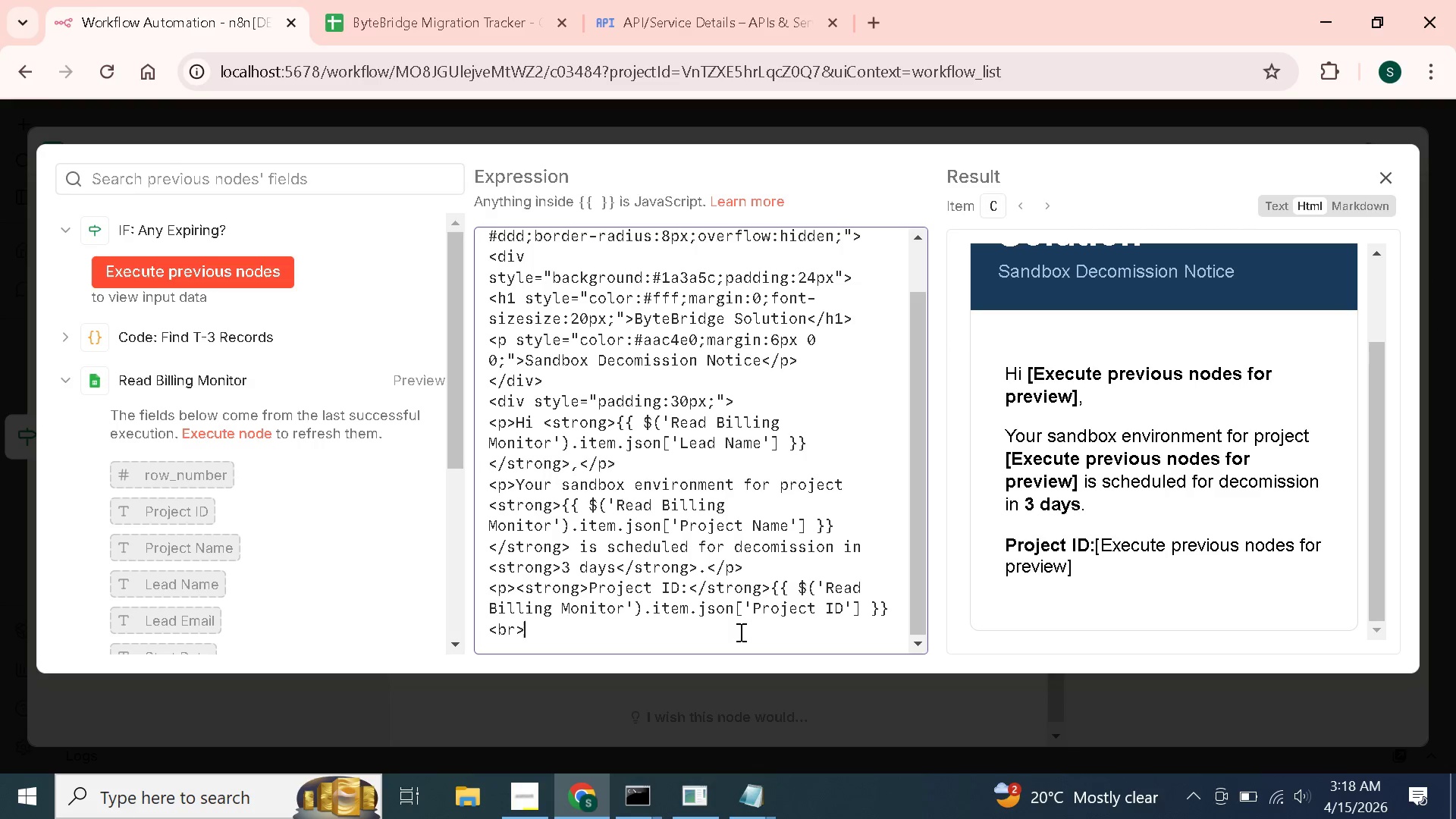 
wait(14.13)
 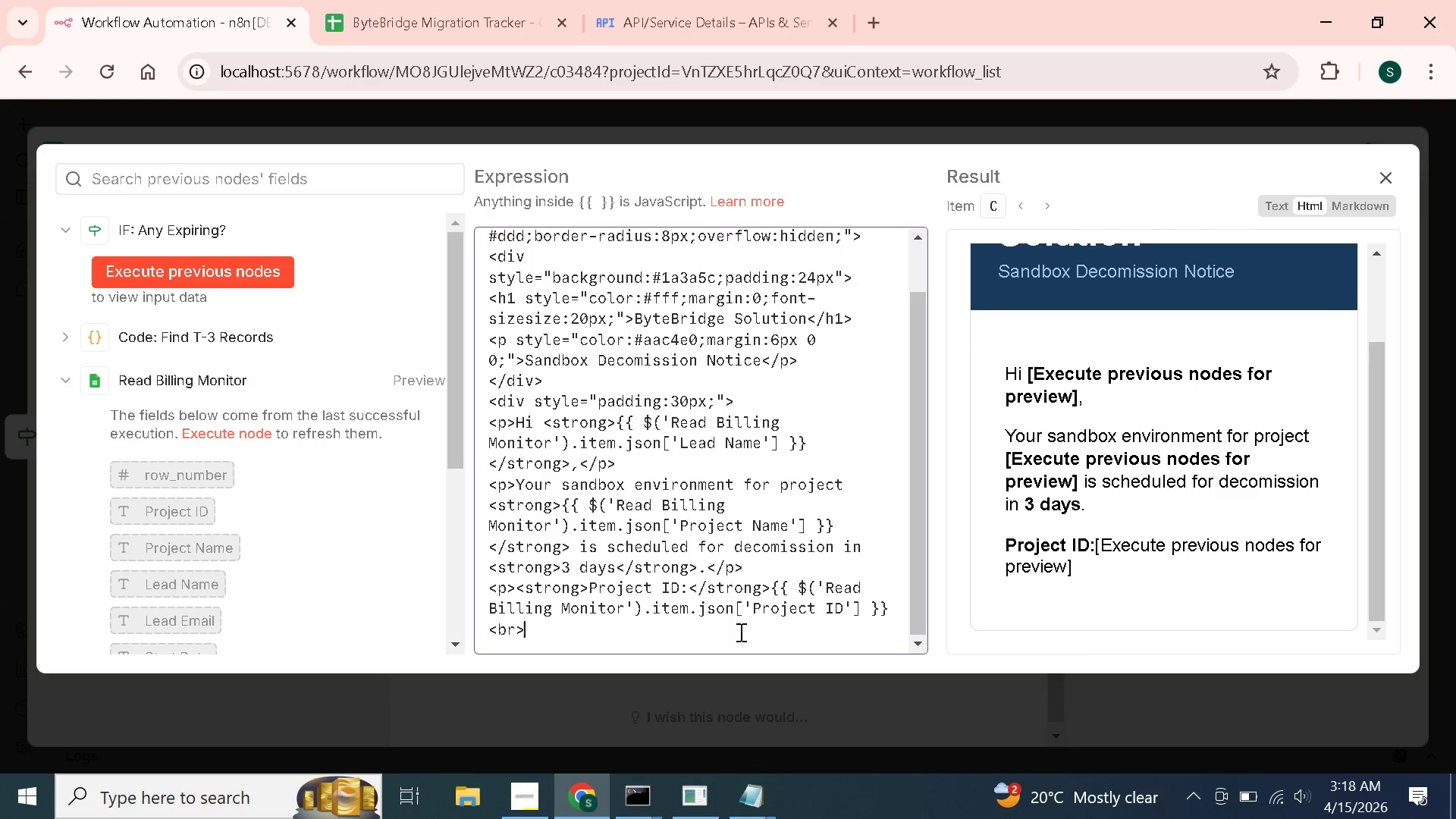 
key(Enter)
 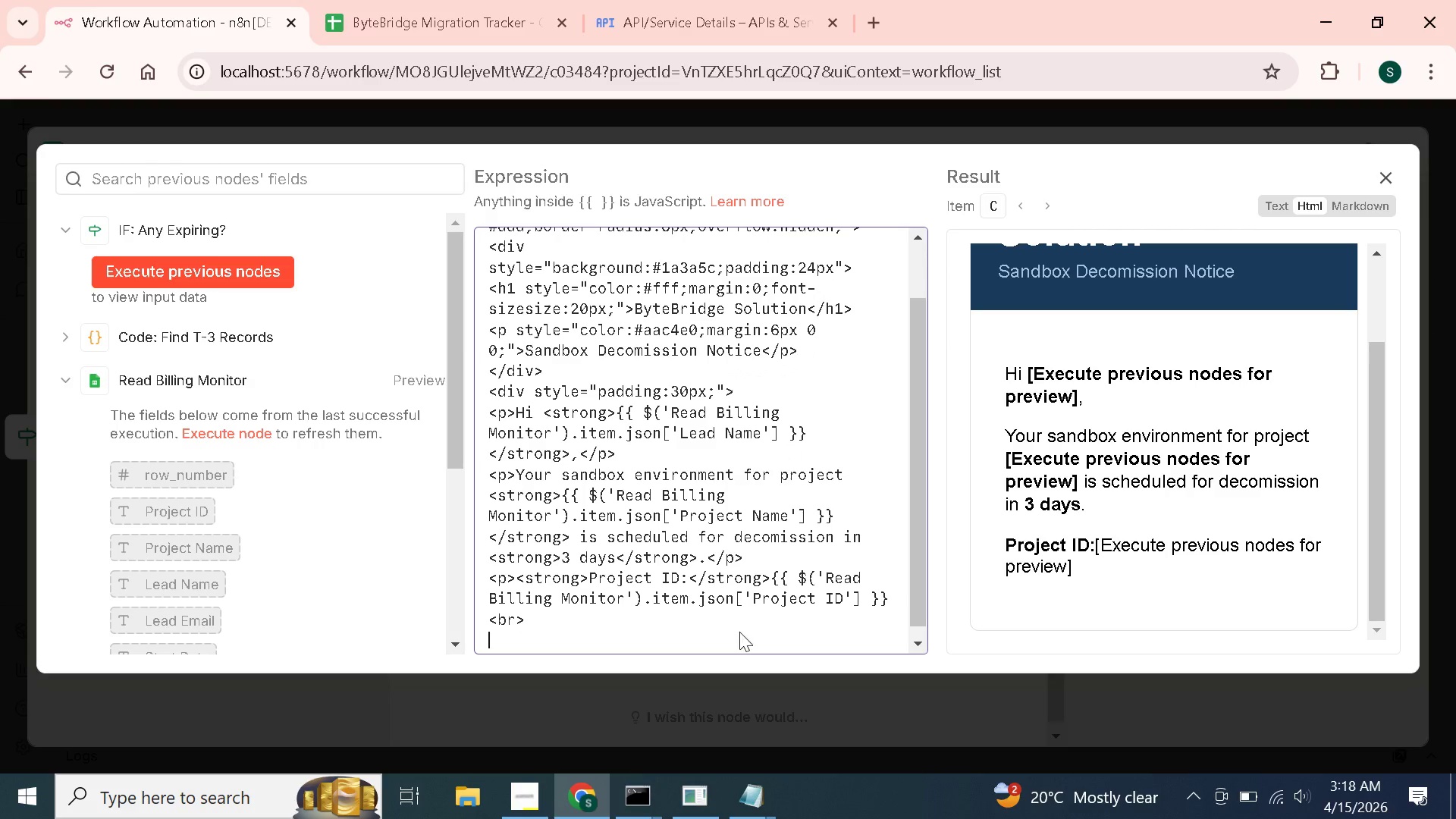 
type(<strong>Expiration Date:</strong>)
 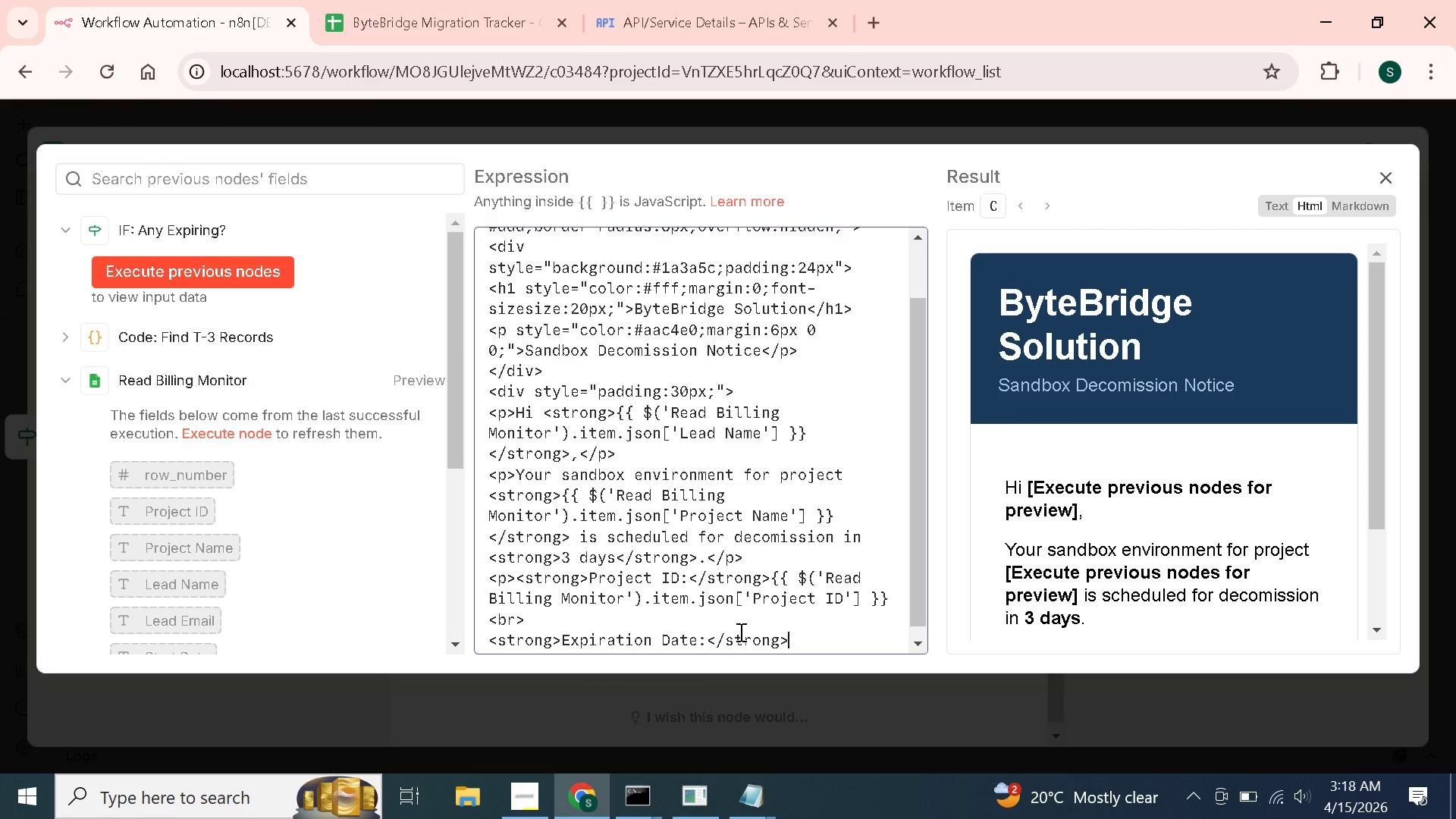 
wait(25.12)
 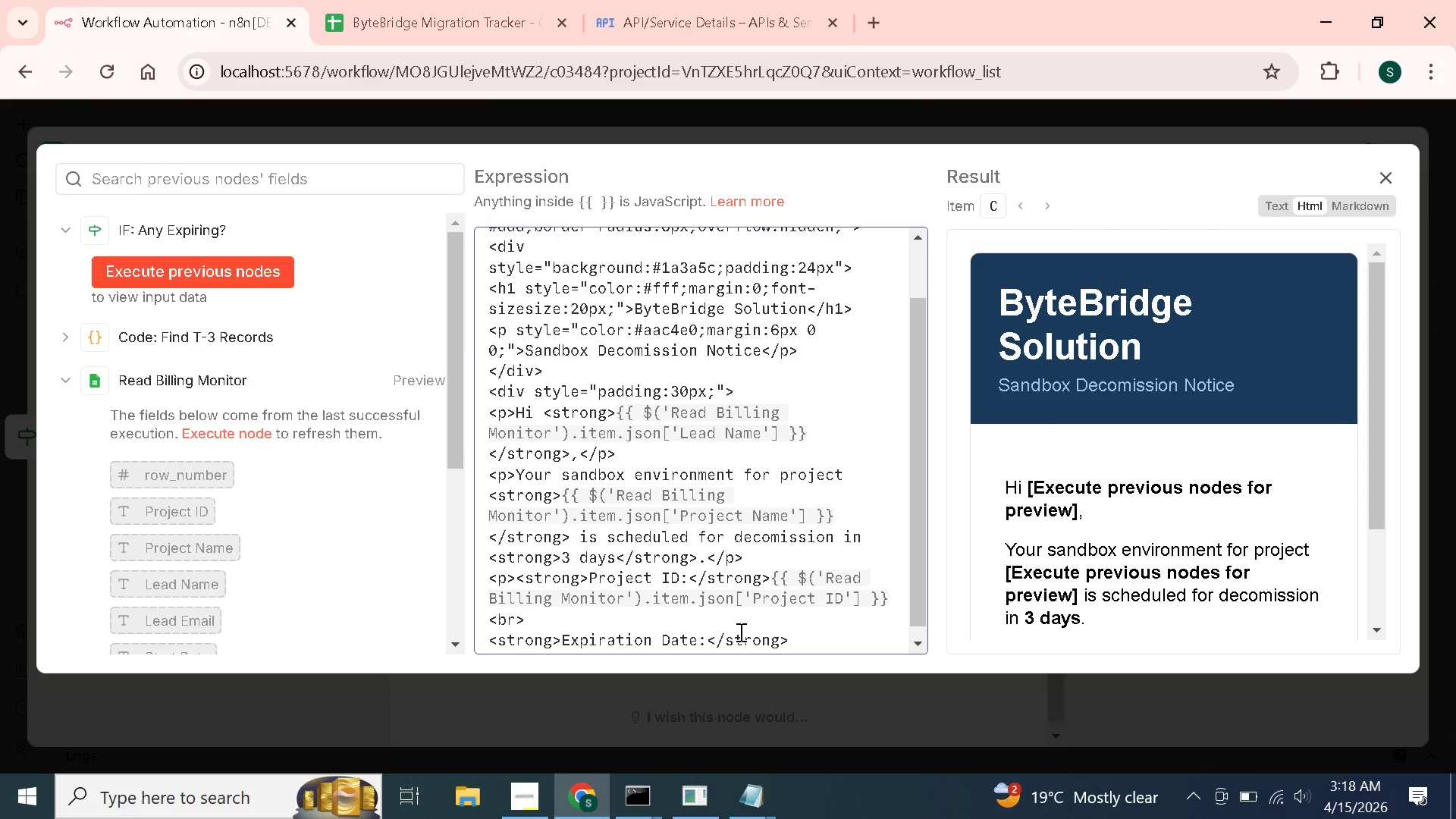 
scroll: coordinate [390, 528], scroll_direction: down, amount: 2.0
 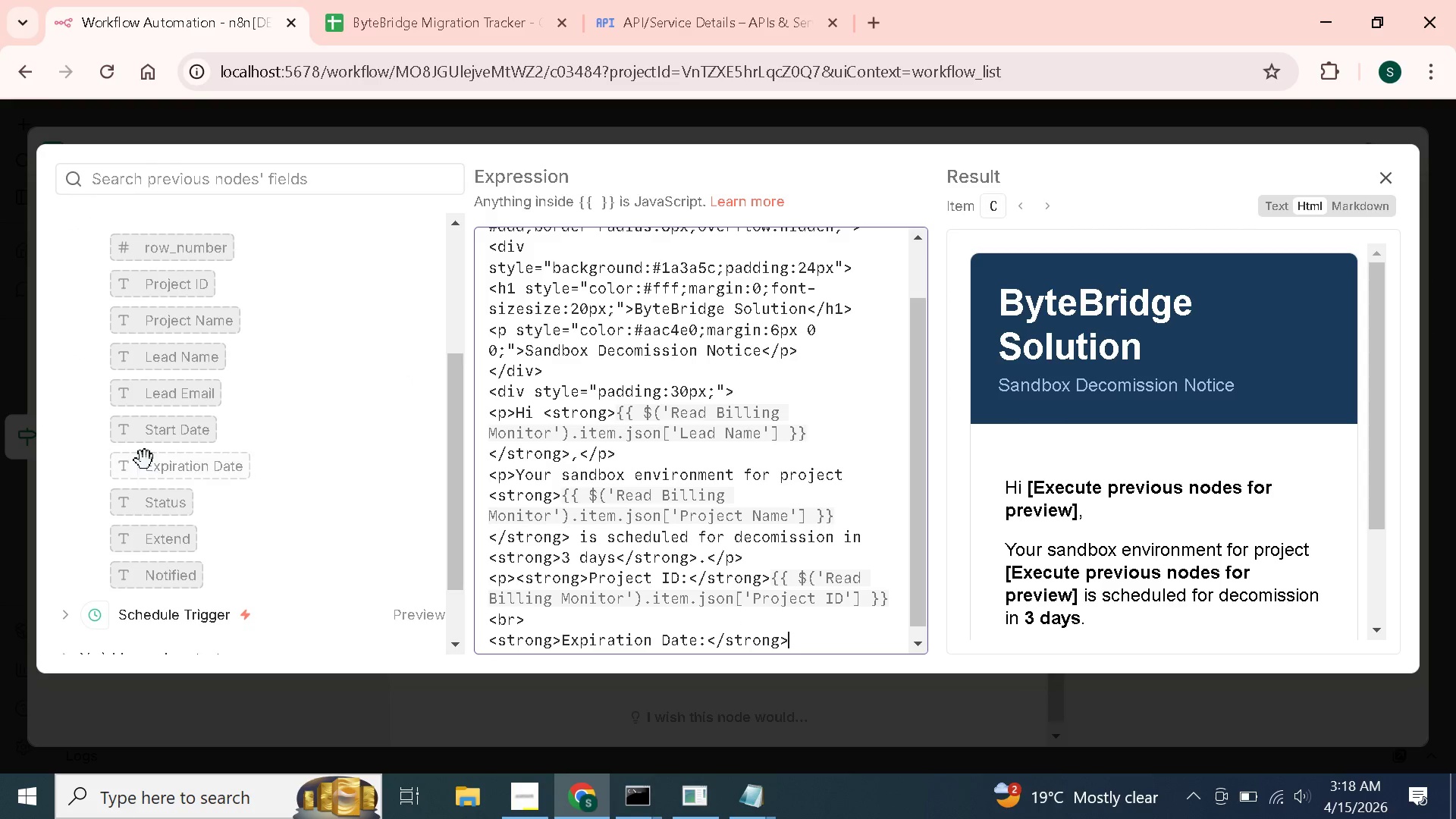 
left_click_drag(start_coordinate=[160, 468], to_coordinate=[827, 650])
 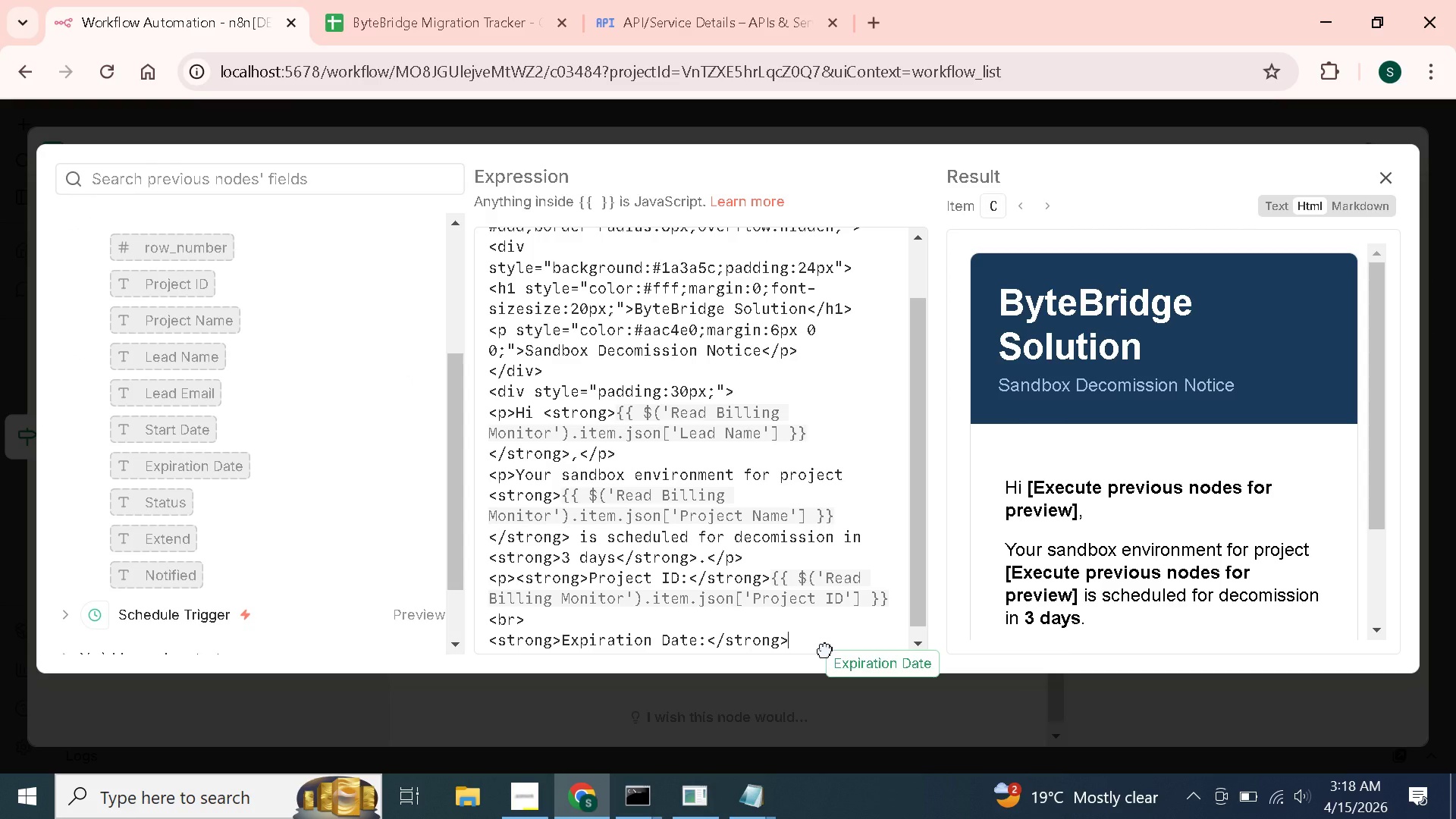 
wait(7.02)
 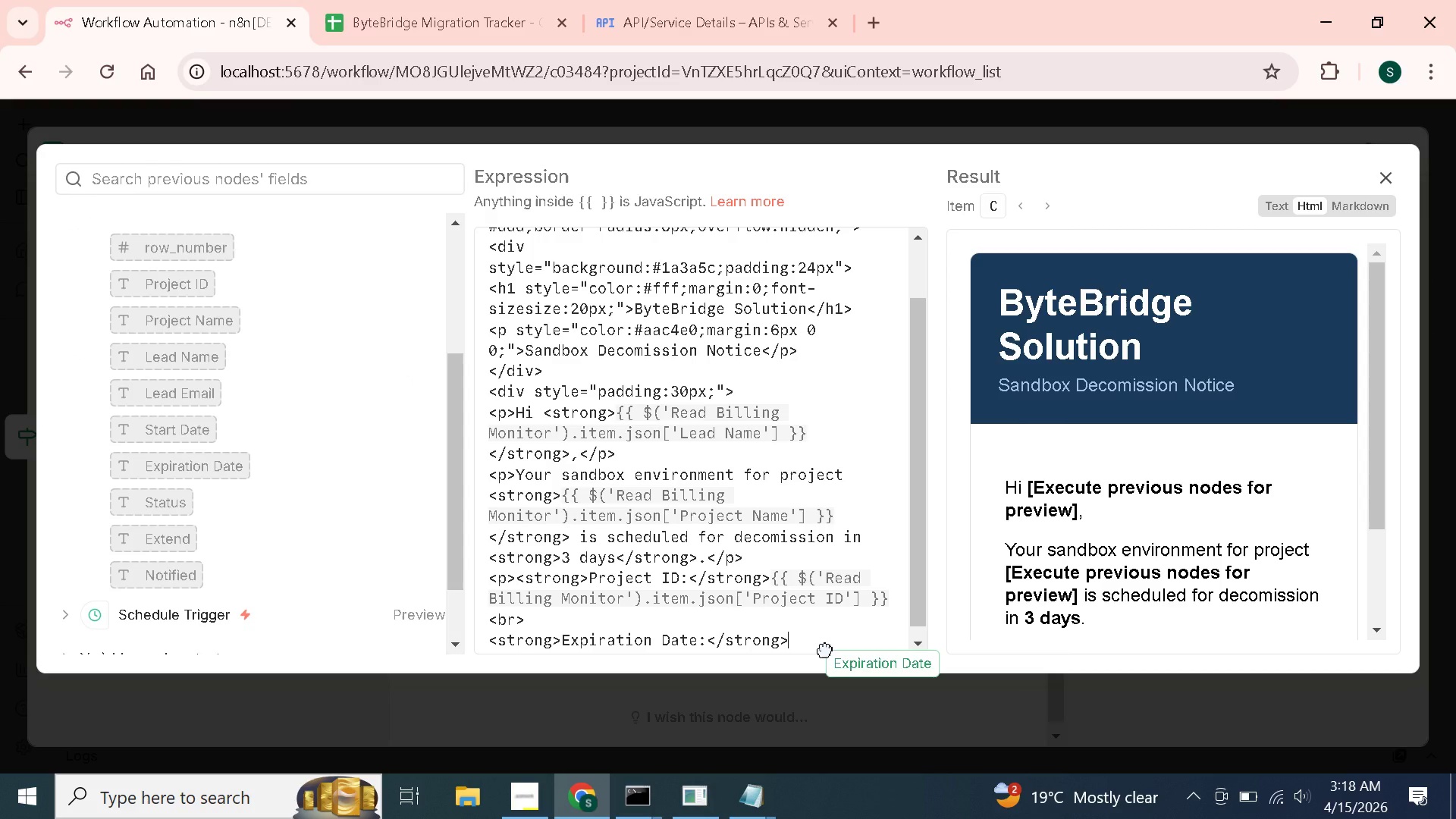 
scroll: coordinate [789, 551], scroll_direction: down, amount: 4.0
 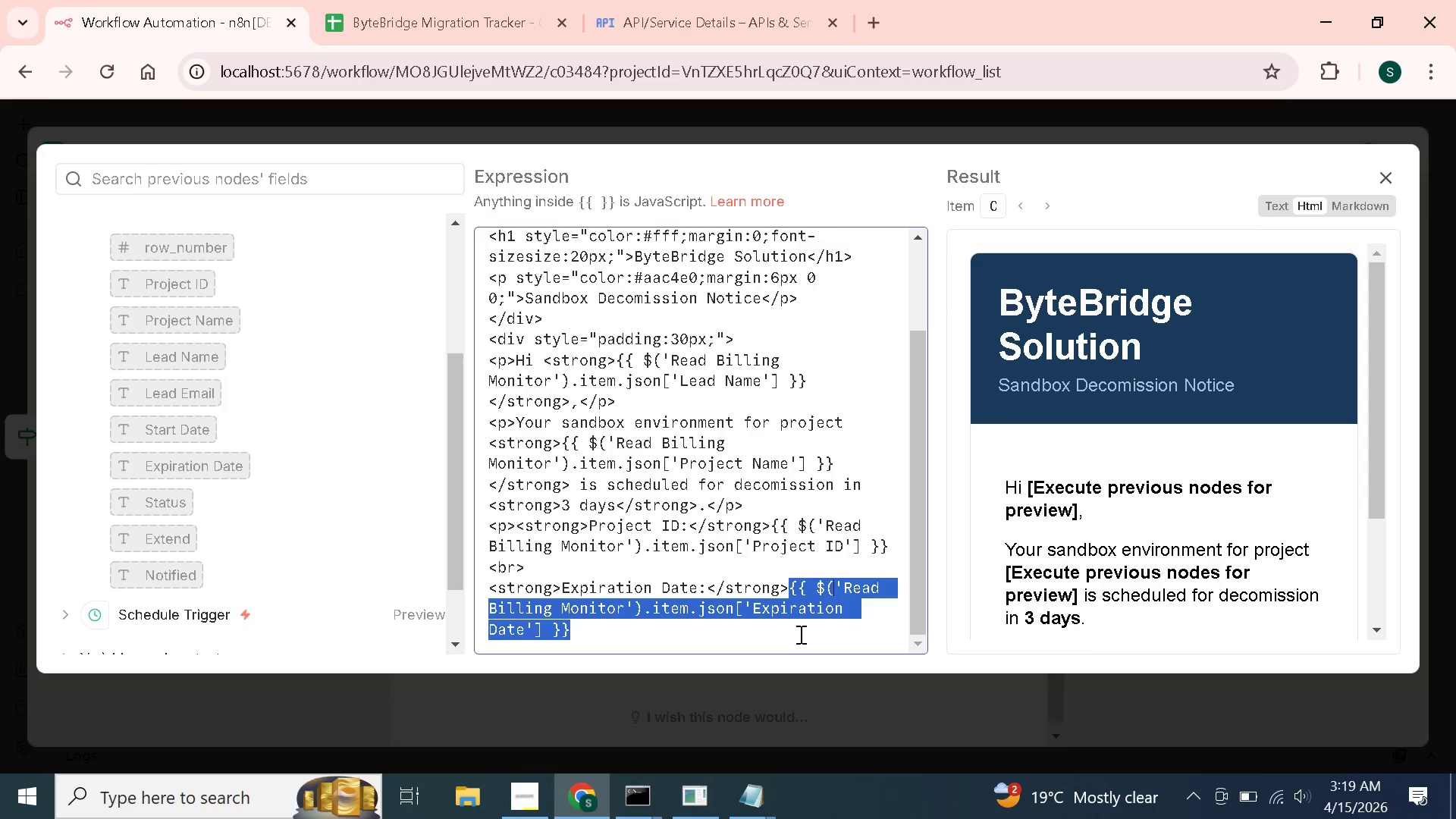 
left_click([792, 629])
 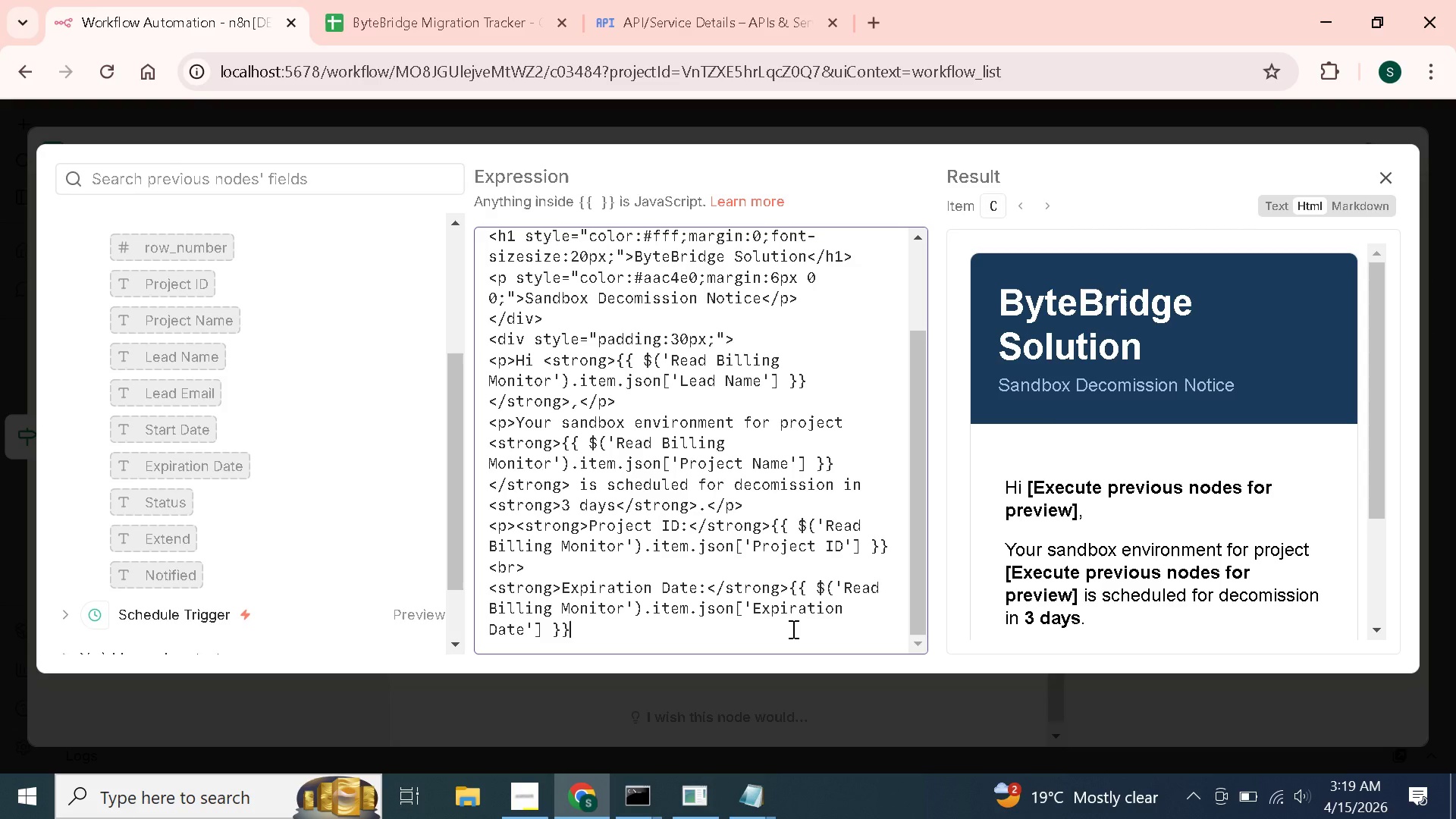 
wait(13.92)
 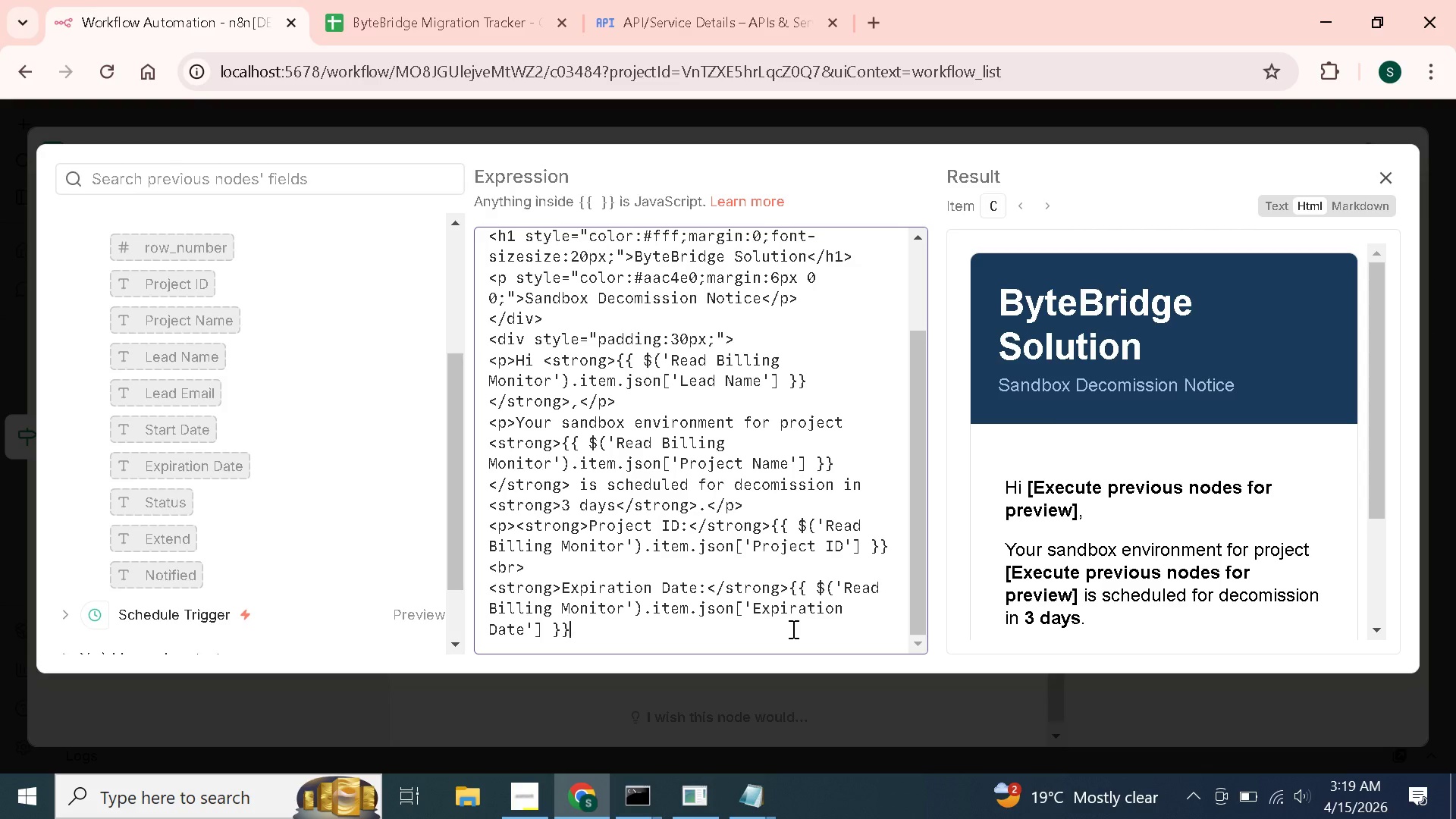 
key(Shift+Comma)
 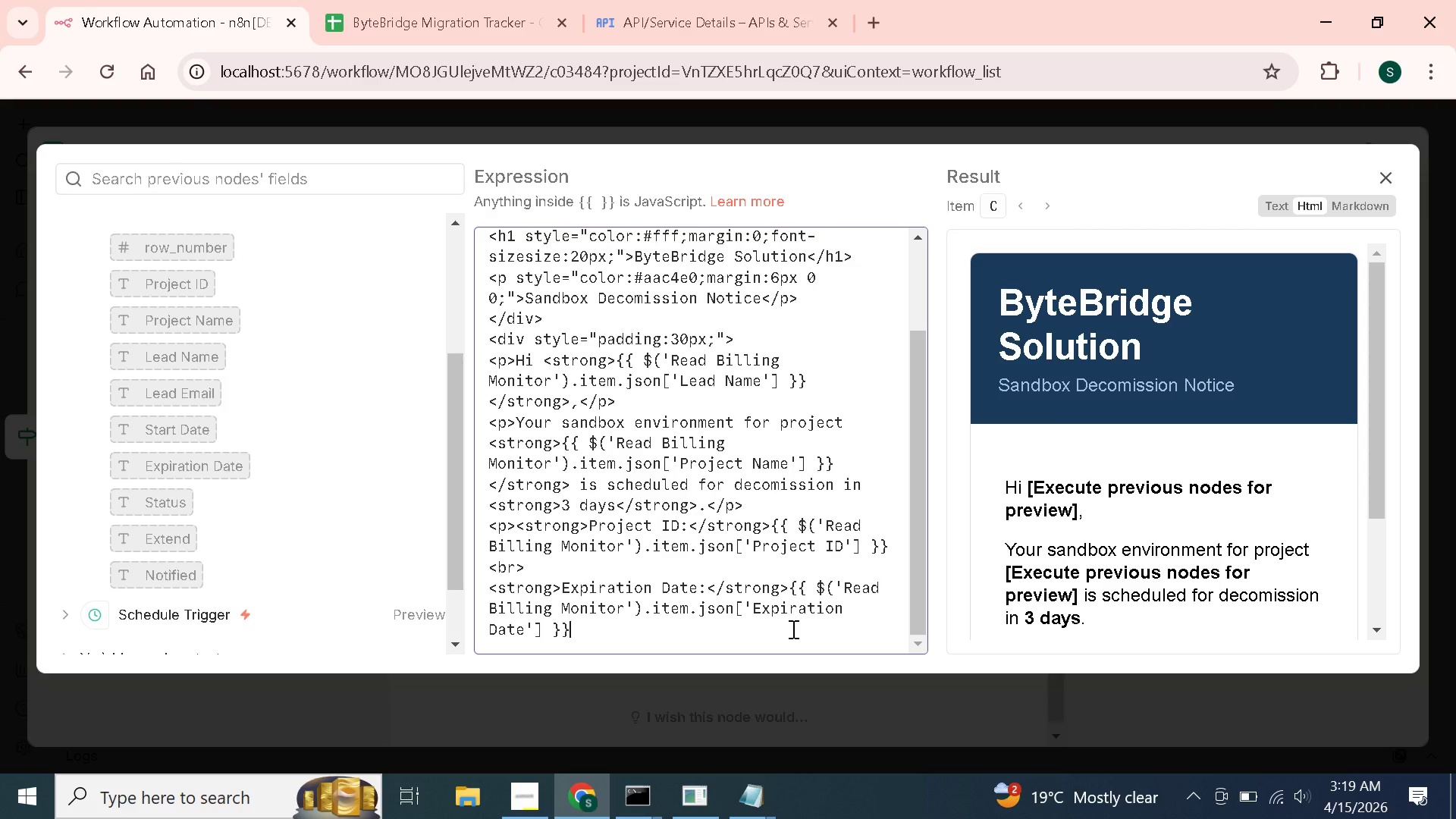 
key(Slash)
 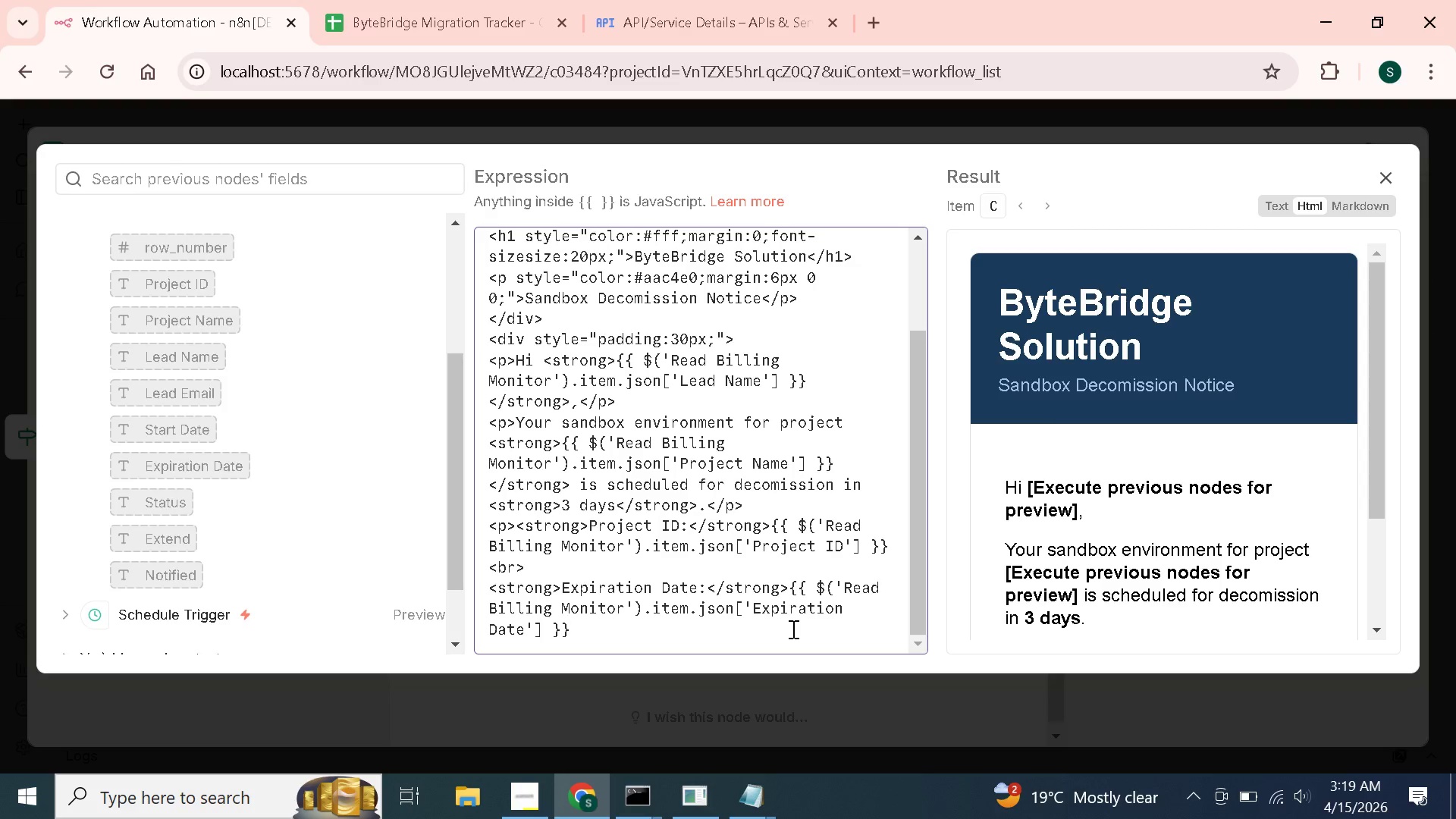 
key(P)
 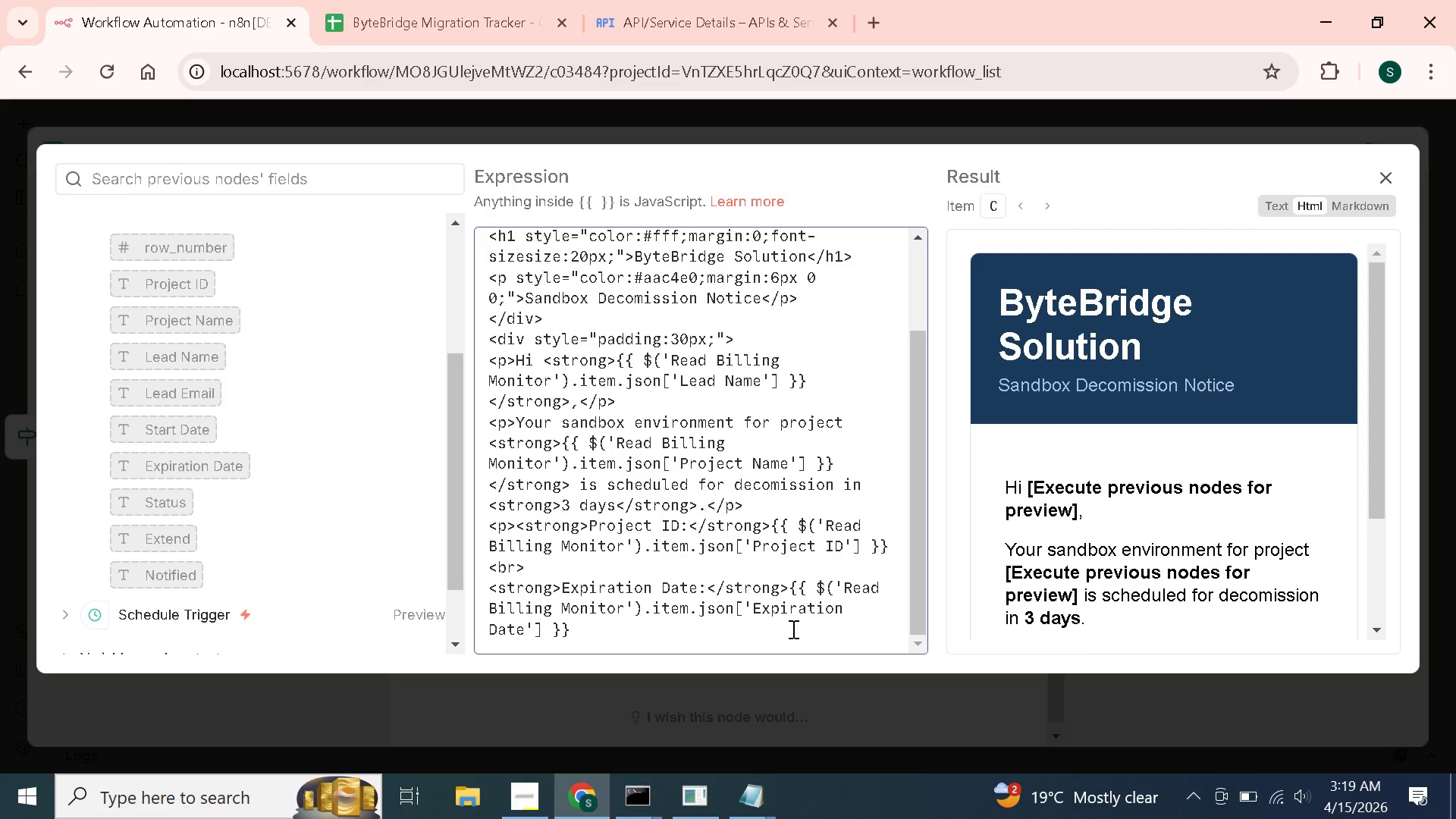 
key(Shift+Period)
 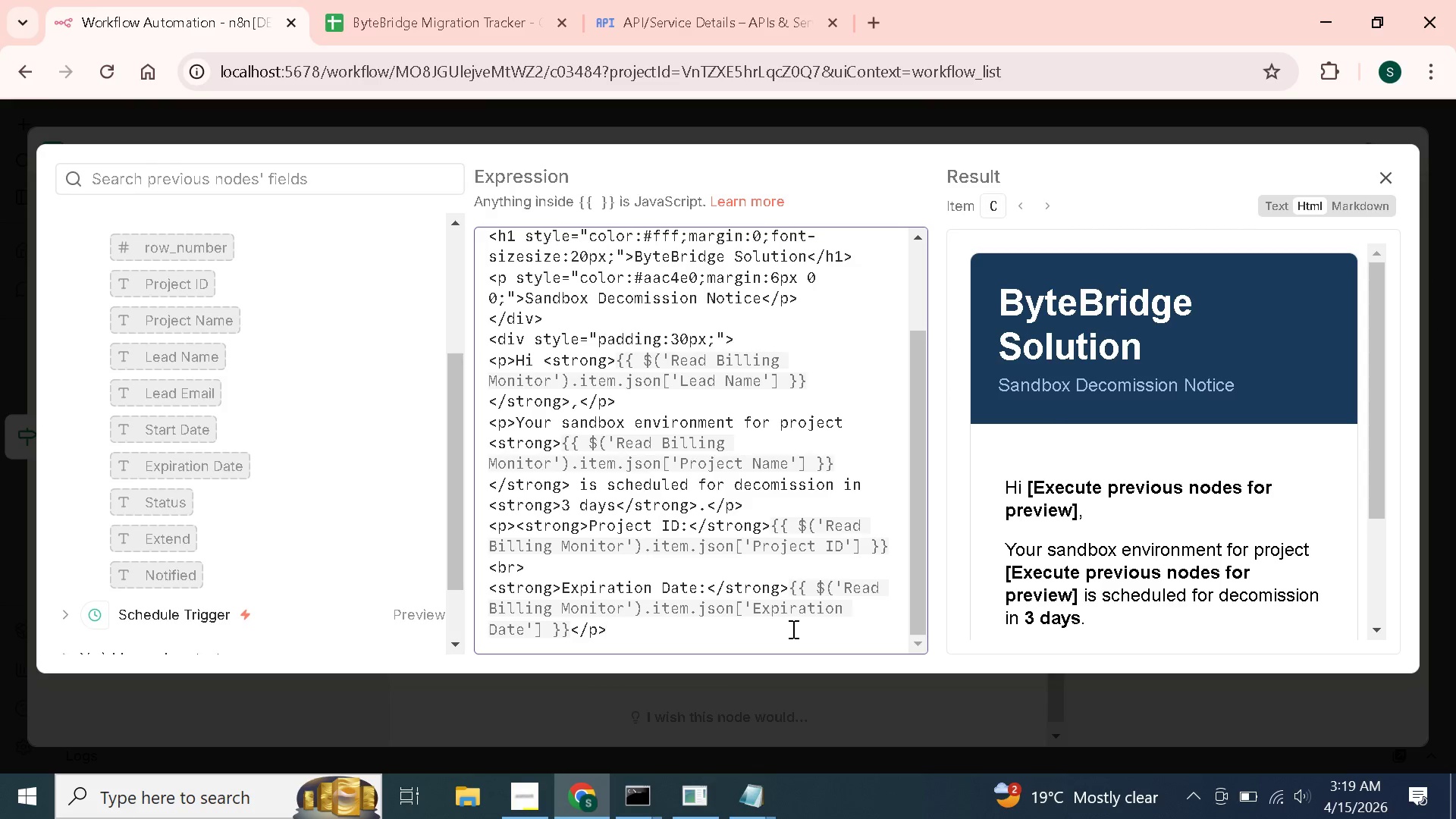 
key(Enter)
 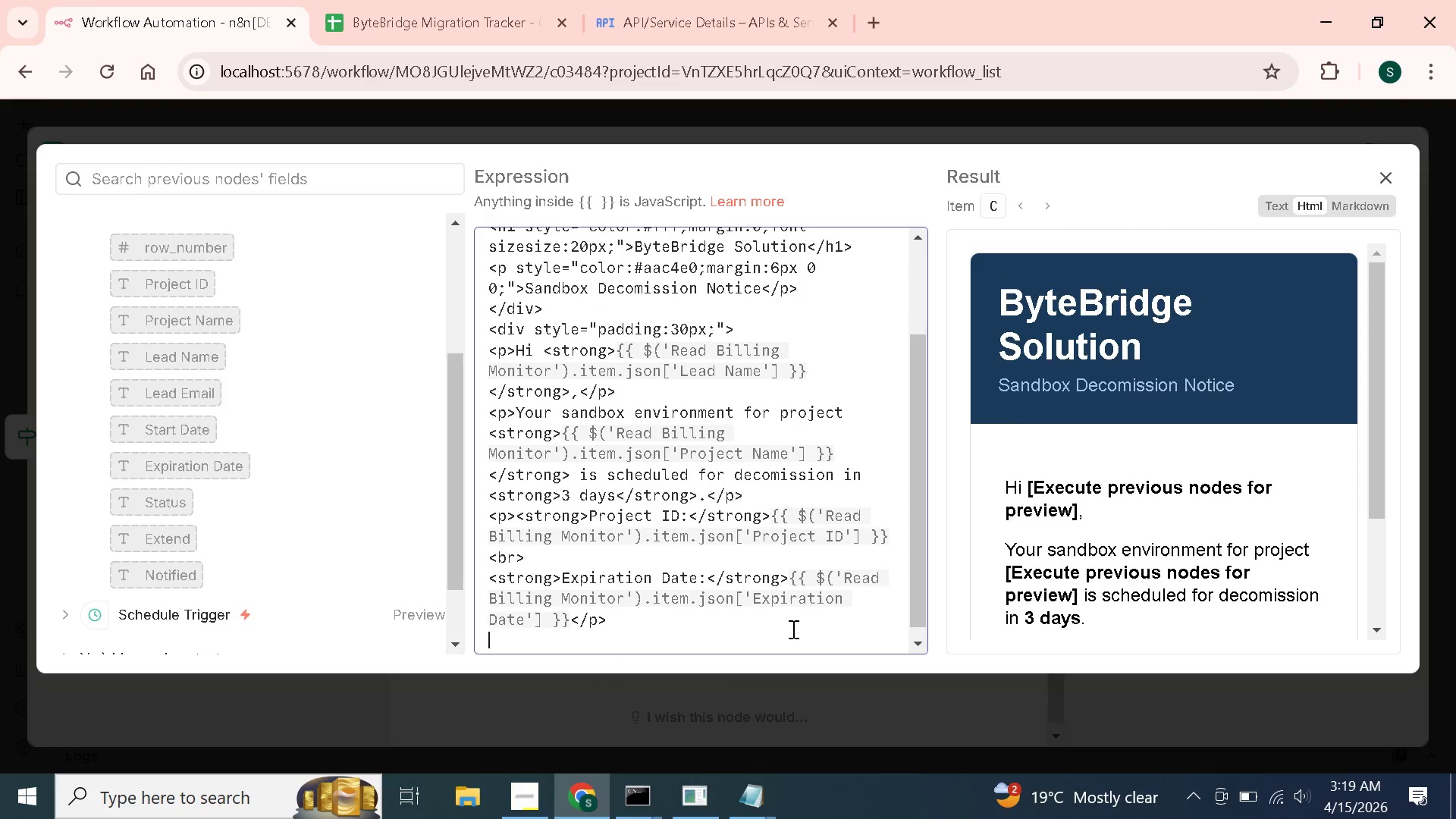 
type(<p>To extend your environment by 7 days, click the link below:)
 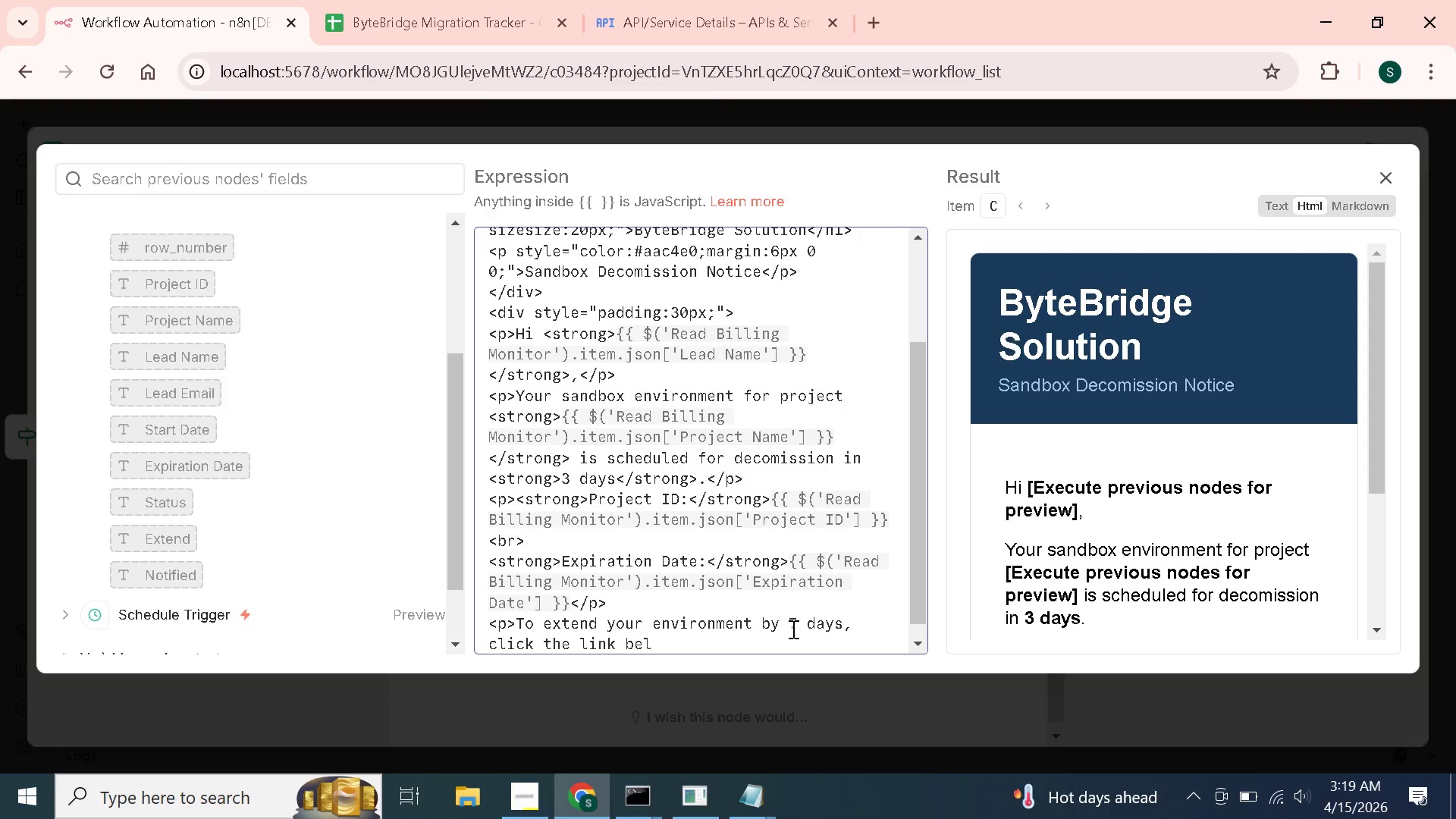 
hold_key(key=ShiftLeft, duration=1.5)
 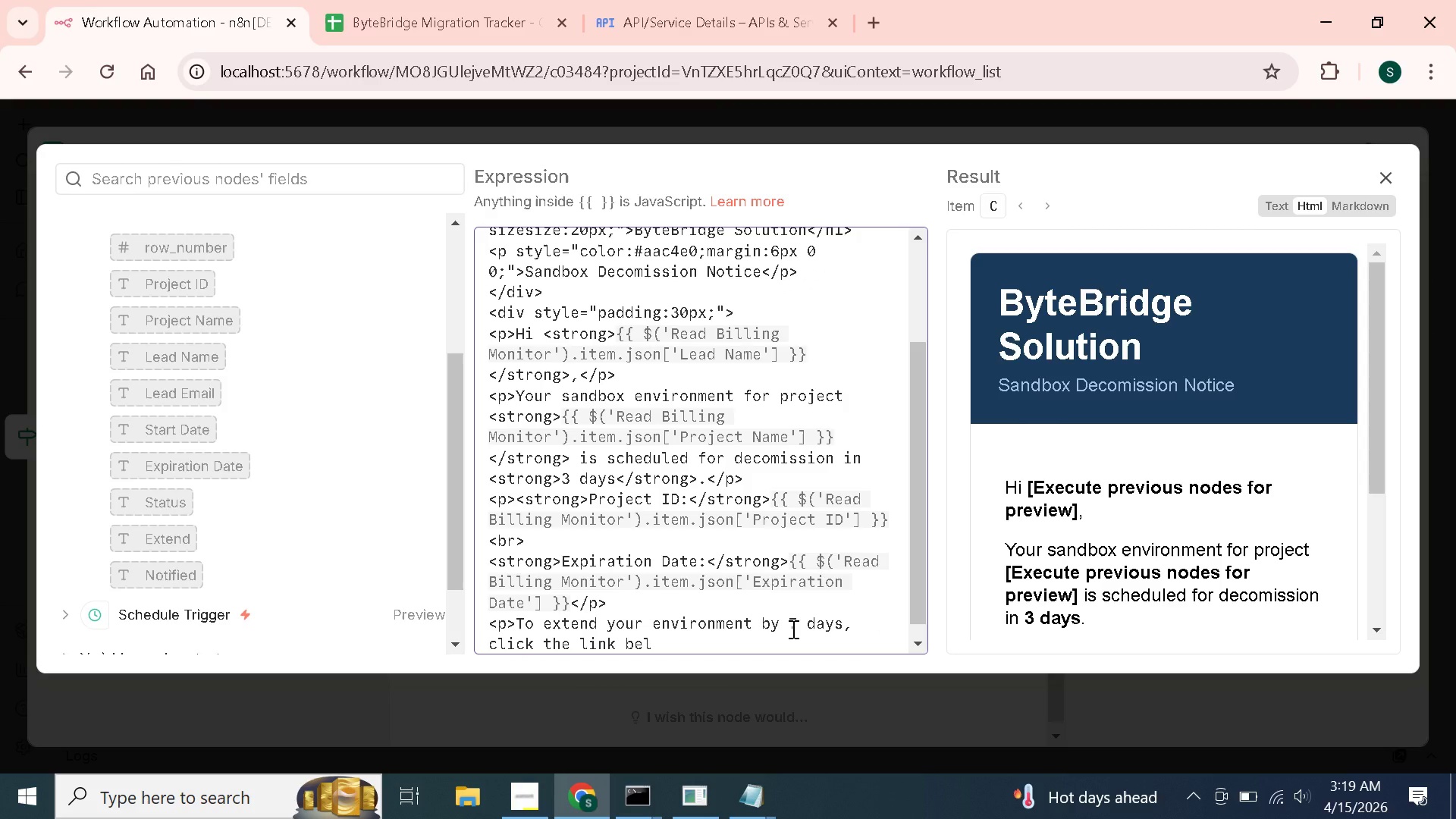 
key(Shift+ShiftLeft)
 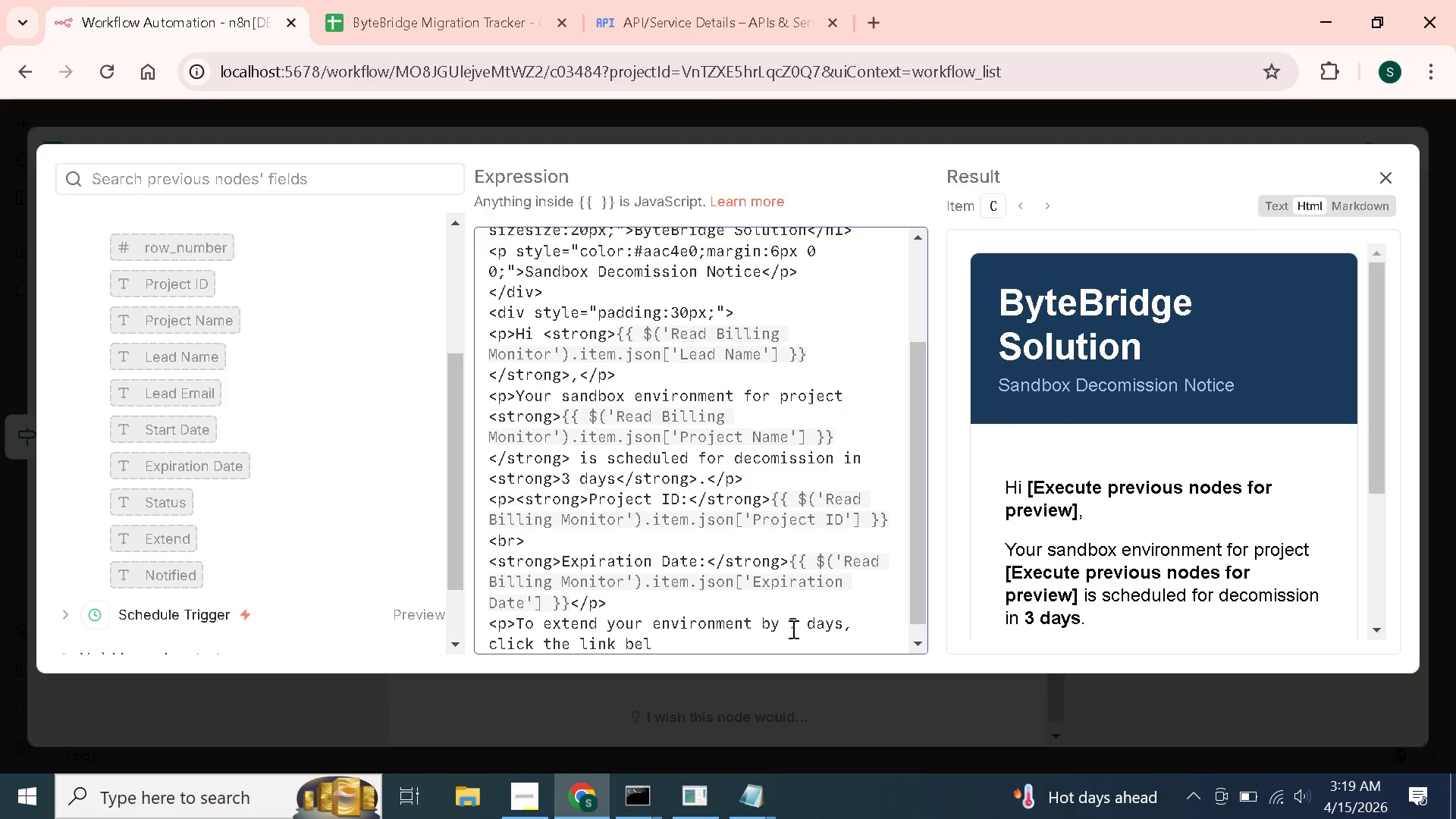 
key(Shift+ShiftLeft)
 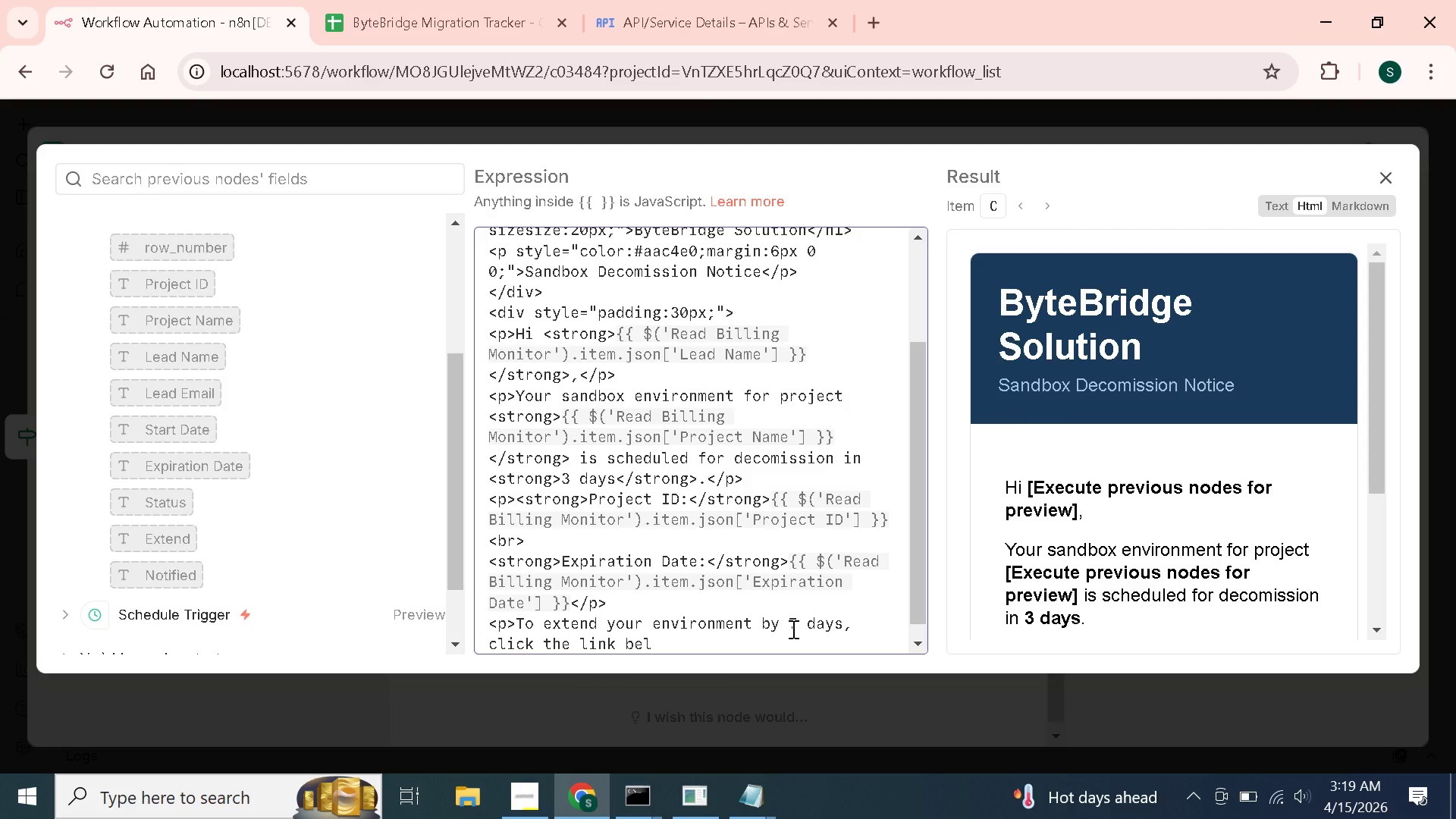 
key(Shift+Comma)
 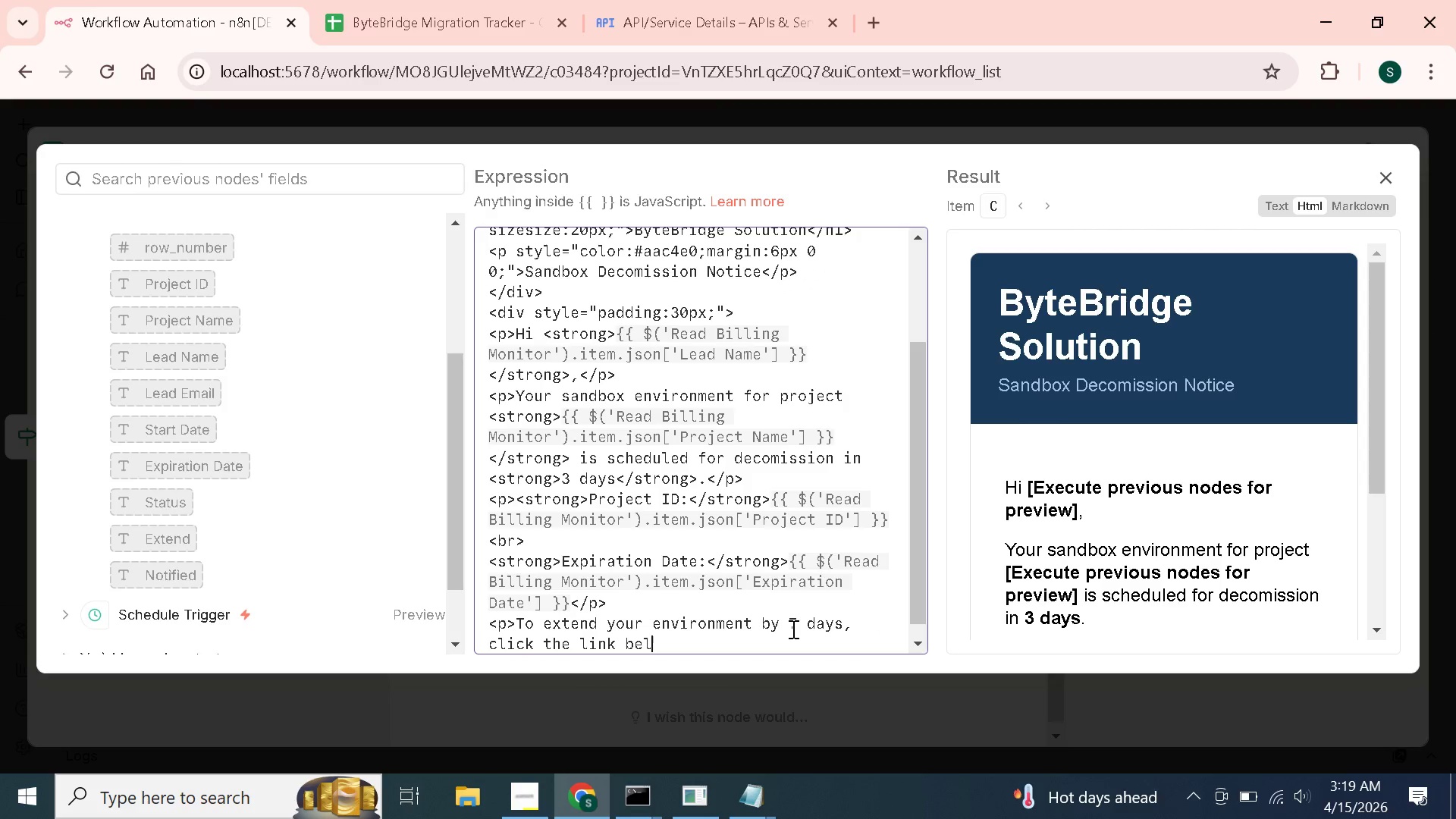 
key(Slash)
 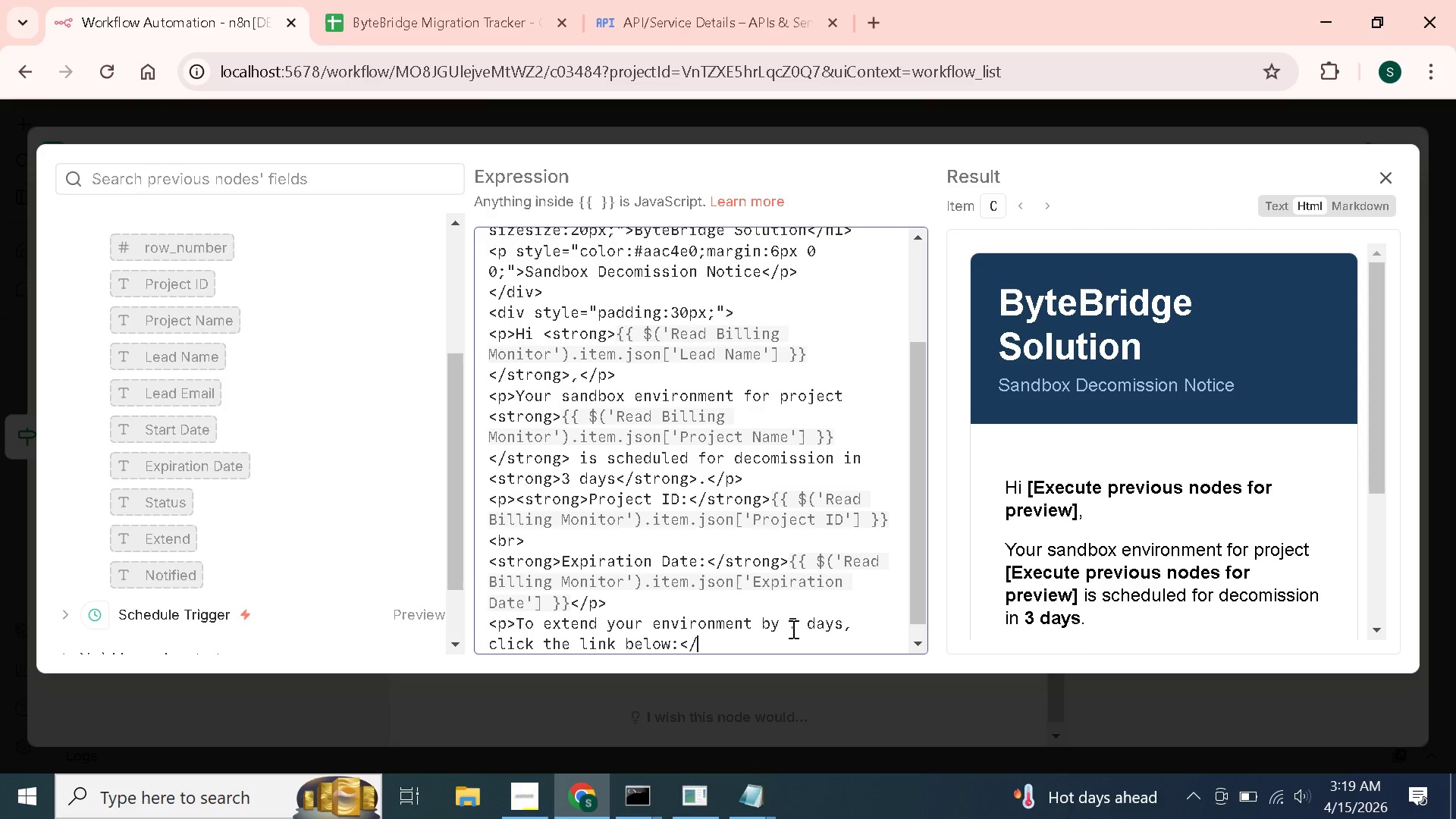 
key(P)
 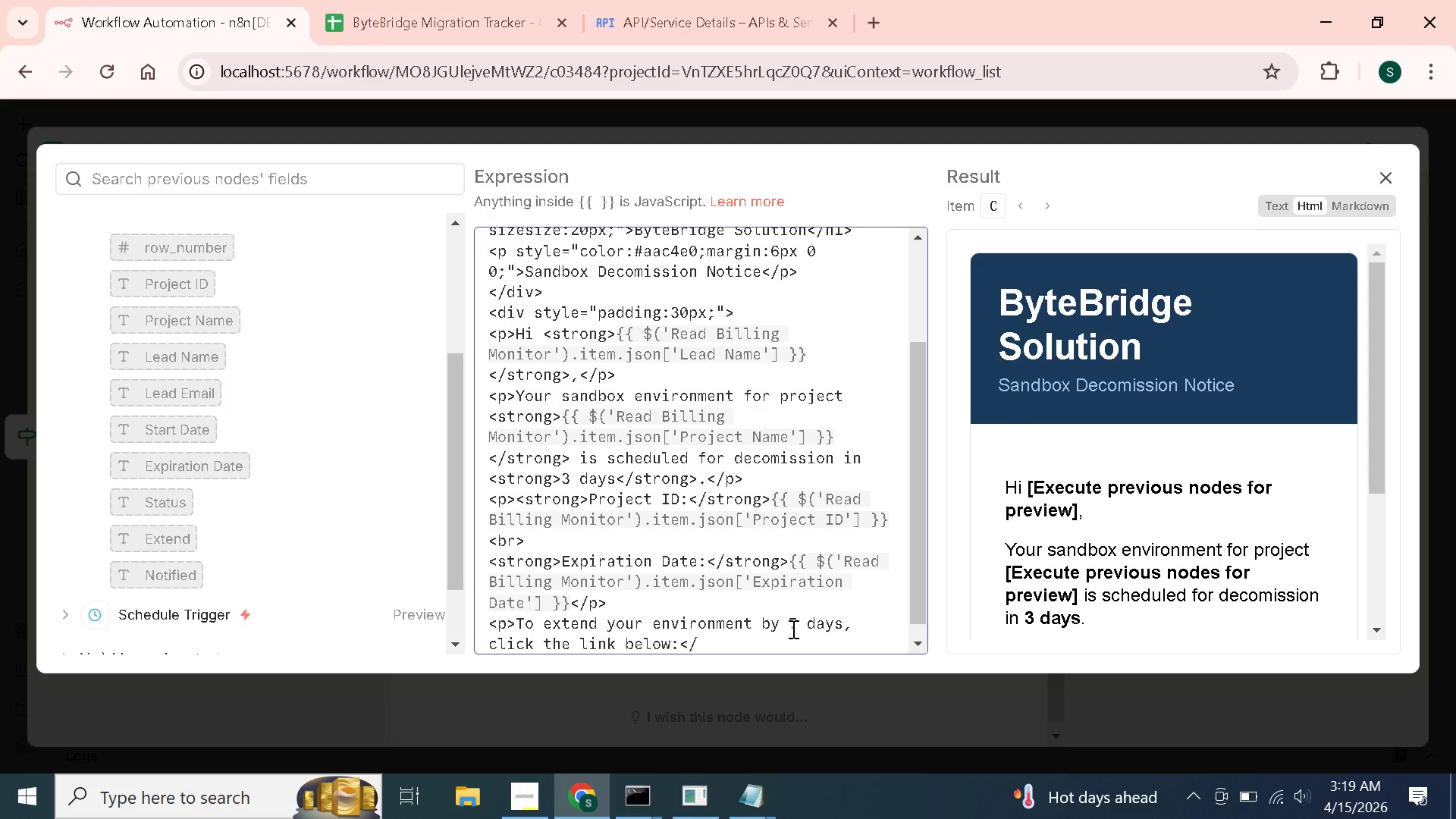 
key(Shift+Period)
 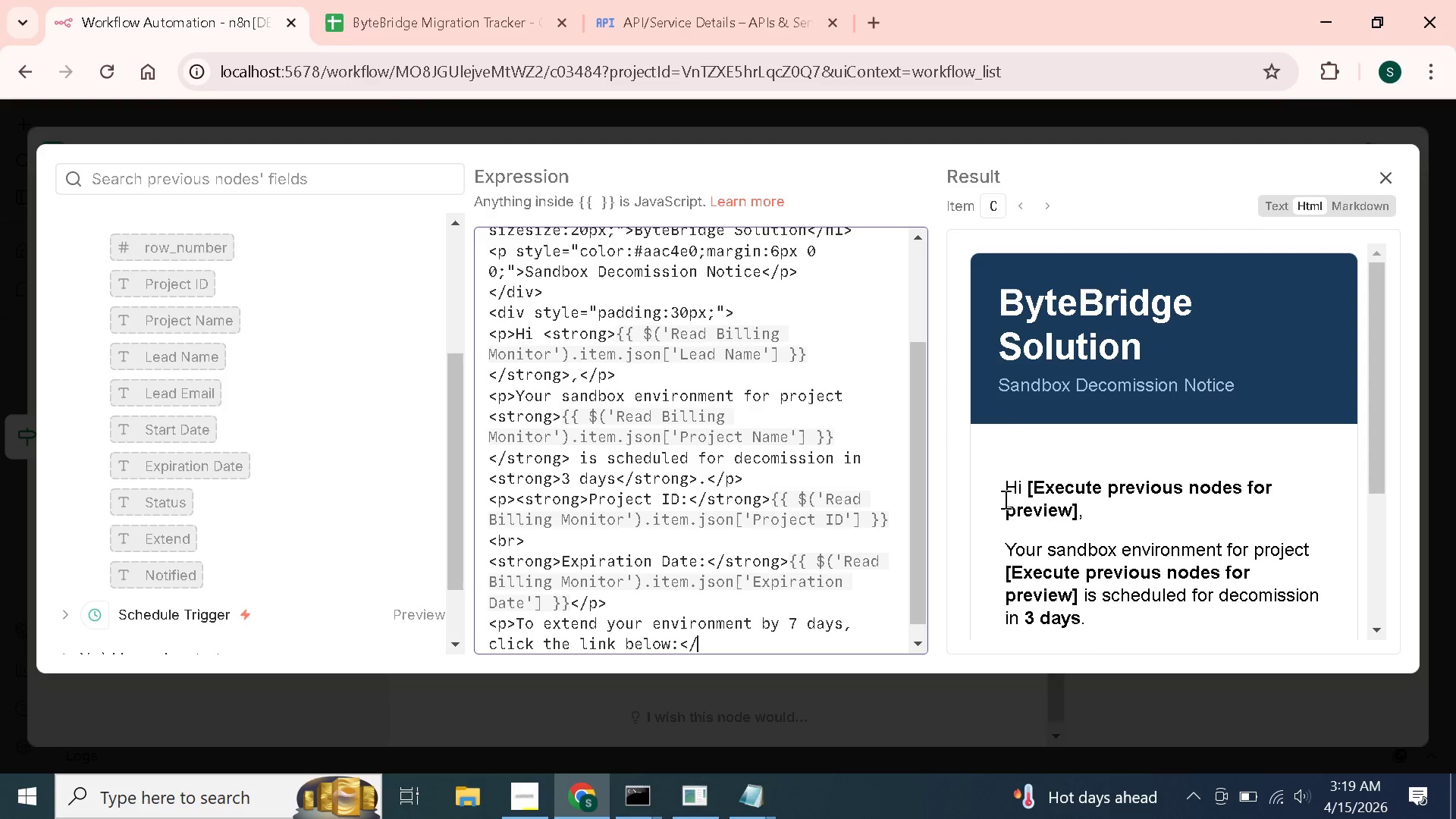 
scroll: coordinate [787, 555], scroll_direction: down, amount: 4.0
 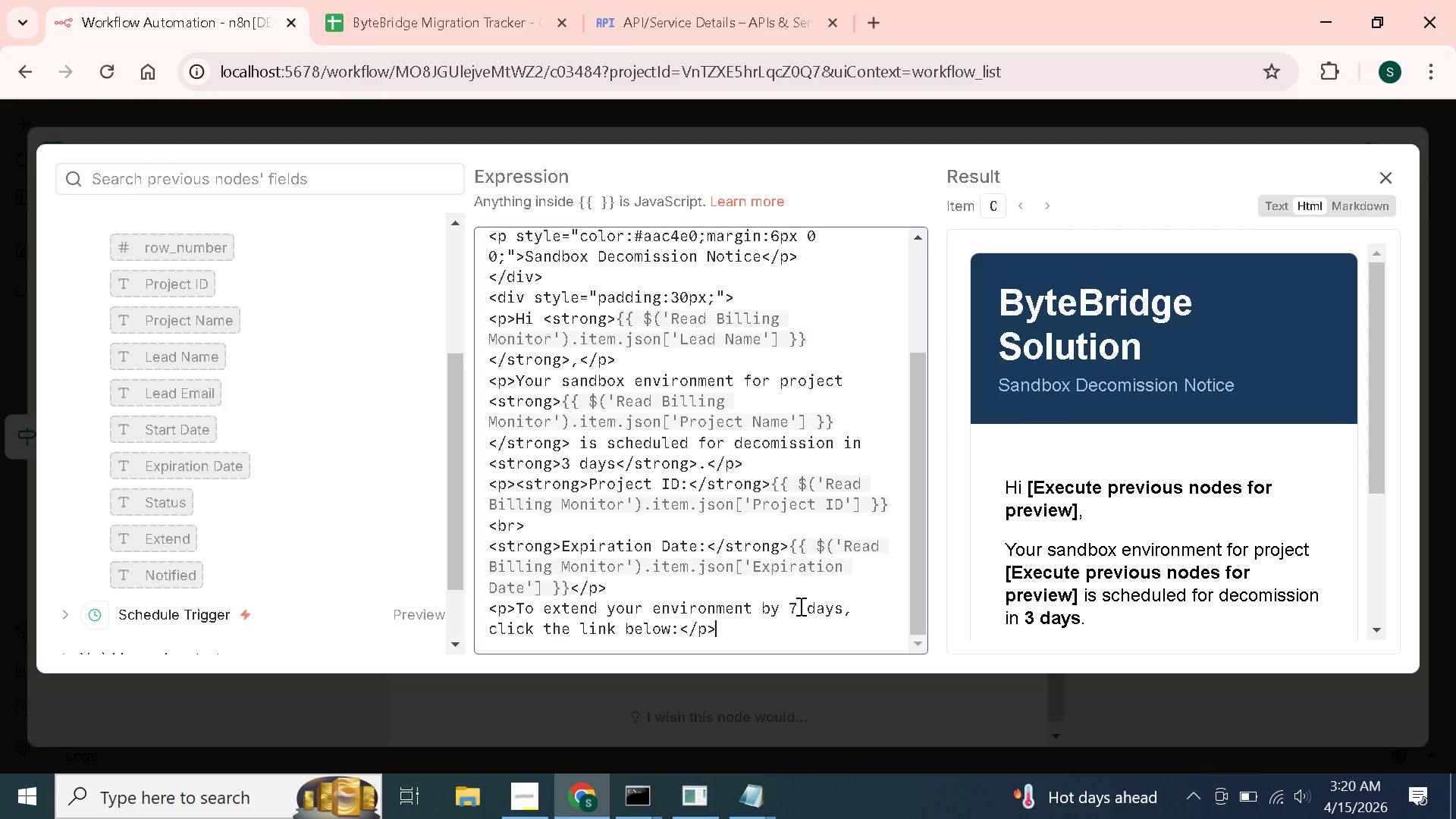 
wait(26.62)
 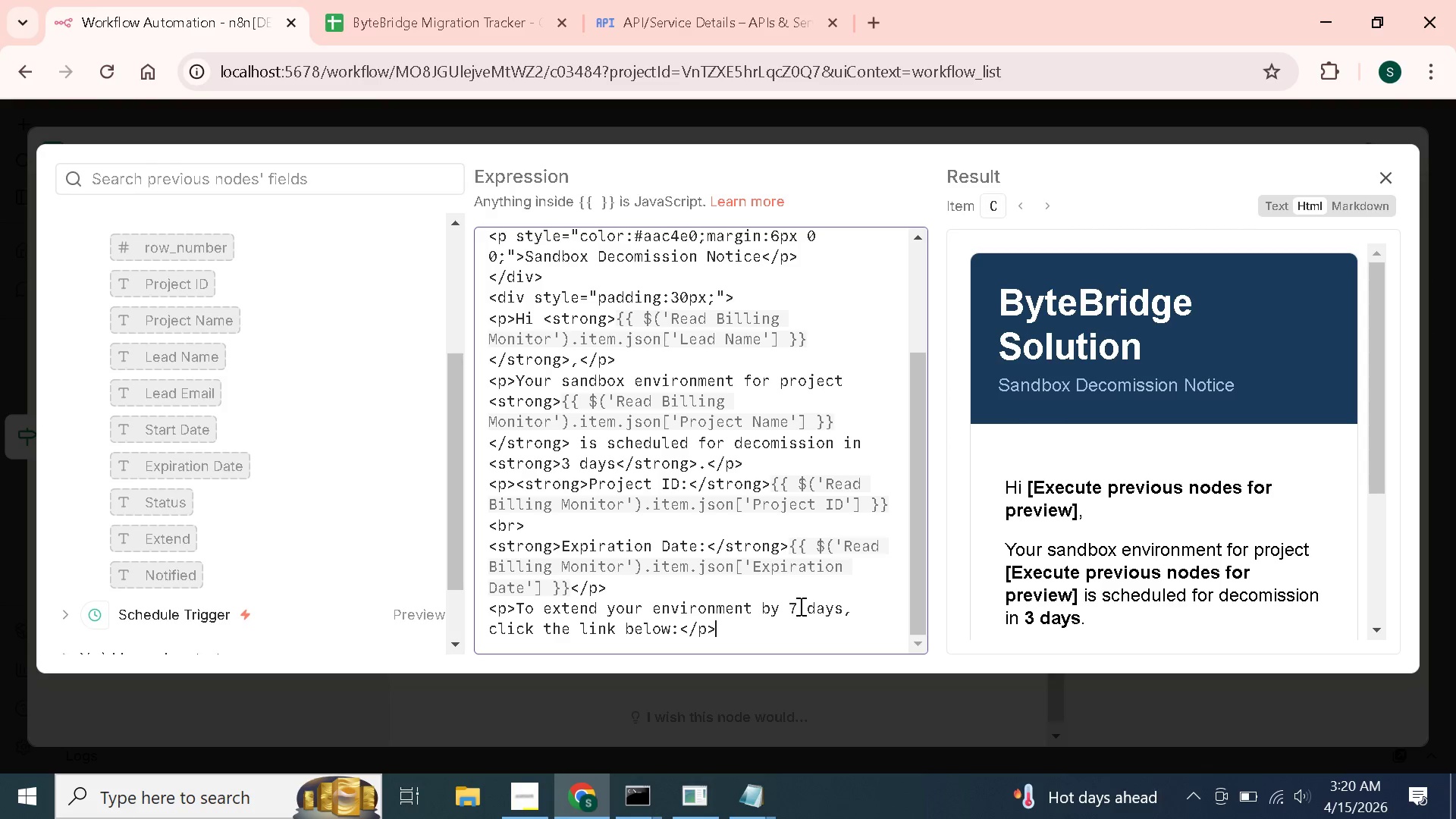 
key(Enter)
 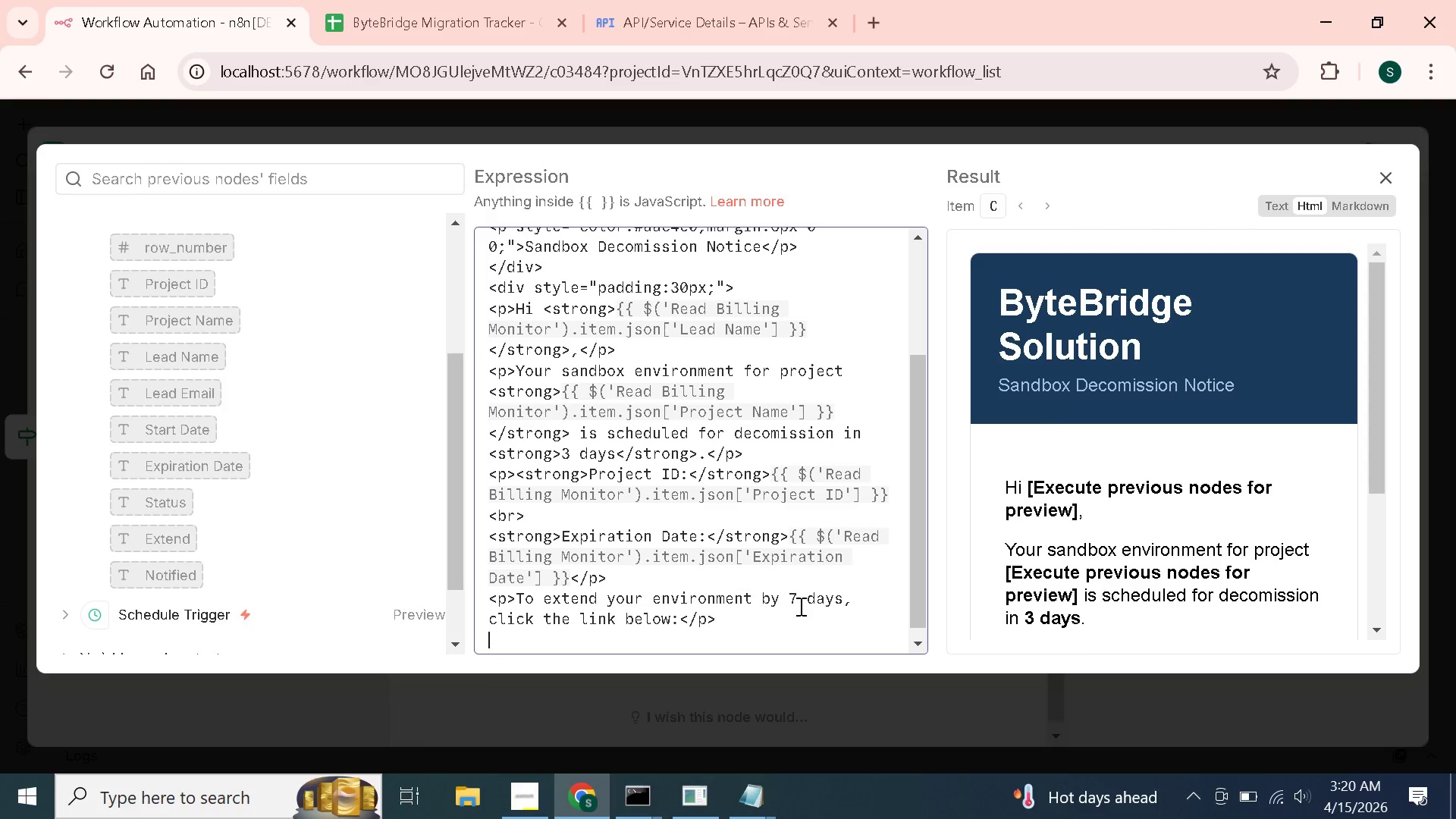 
type(<p><a href=)
 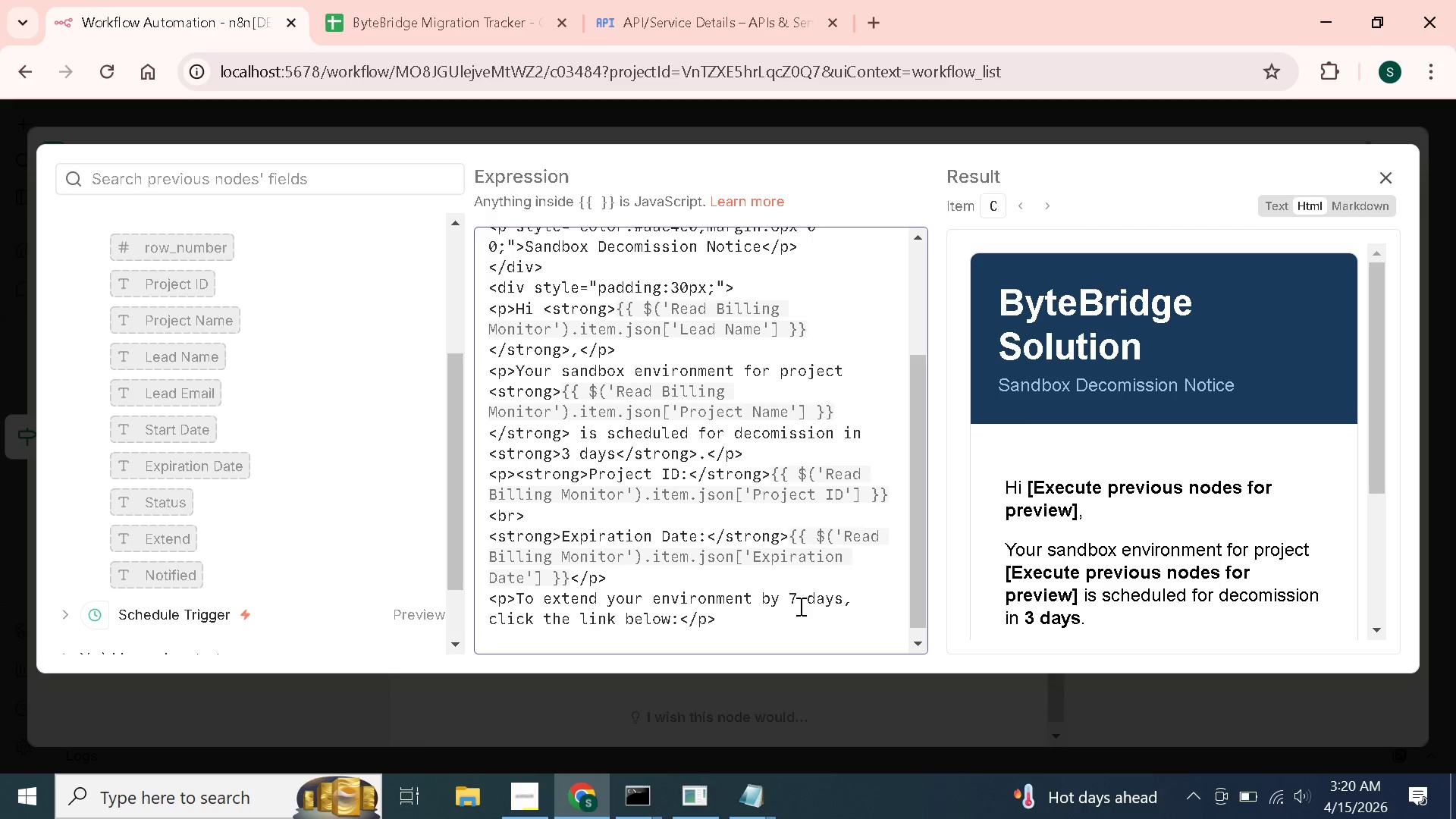 
wait(16.89)
 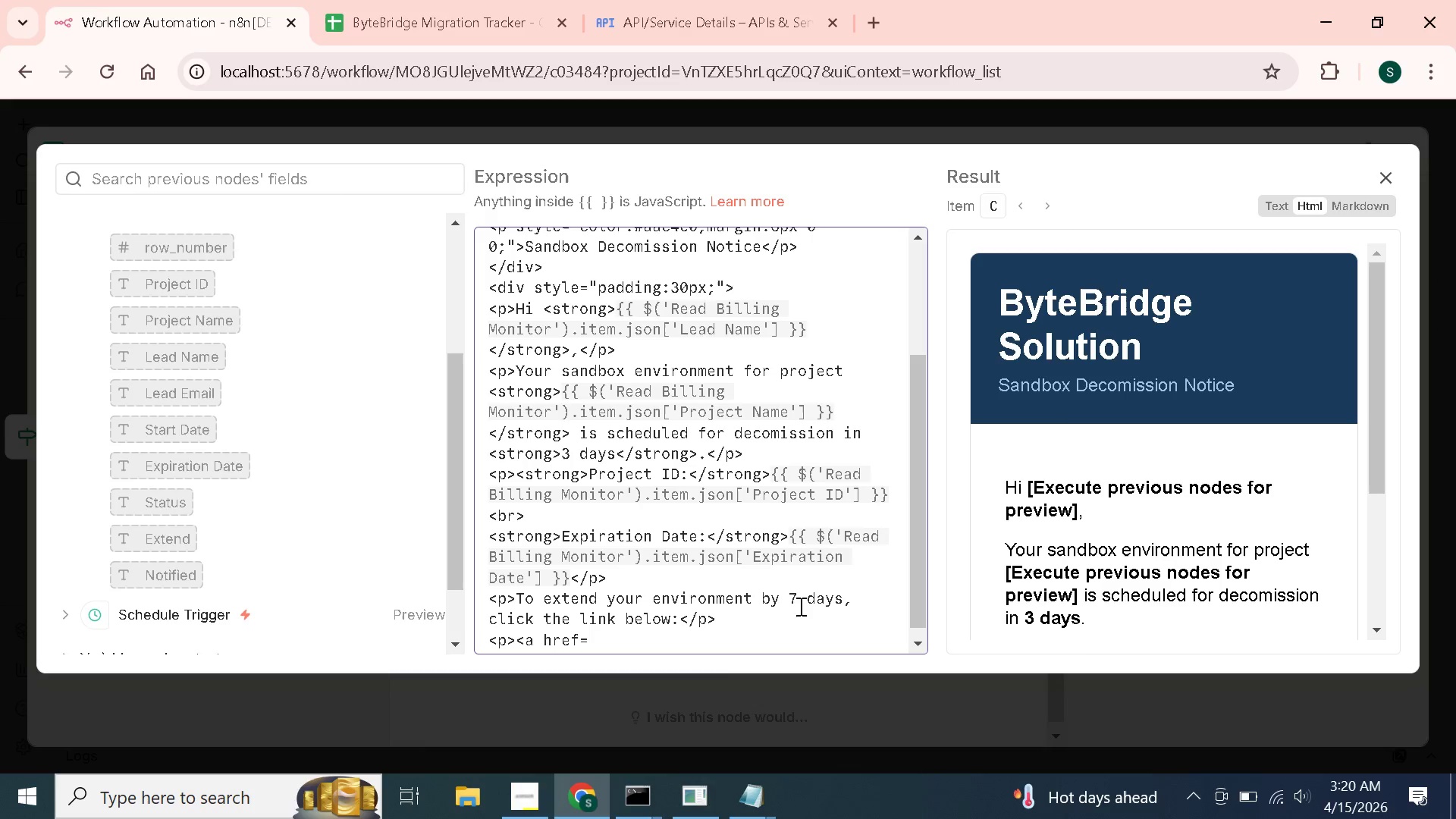 
key(Shift+Quote)
 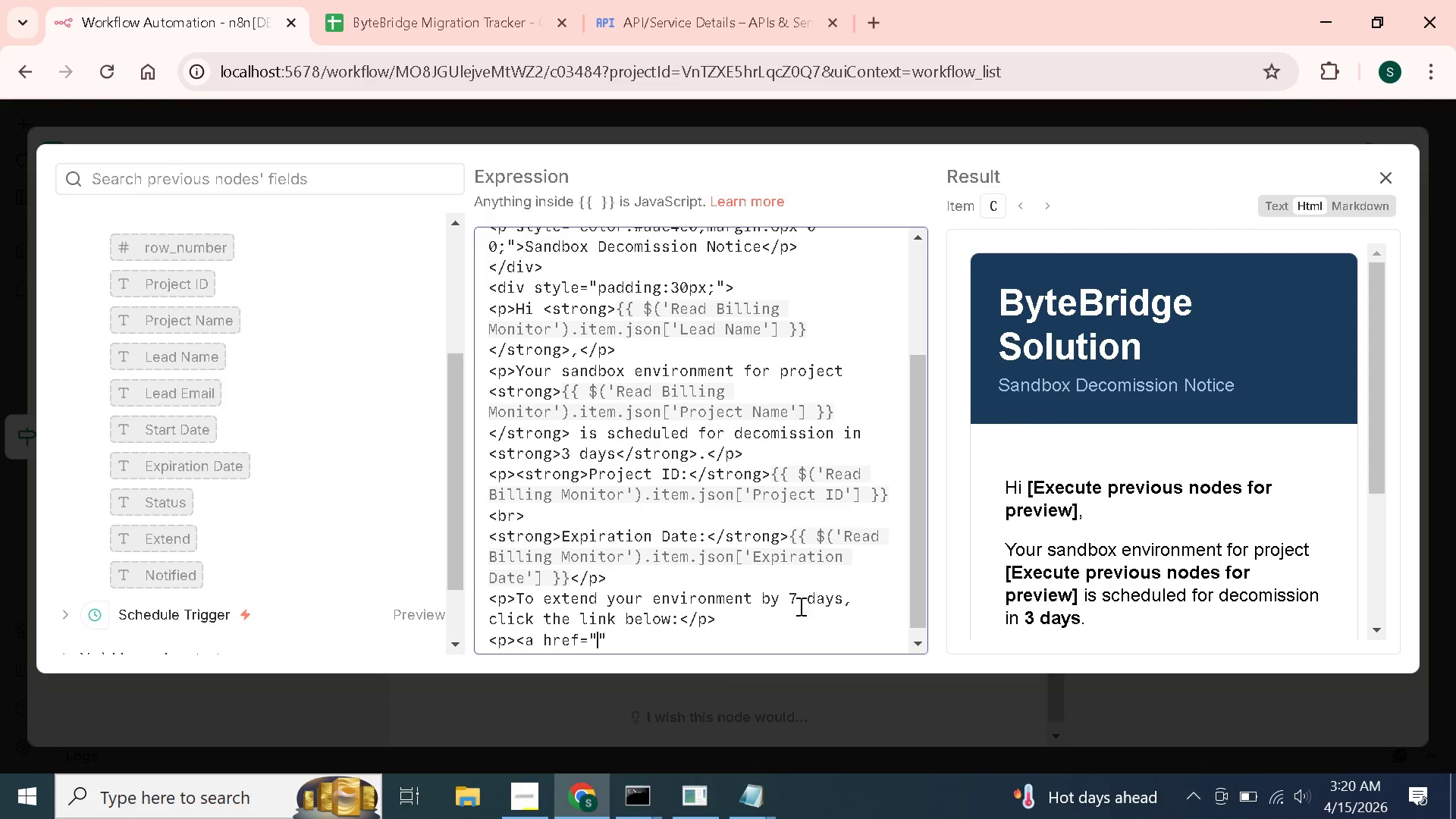 
wait(16.16)
 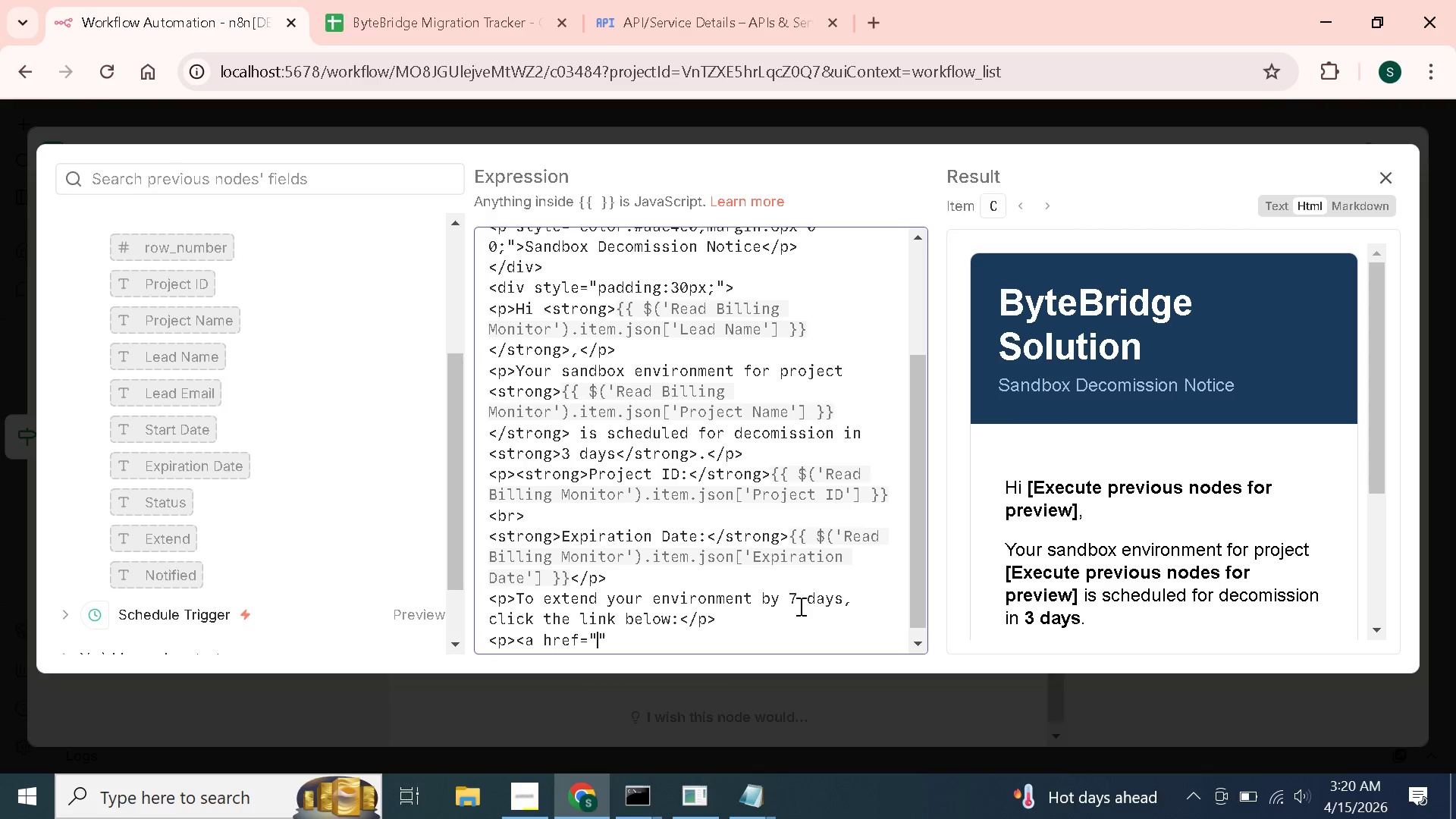 
type(http://localhost:5678/webhook/extend-sandbox?projectId=)
 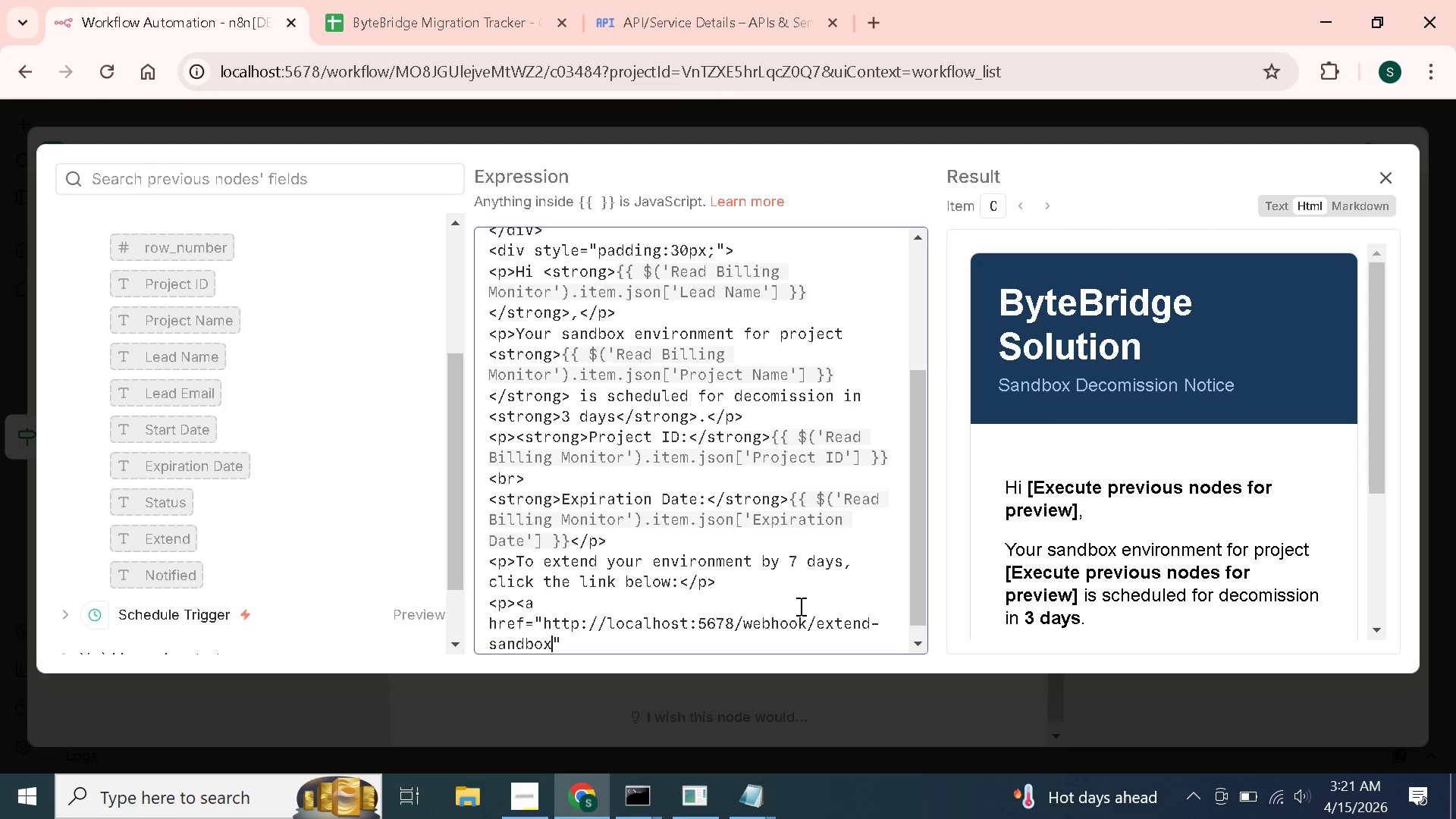 
wait(19.12)
 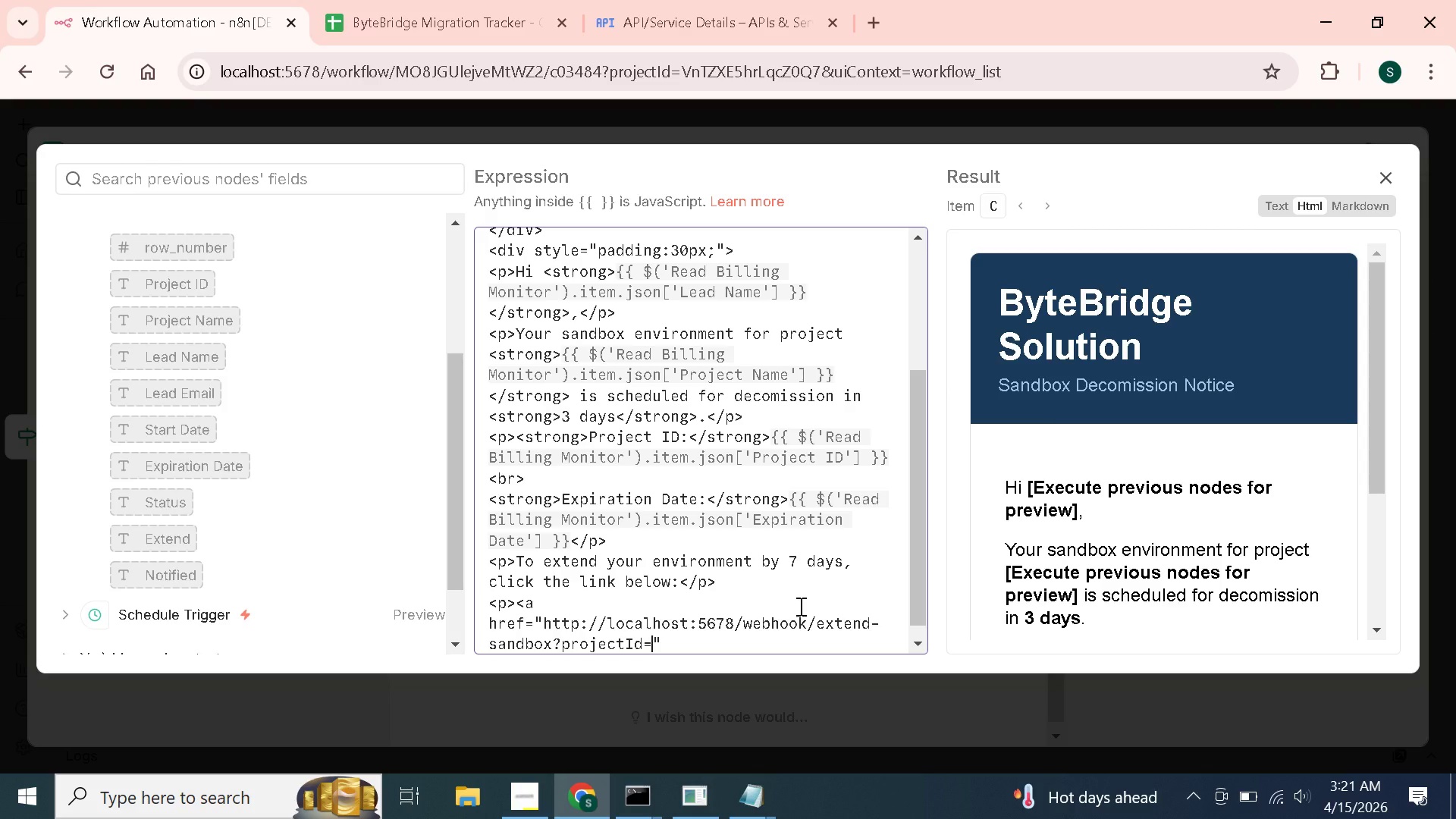 
left_click_drag(start_coordinate=[162, 291], to_coordinate=[655, 656])
 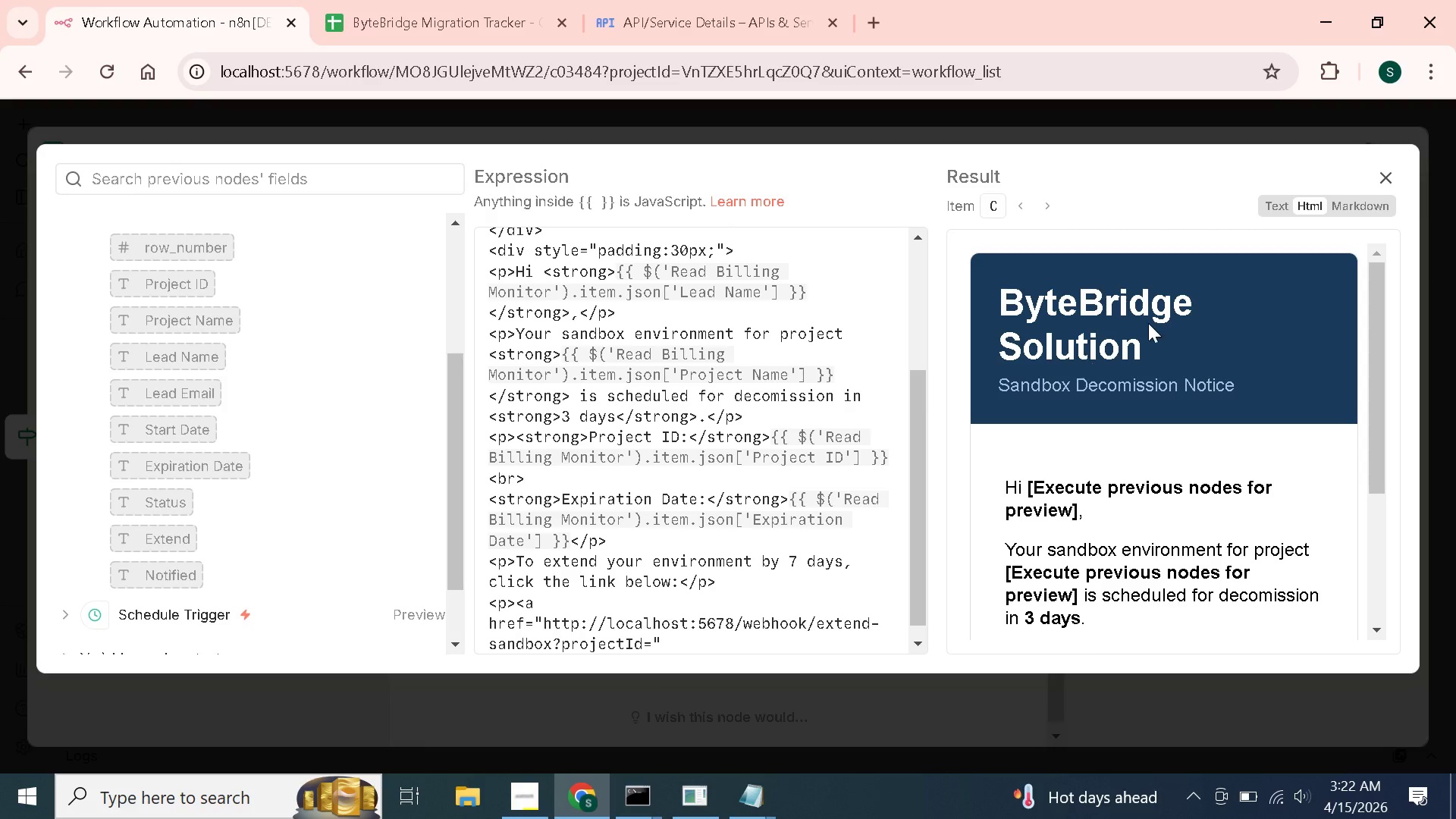 
wait(24.7)
 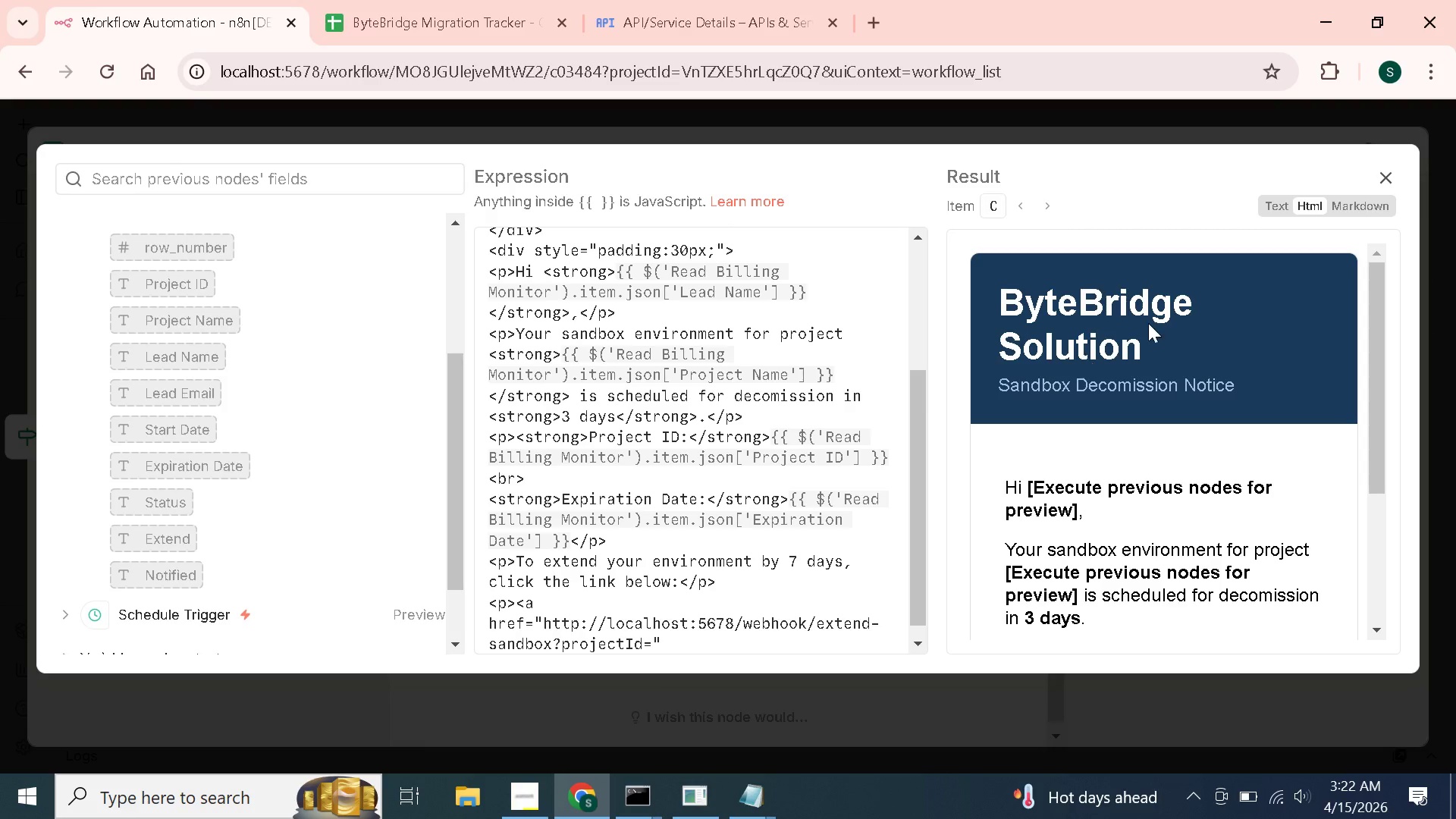 
scroll: coordinate [702, 582], scroll_direction: down, amount: 2.0
 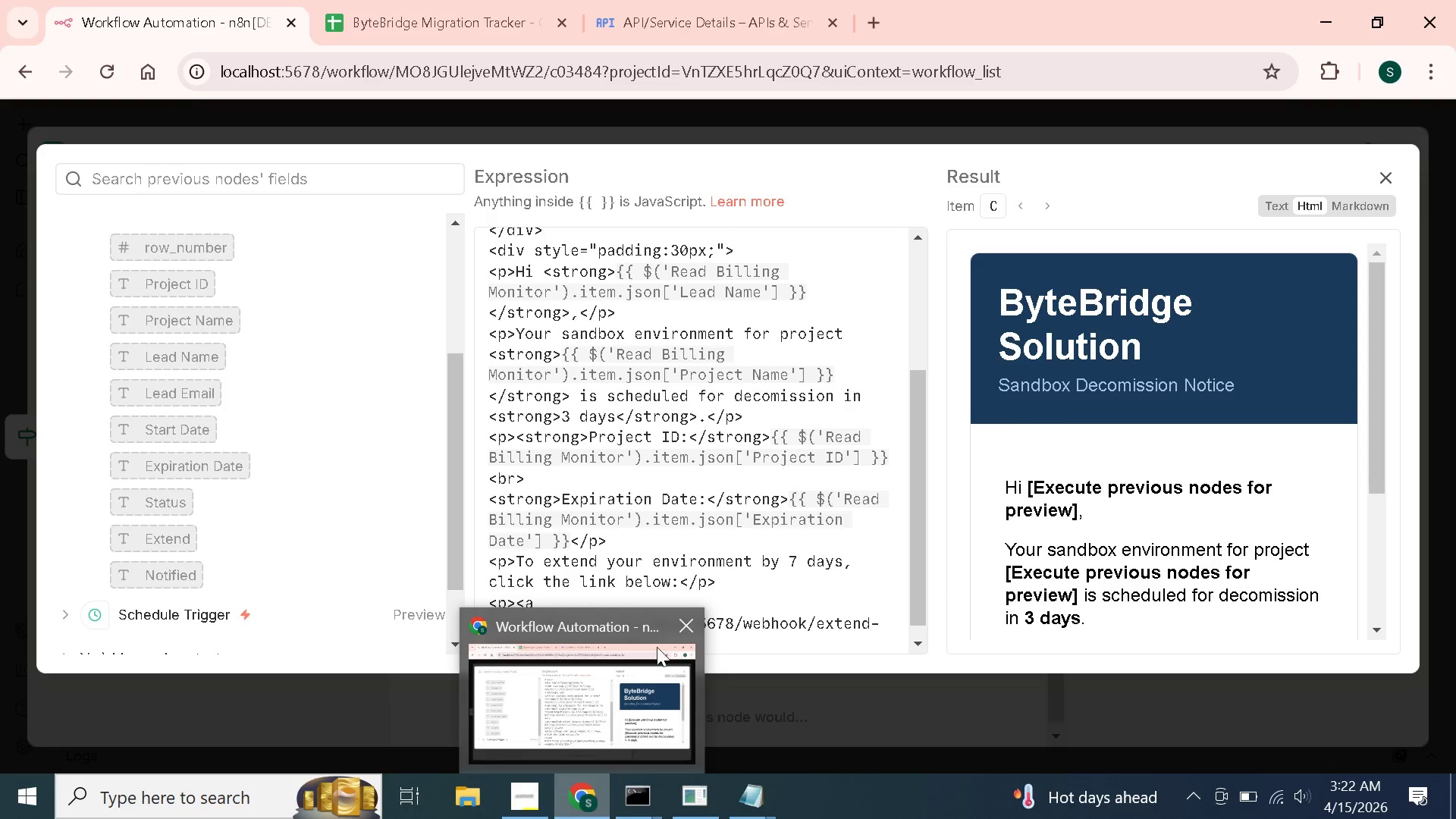 
left_click([692, 629])
 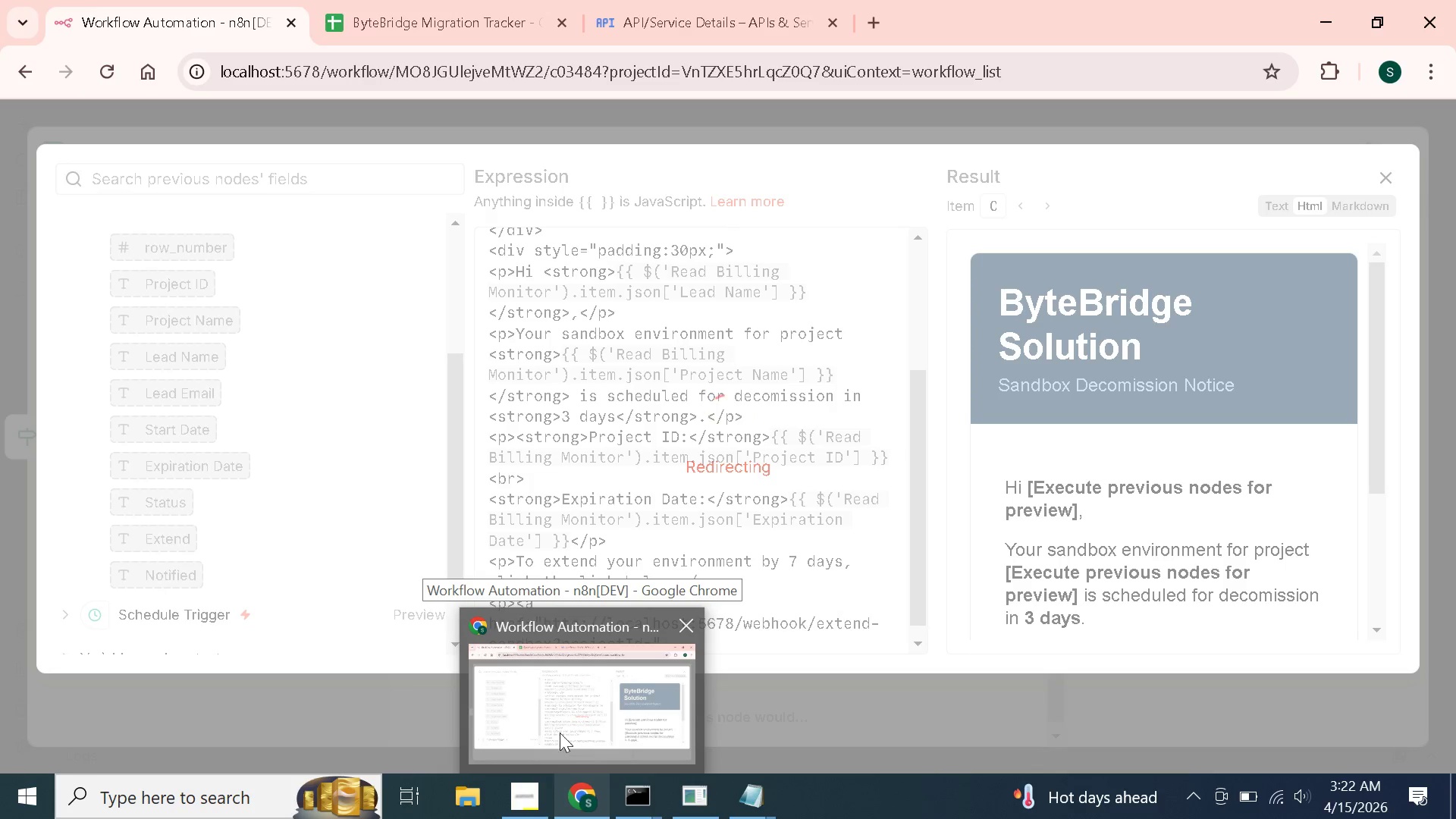 
left_click([531, 805])